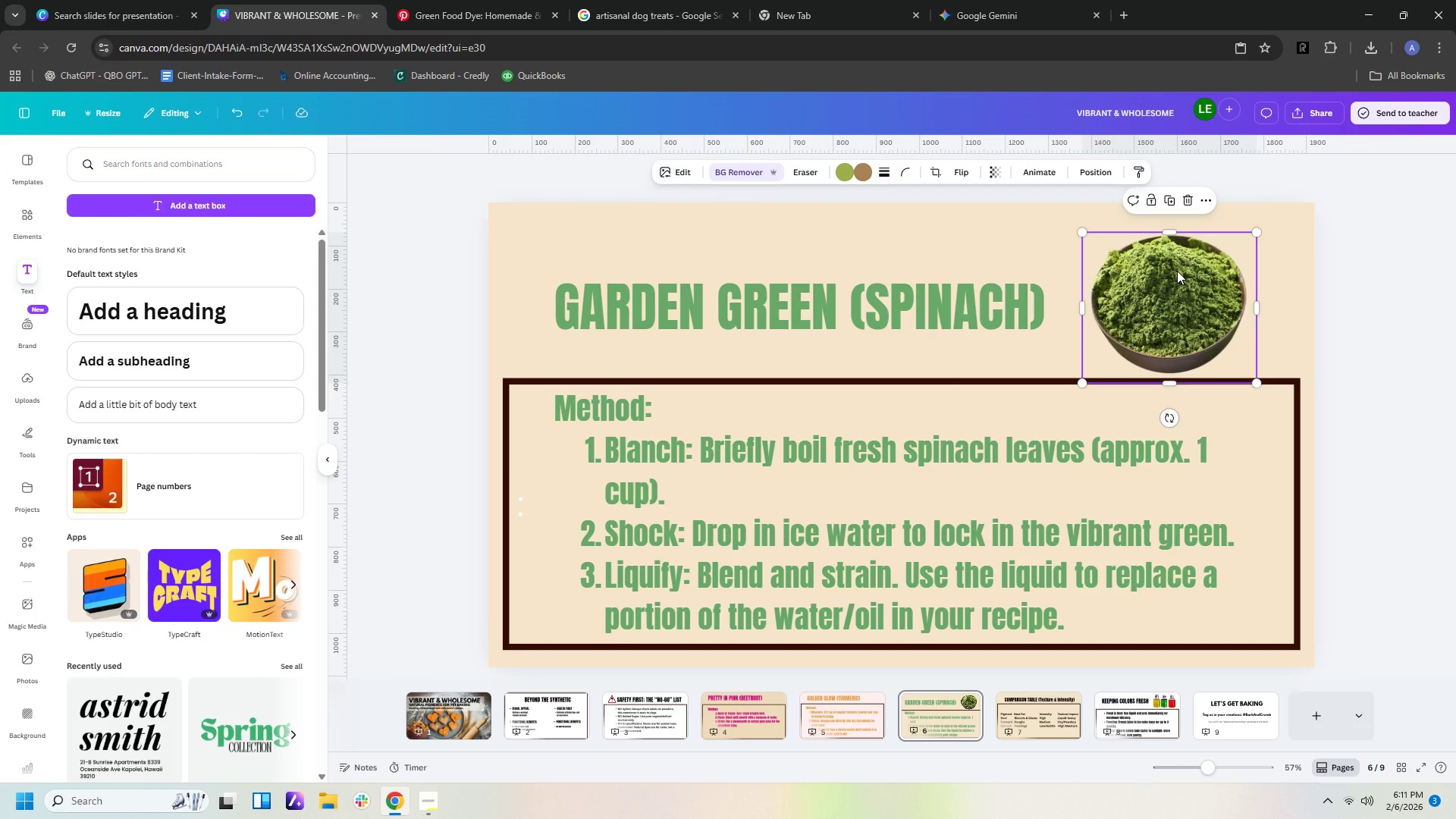 
key(Delete)
 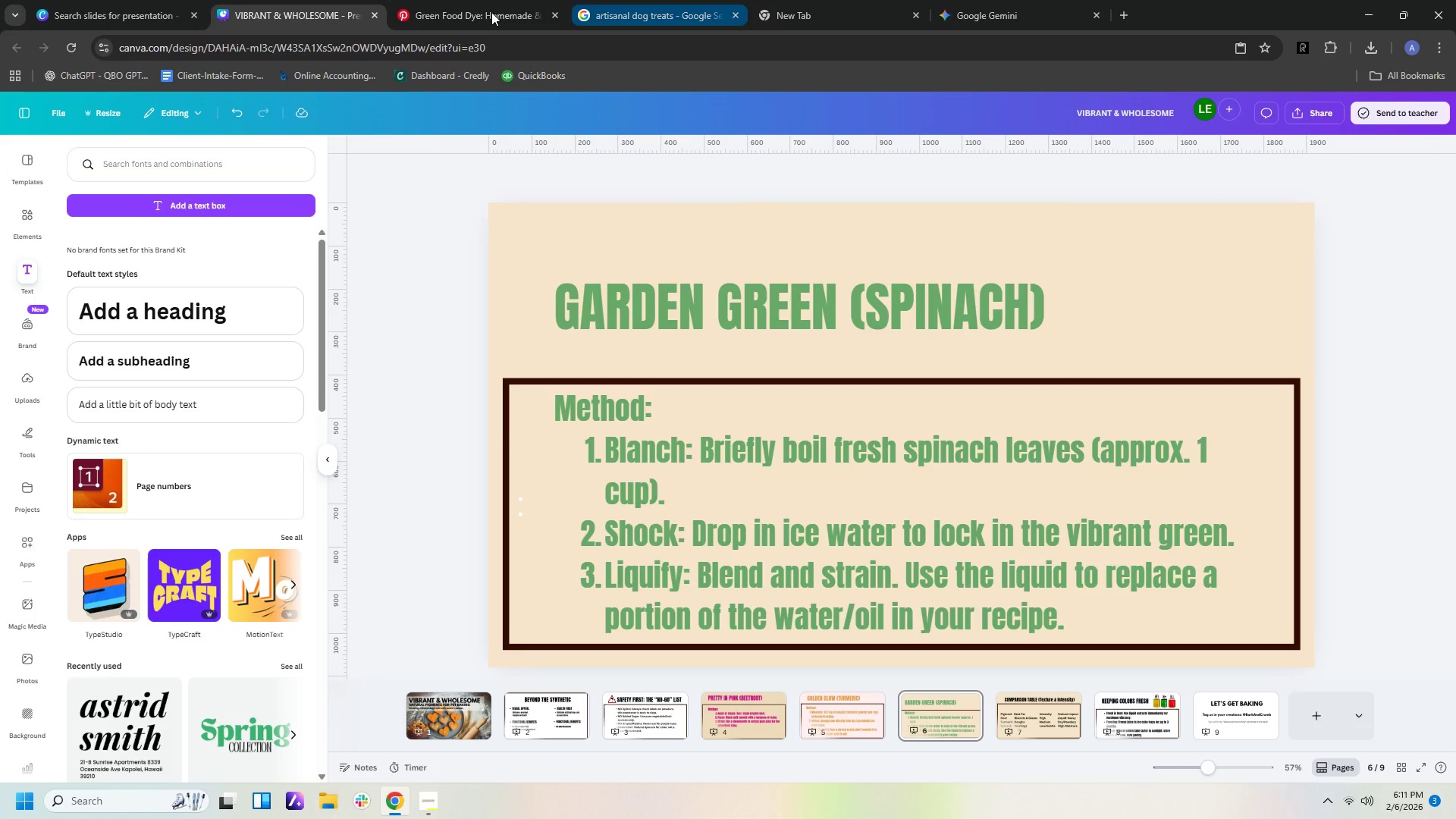 
left_click([469, 21])
 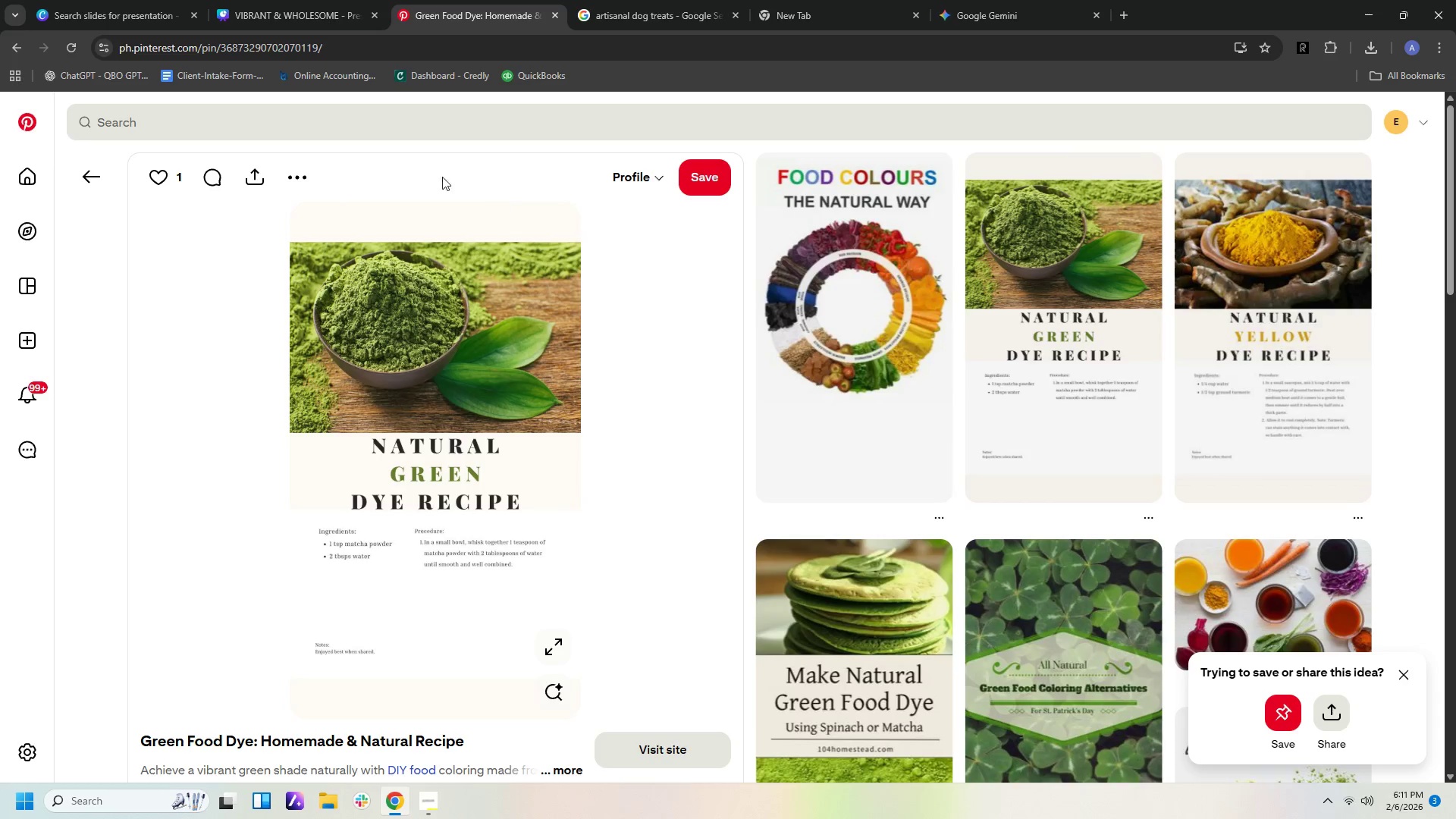 
left_click([397, 124])
 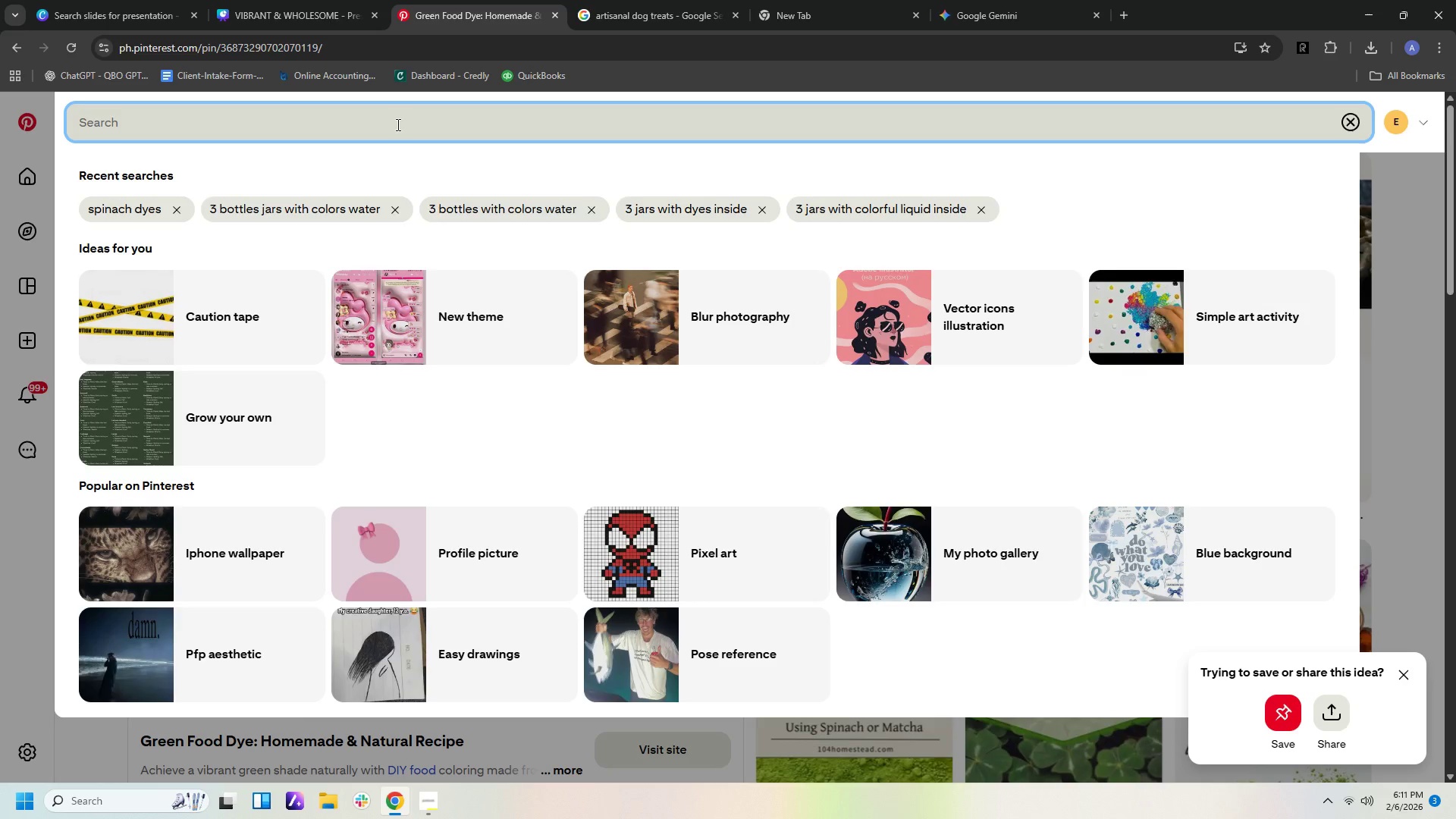 
type(SPINACK)
key(Backspace)
type(H)
 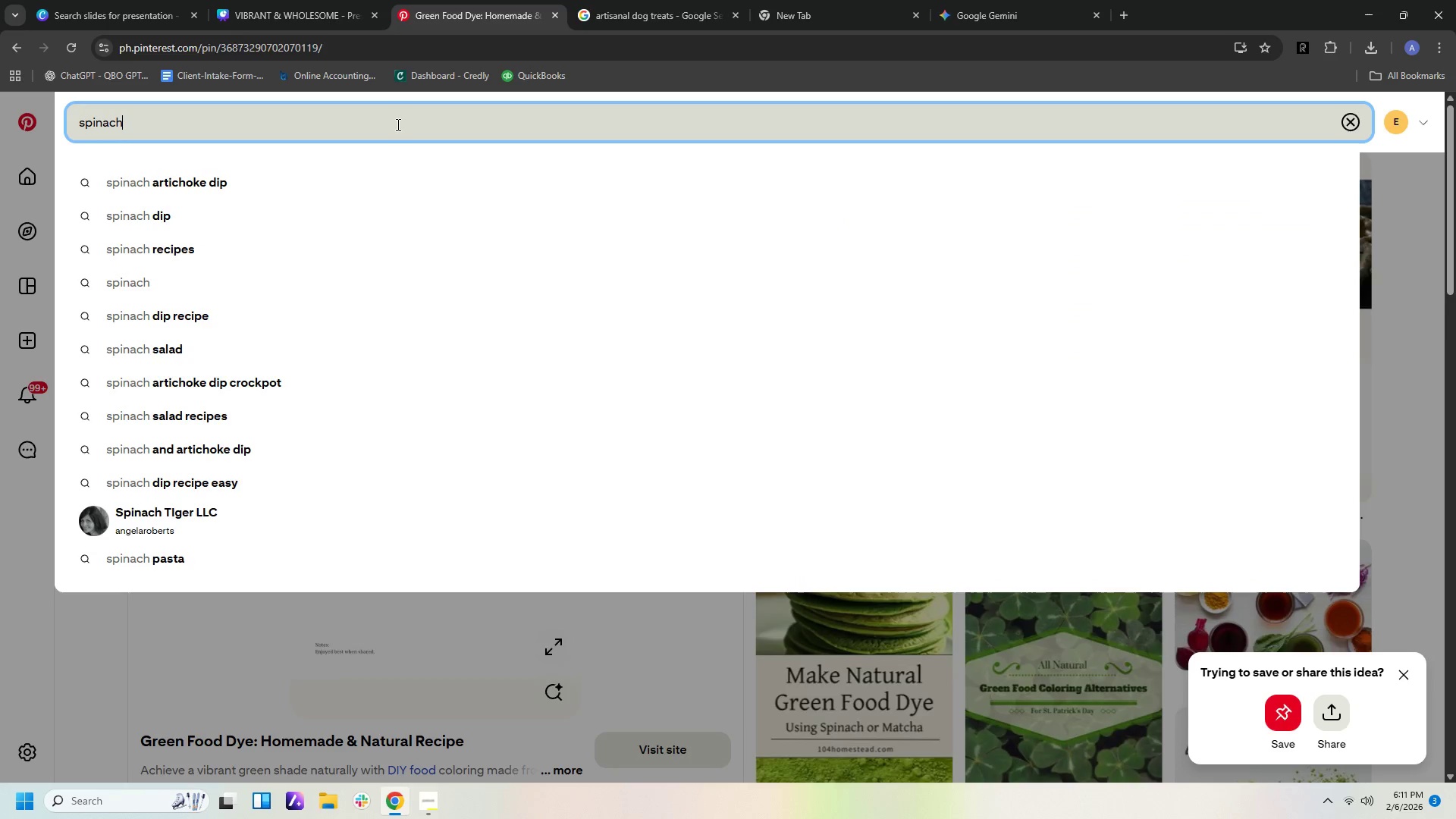 
key(Enter)
 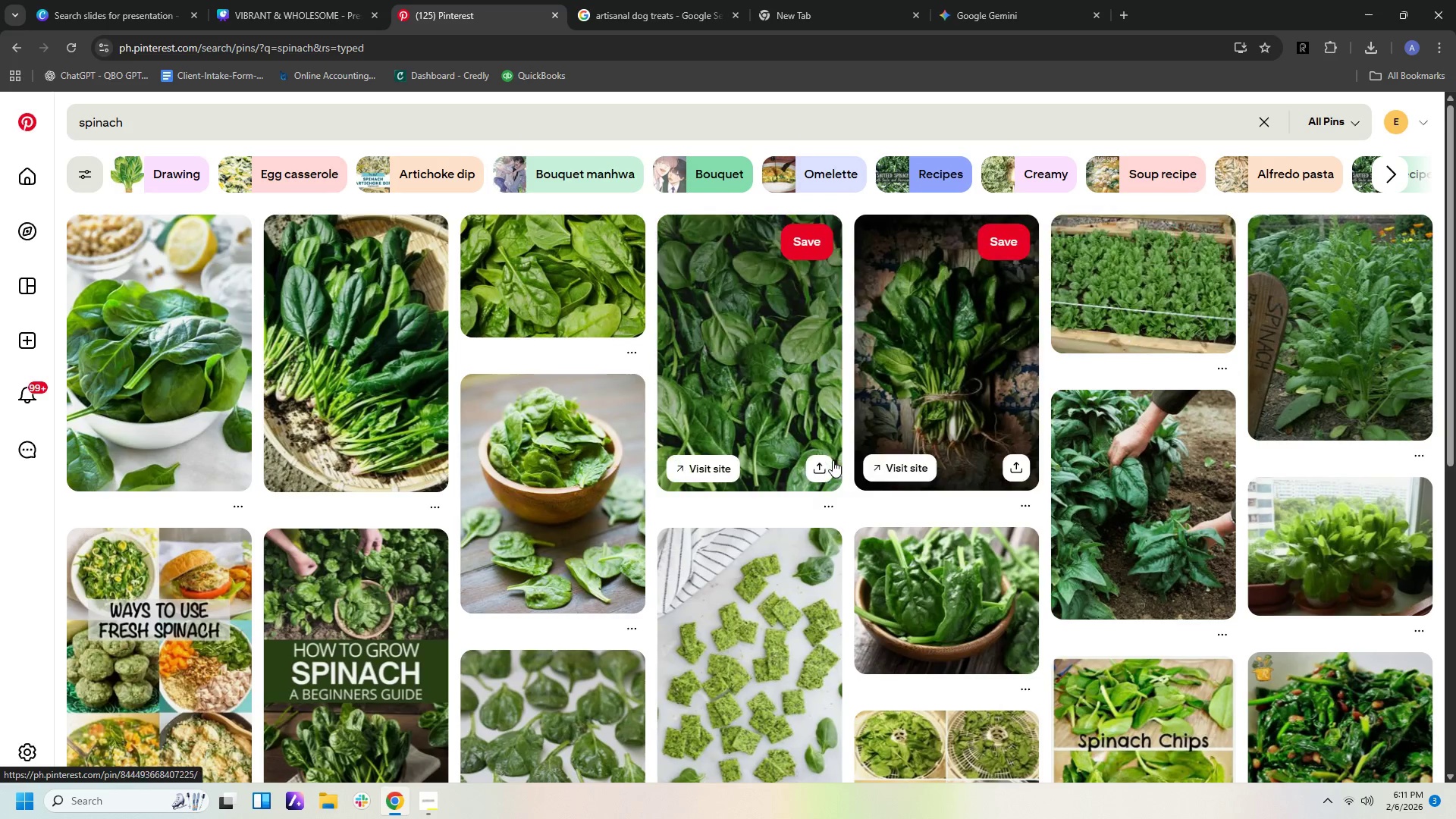 
scroll: coordinate [942, 452], scroll_direction: down, amount: 20.0
 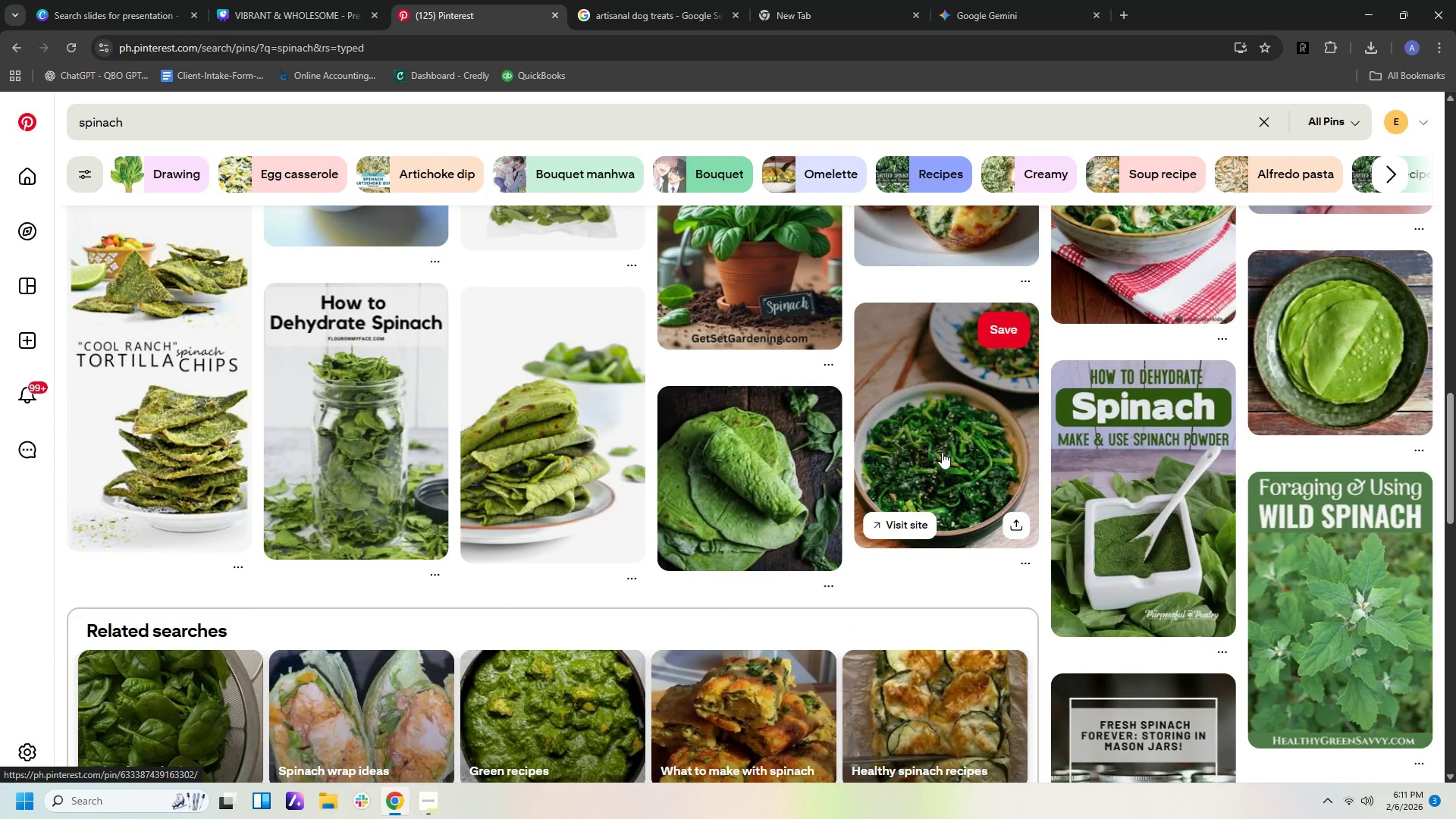 
scroll: coordinate [942, 452], scroll_direction: down, amount: 2.0
 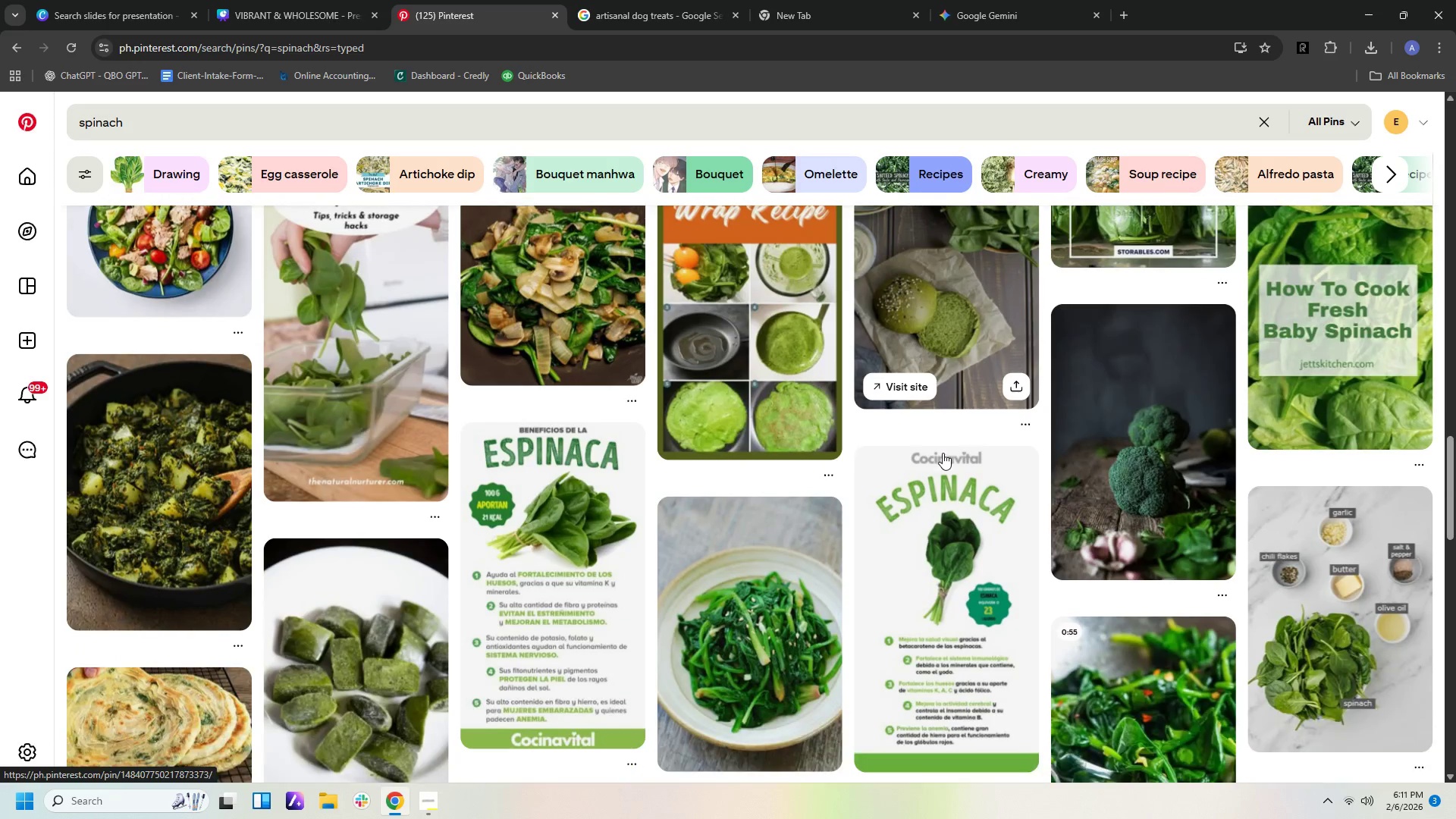 
scroll: coordinate [928, 409], scroll_direction: up, amount: 35.0
 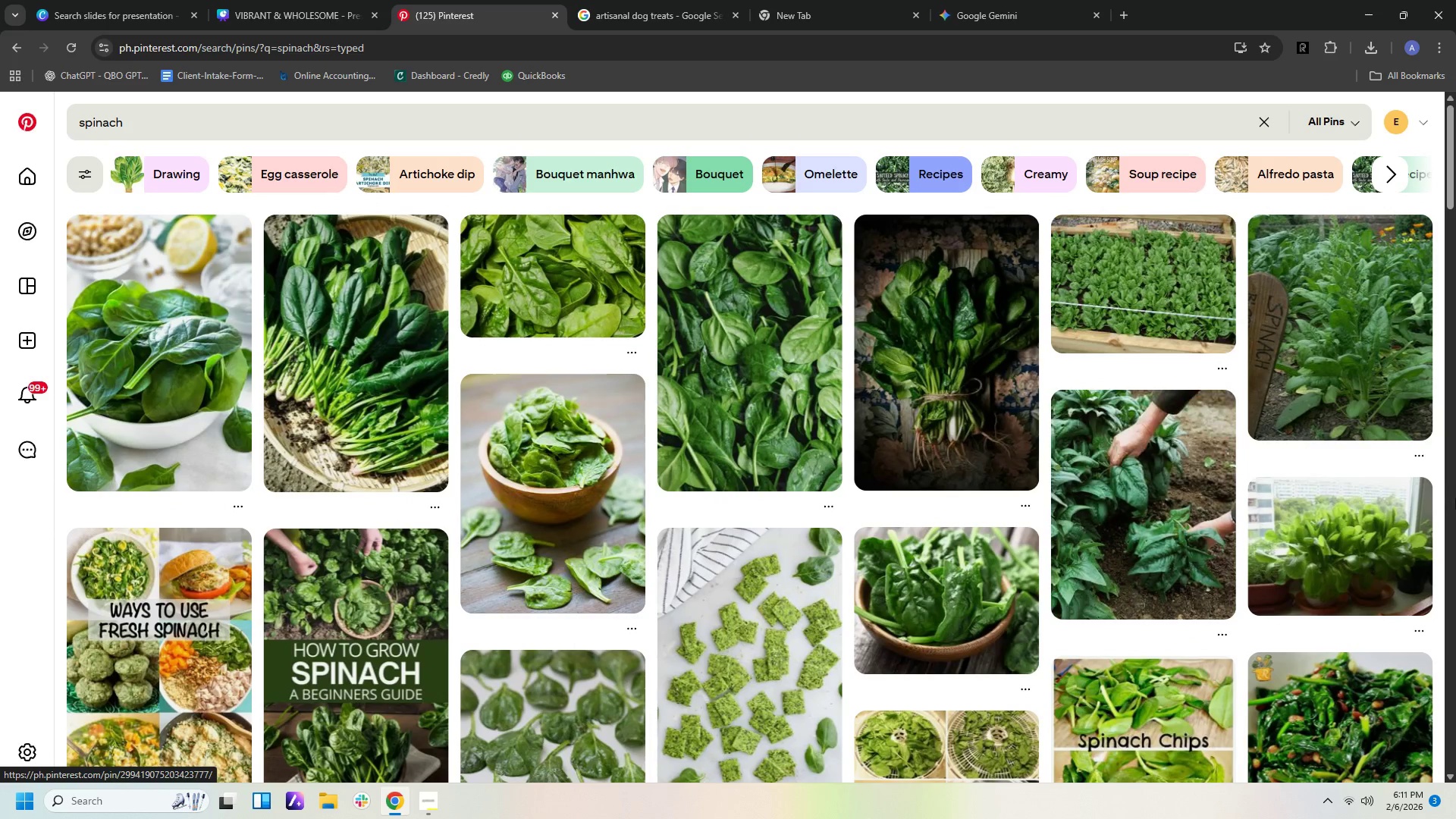 
left_click([555, 428])
 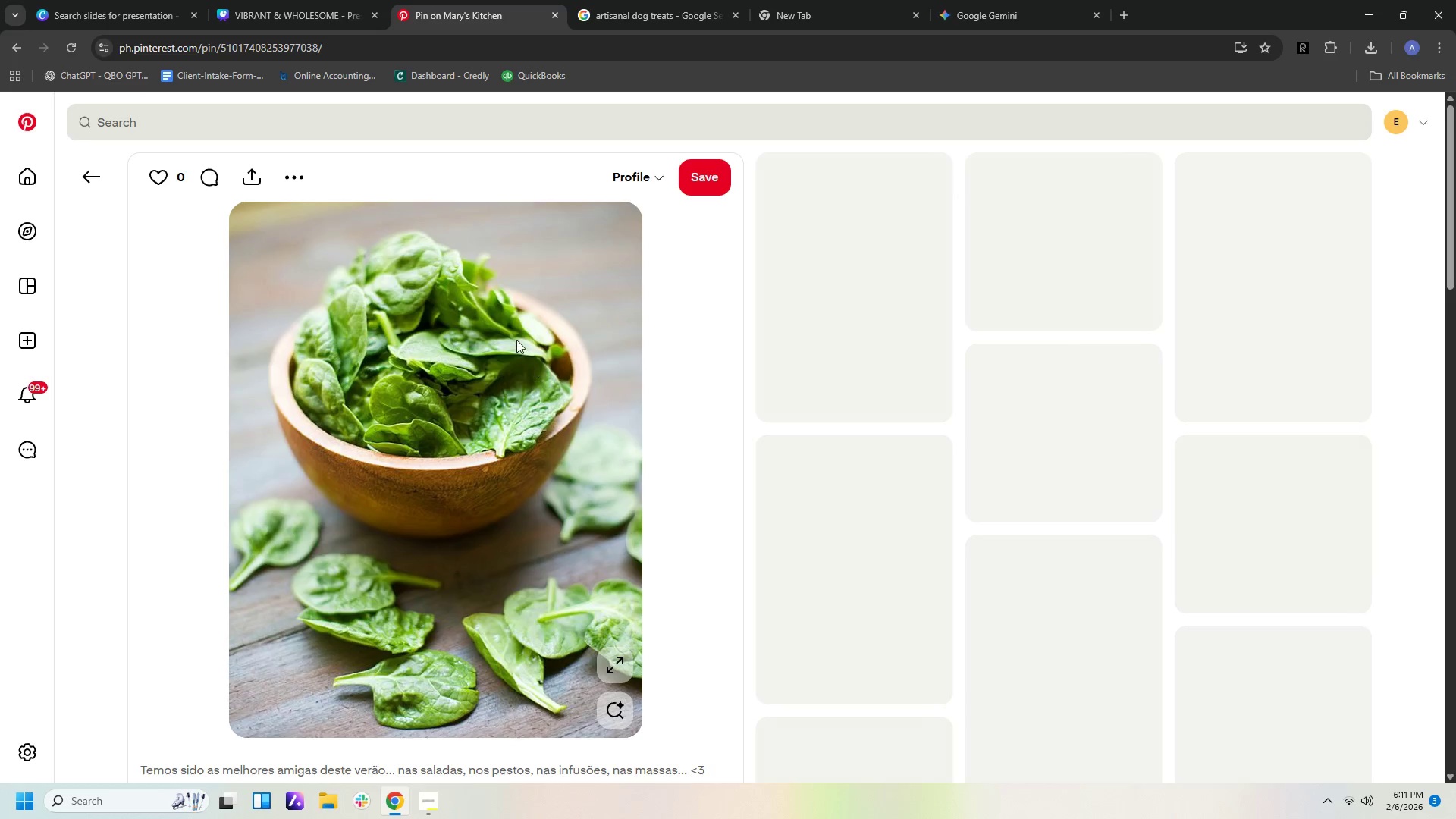 
right_click([484, 347])
 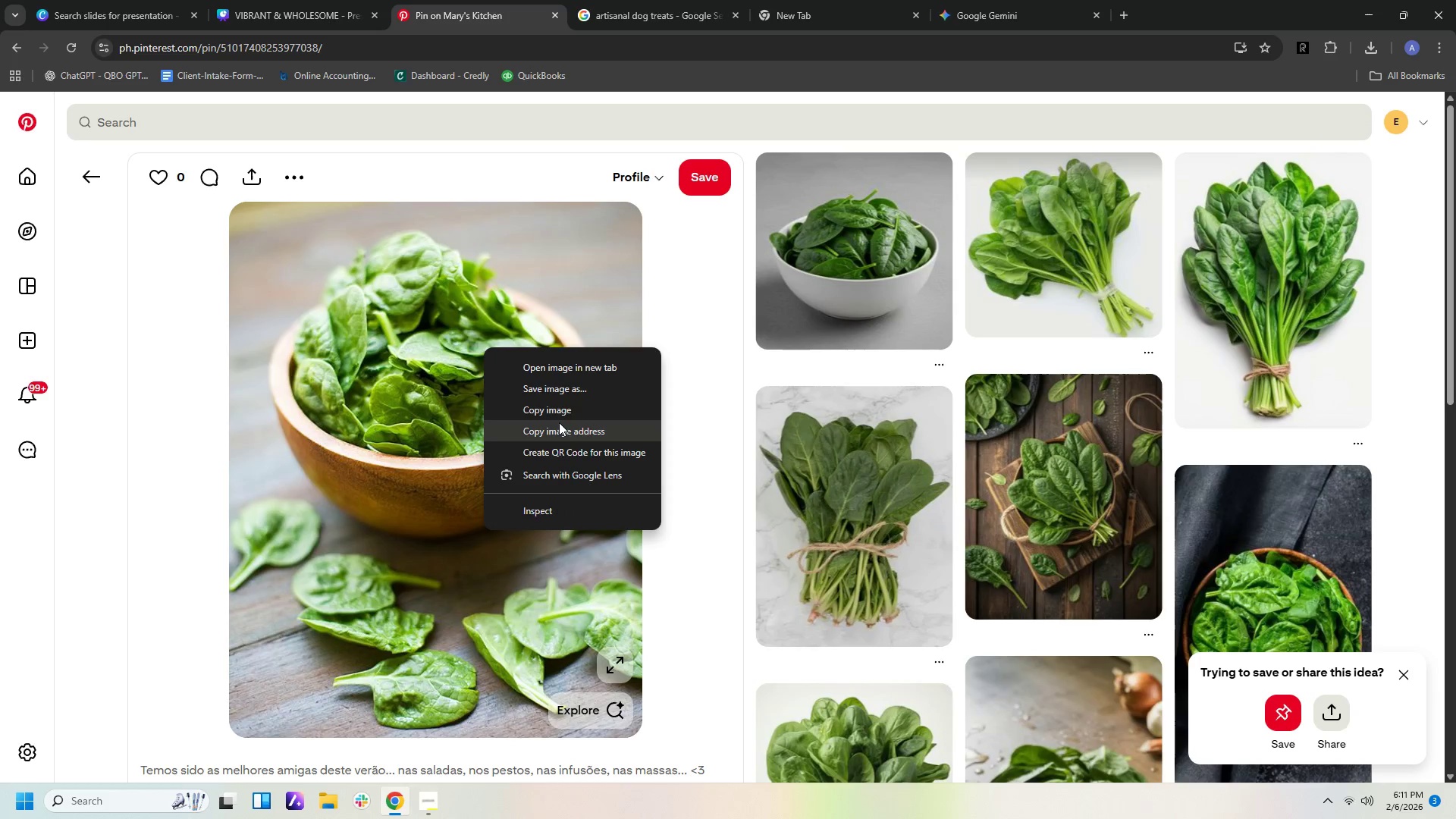 
left_click([563, 410])
 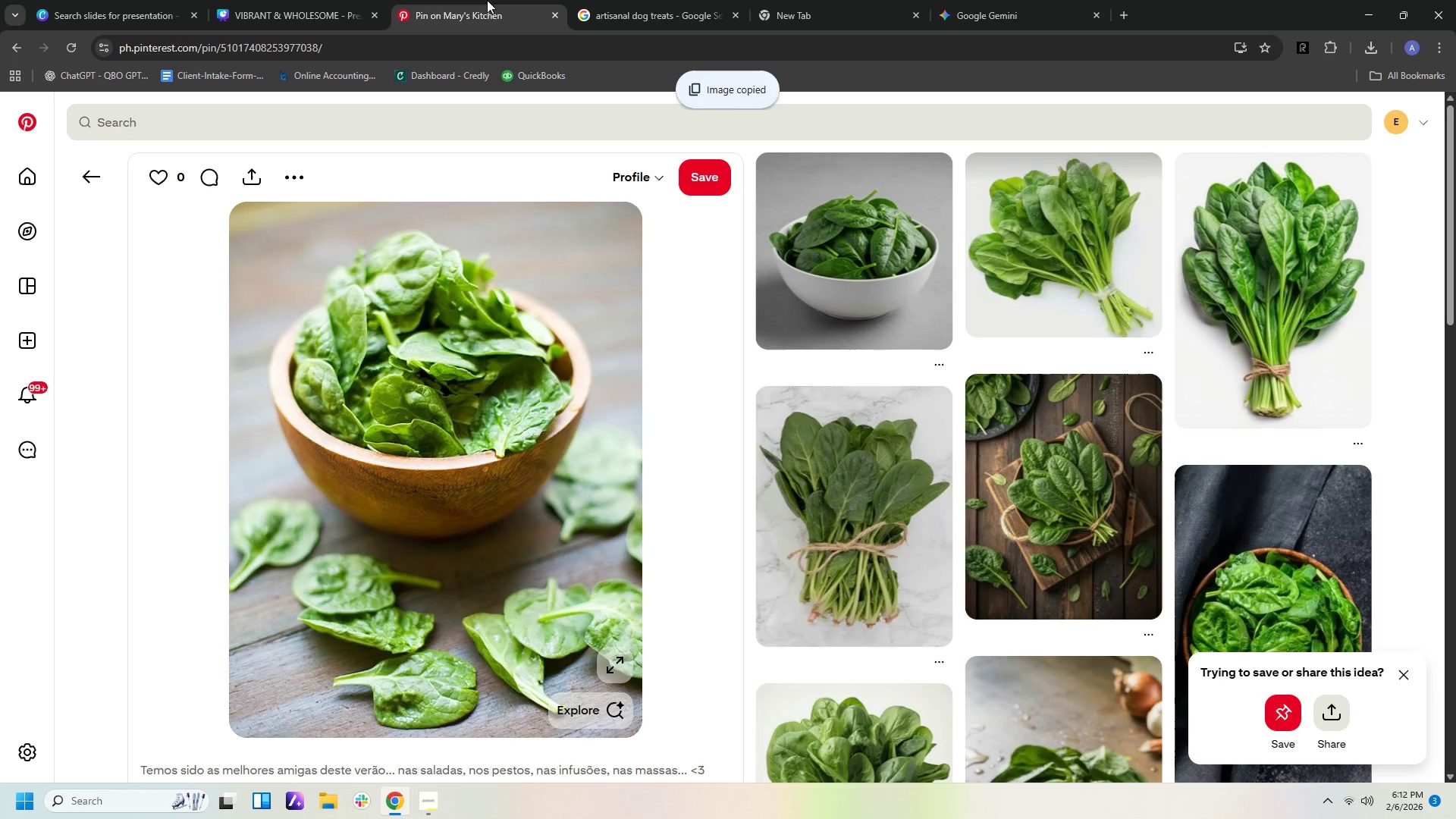 
left_click([261, 6])
 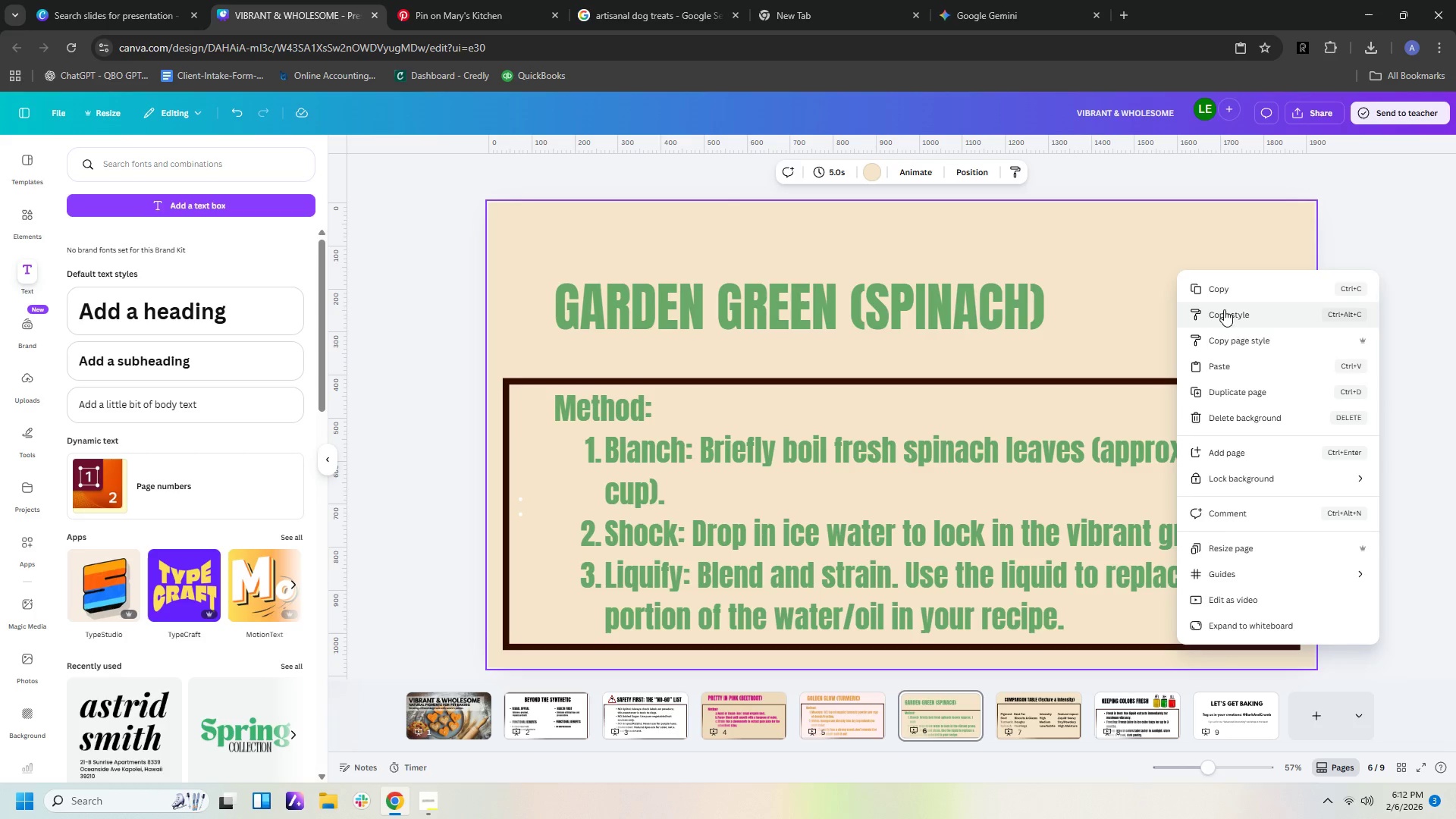 
left_click([1253, 374])
 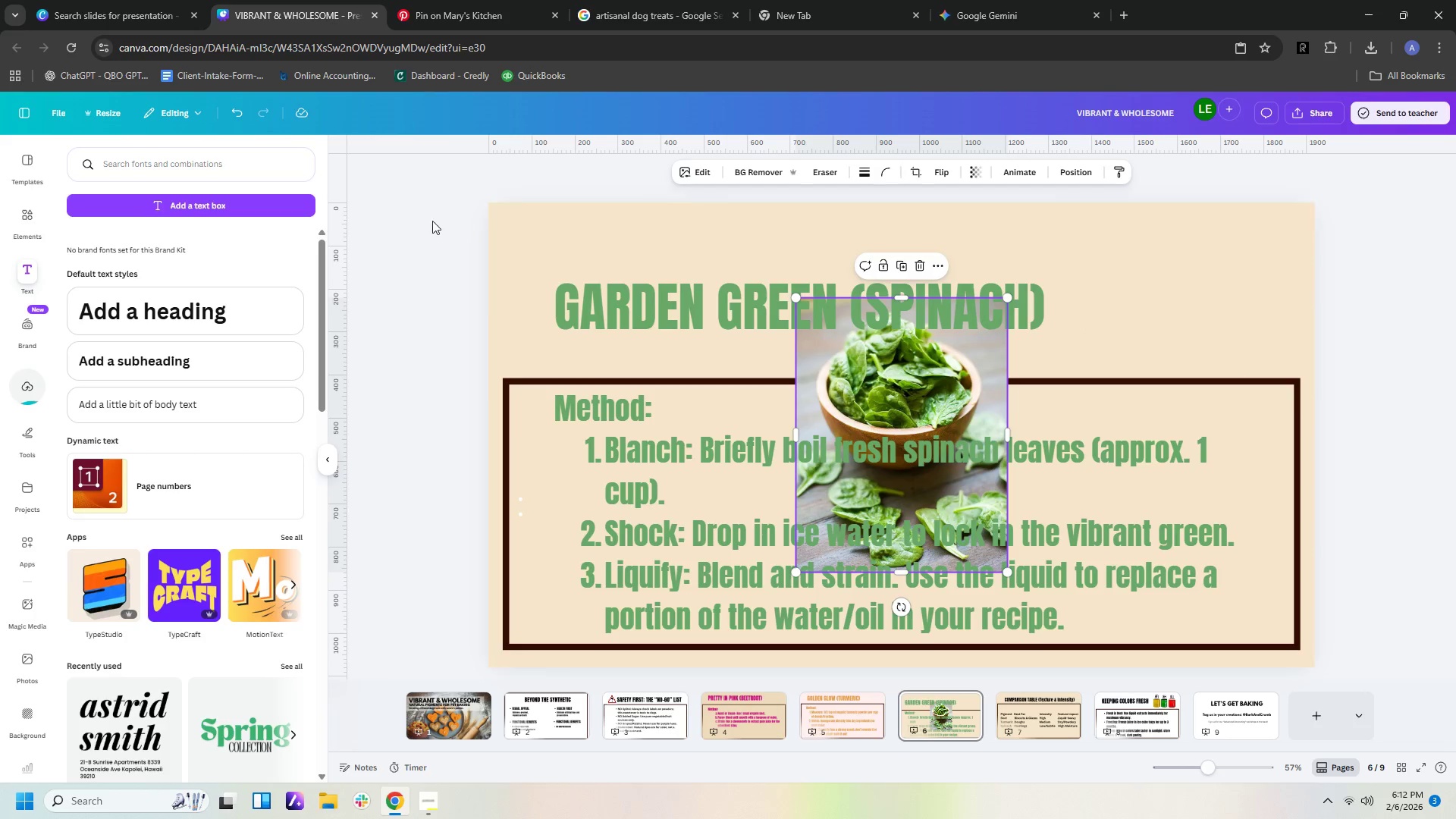 
left_click([768, 167])
 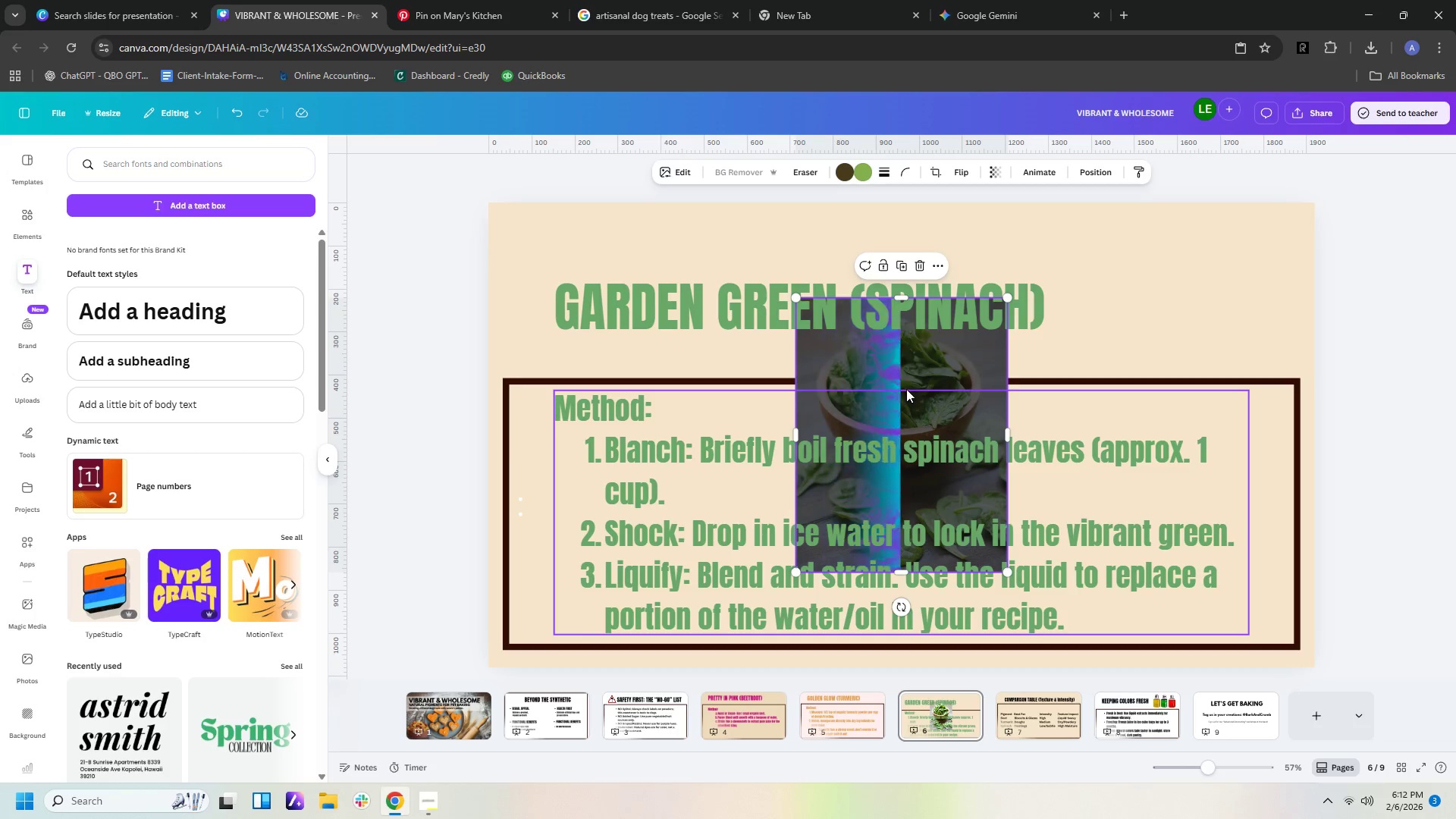 
wait(5.17)
 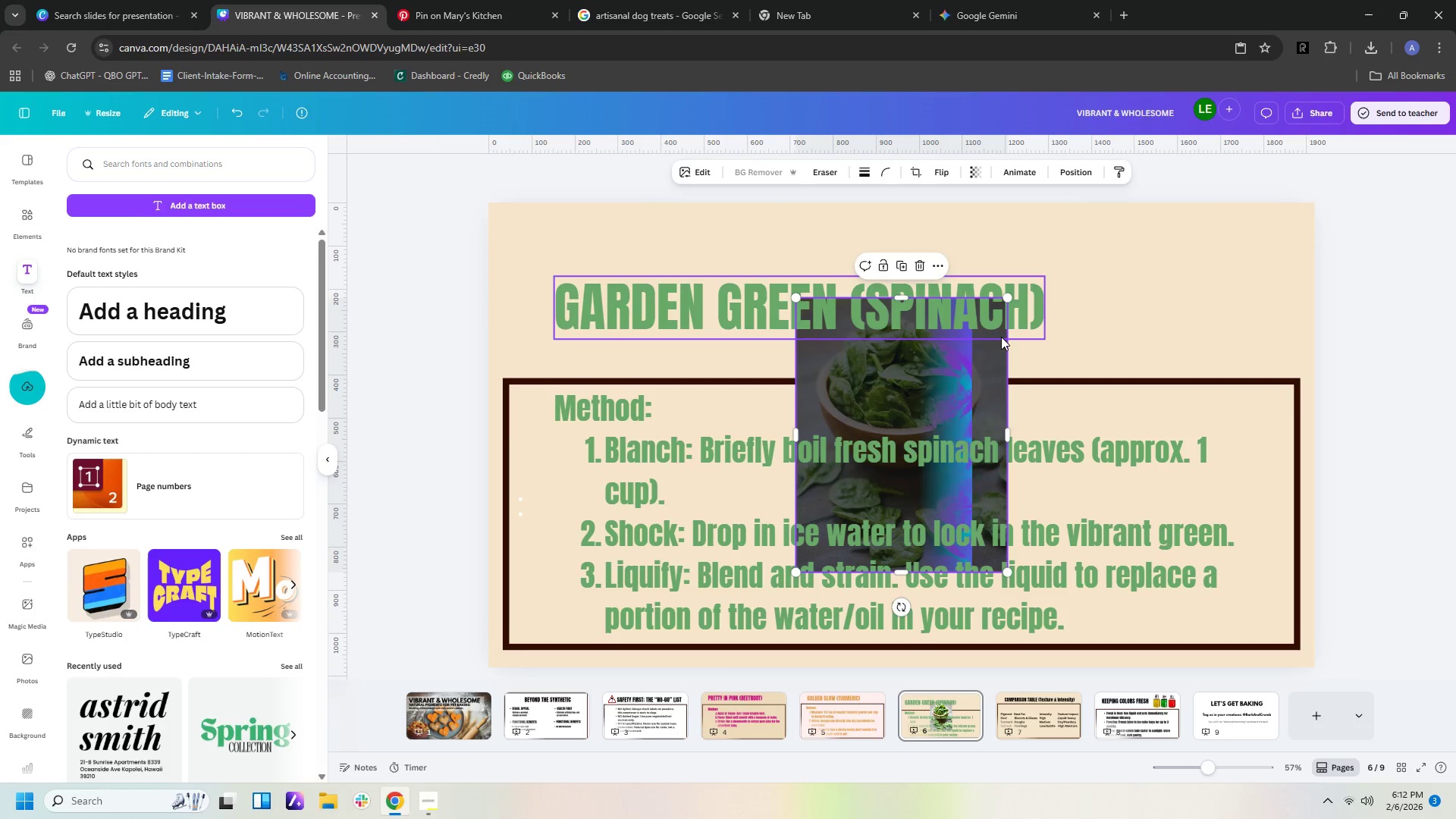 
left_click_drag(start_coordinate=[913, 371], to_coordinate=[1172, 271])
 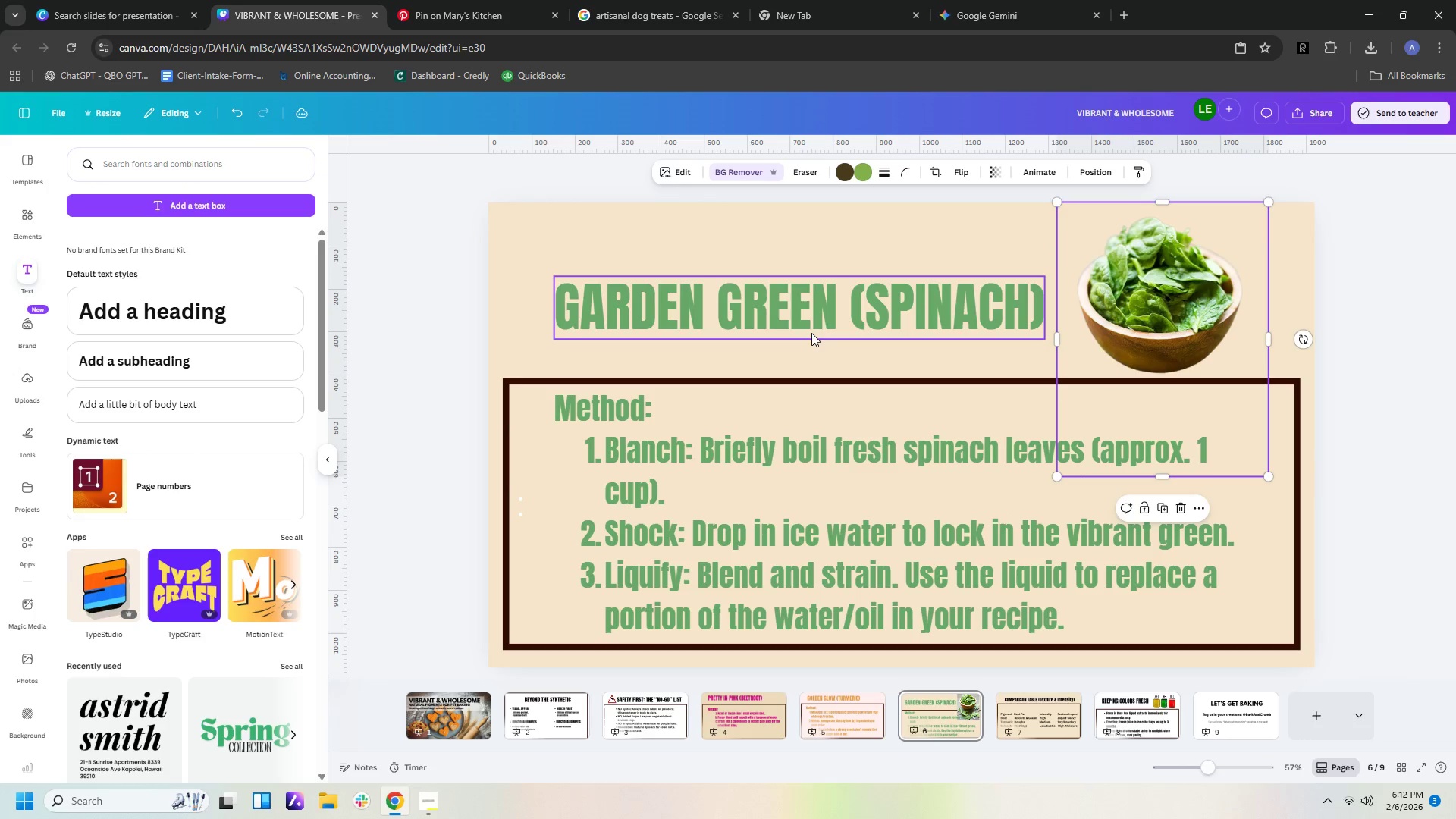 
left_click_drag(start_coordinate=[811, 313], to_coordinate=[804, 297])
 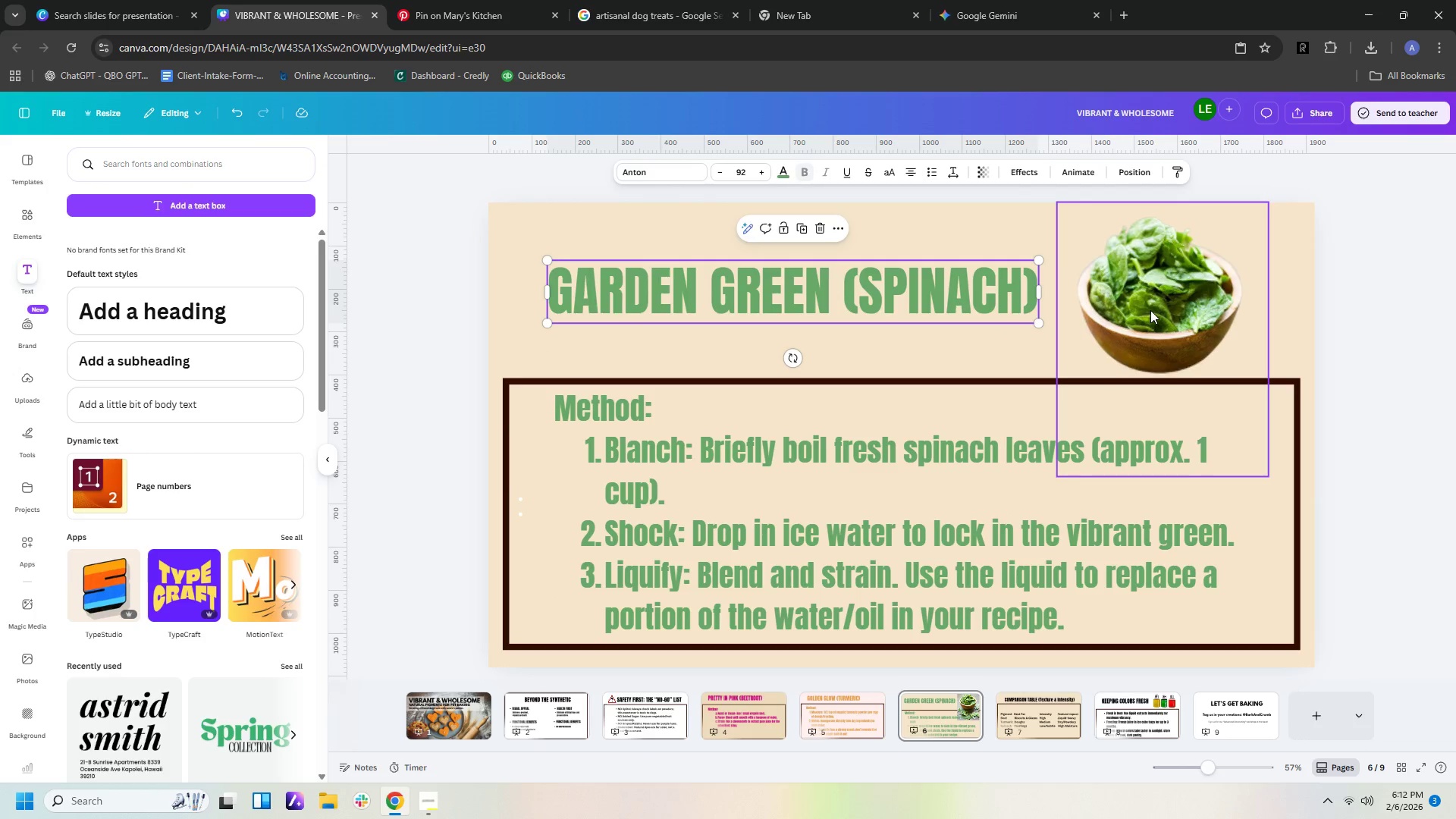 
left_click_drag(start_coordinate=[1150, 310], to_coordinate=[1157, 307])
 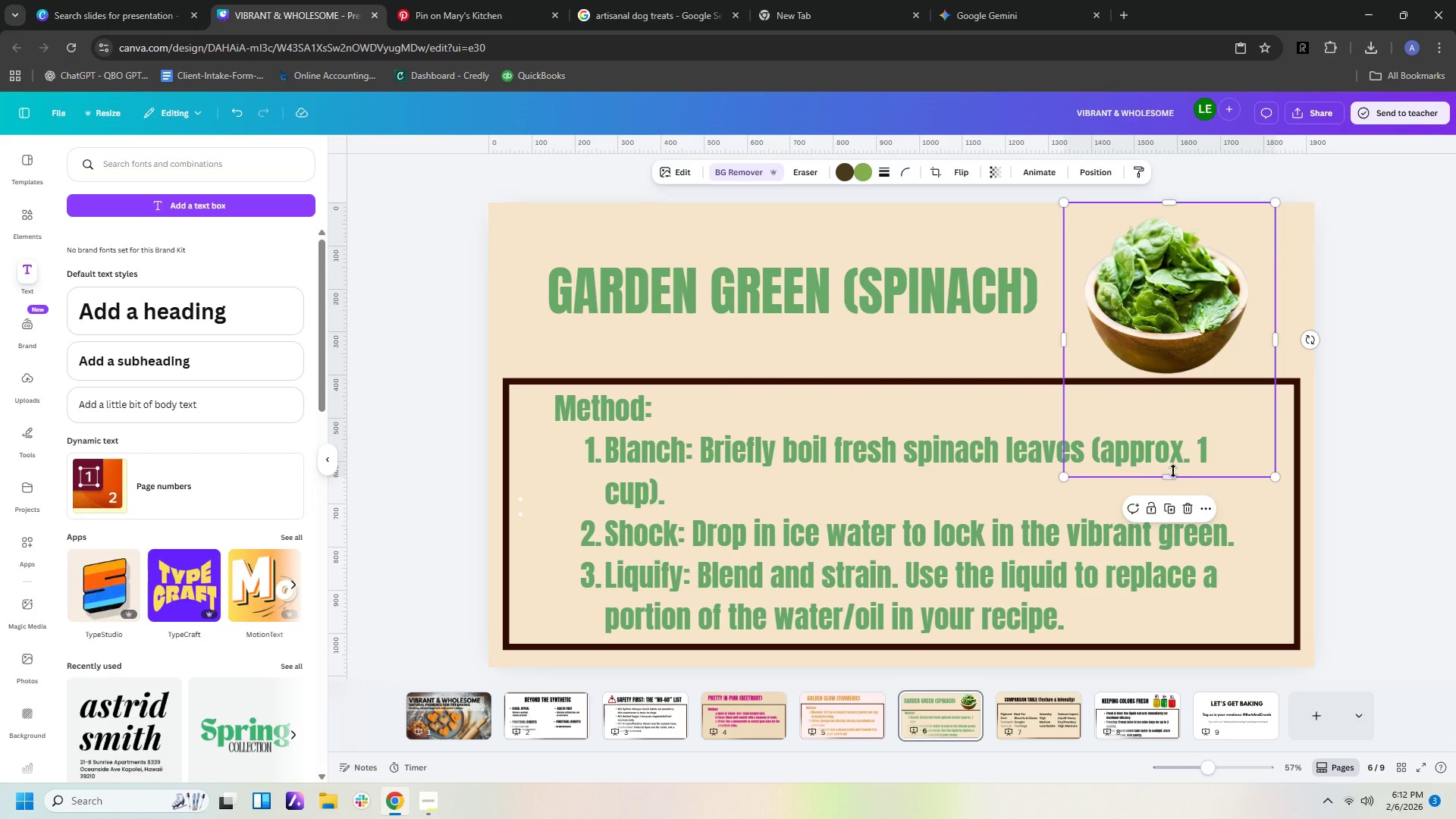 
left_click_drag(start_coordinate=[1171, 475], to_coordinate=[1174, 373])
 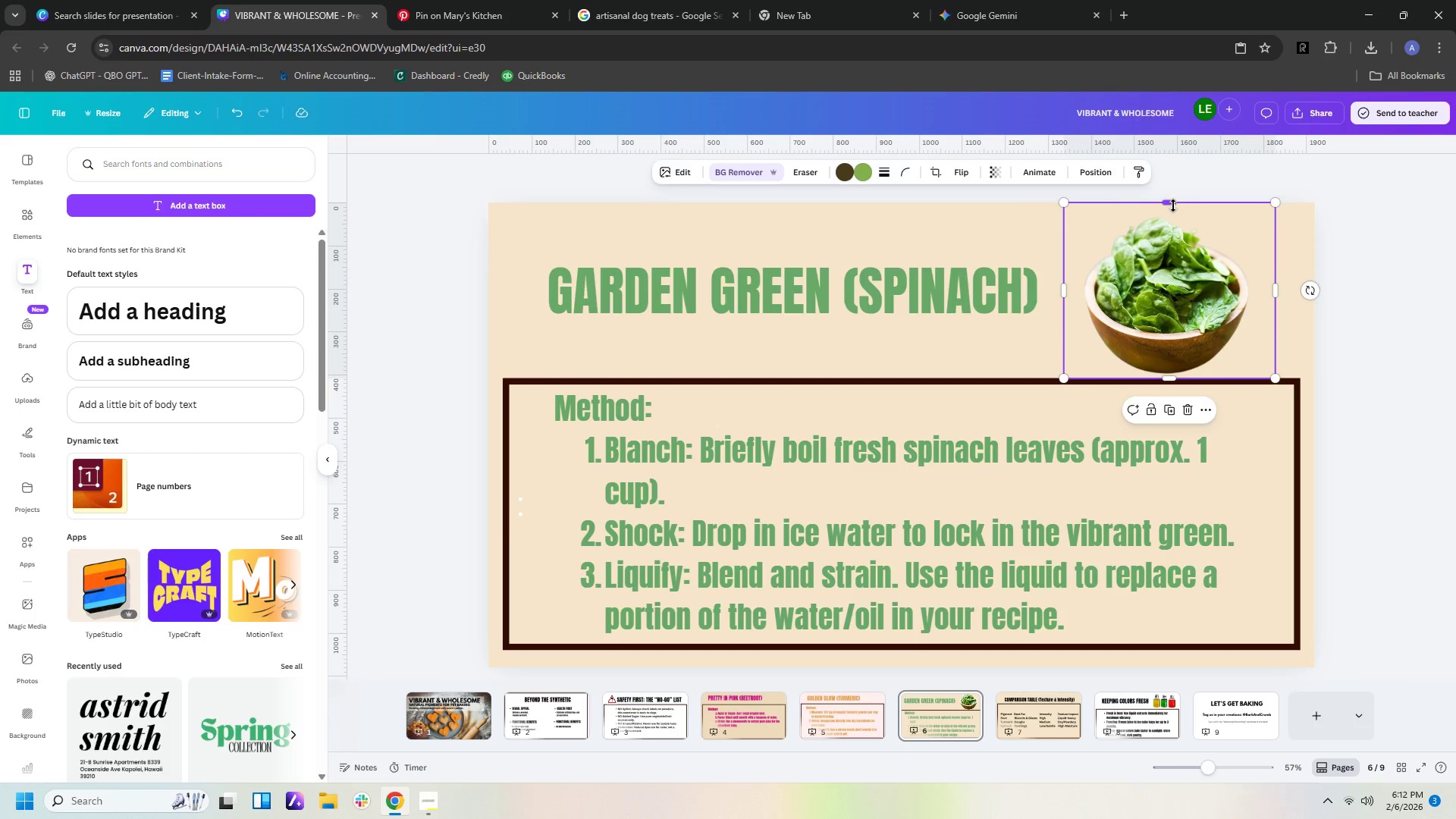 
left_click_drag(start_coordinate=[1172, 205], to_coordinate=[1172, 210])
 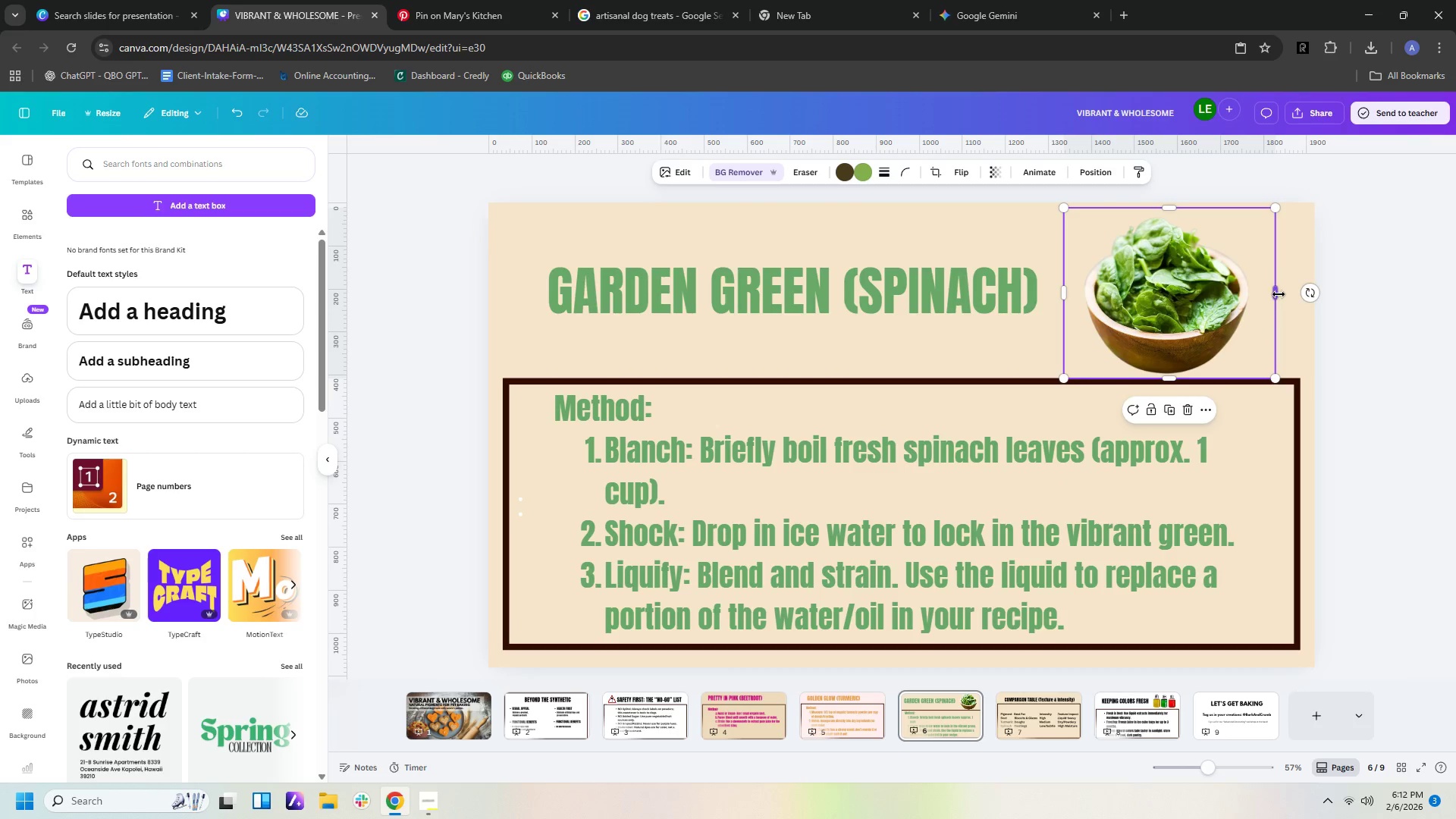 
left_click_drag(start_coordinate=[1277, 294], to_coordinate=[1264, 296])
 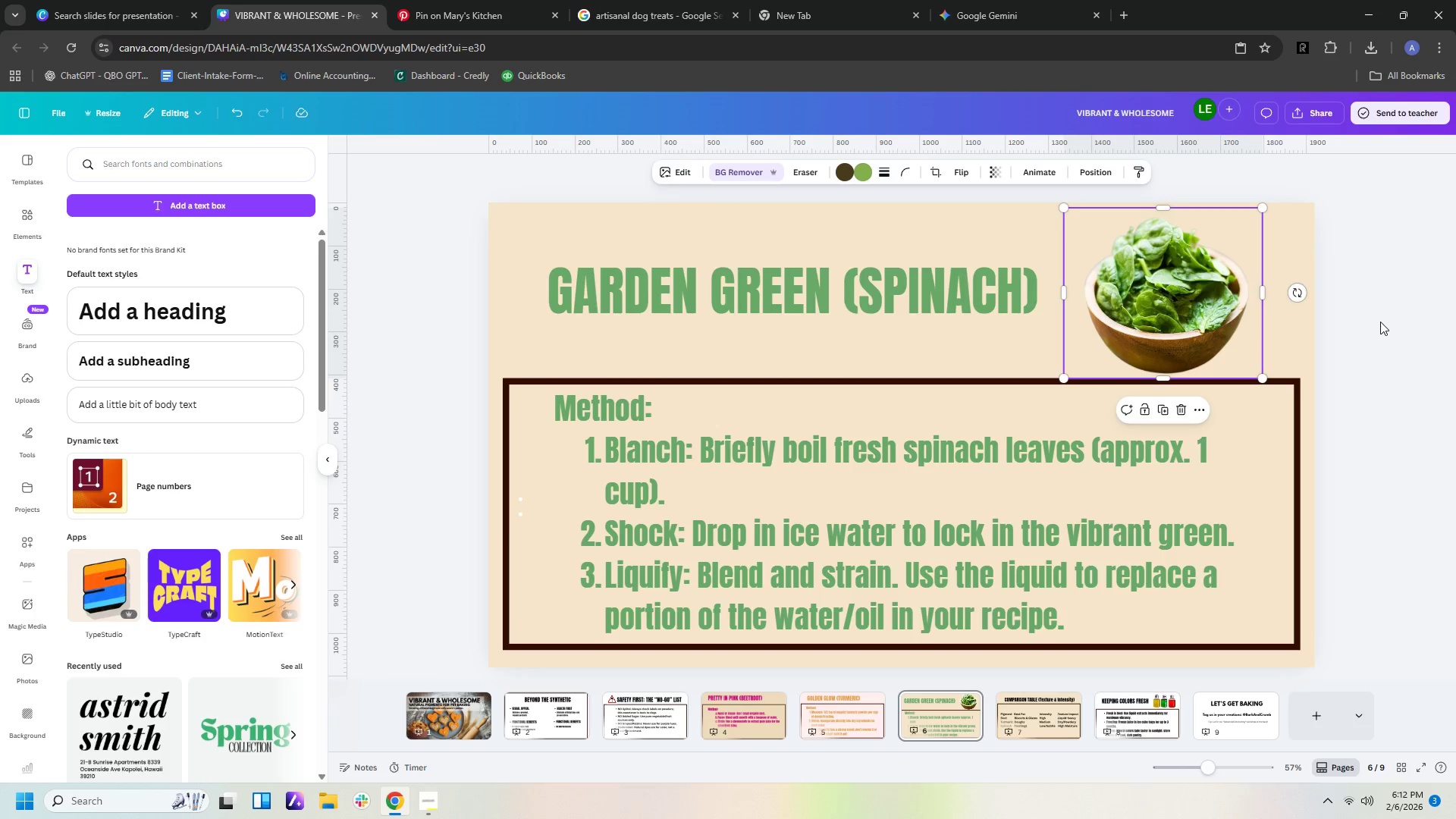 
left_click([1380, 322])
 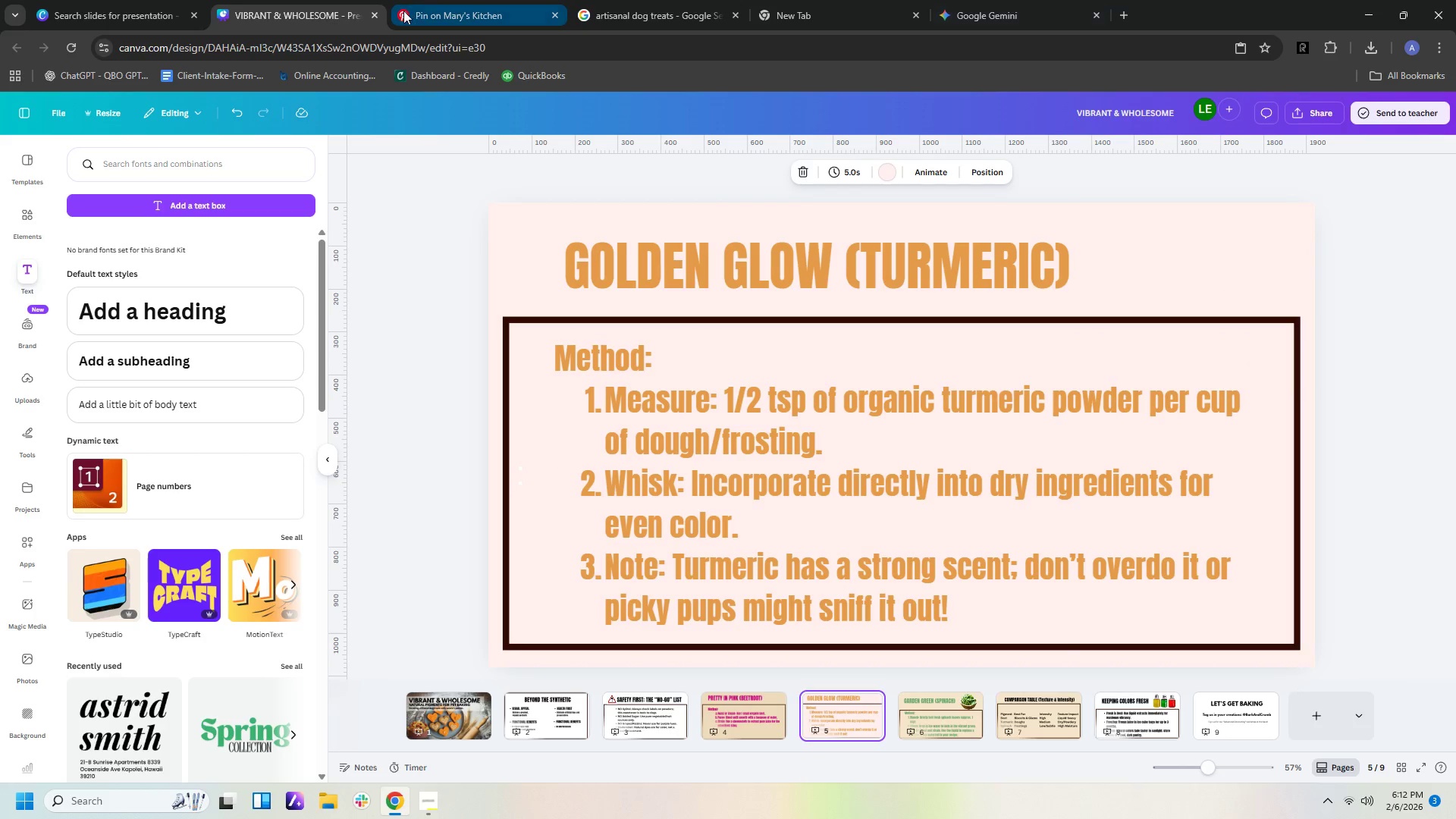 
left_click([438, 124])
 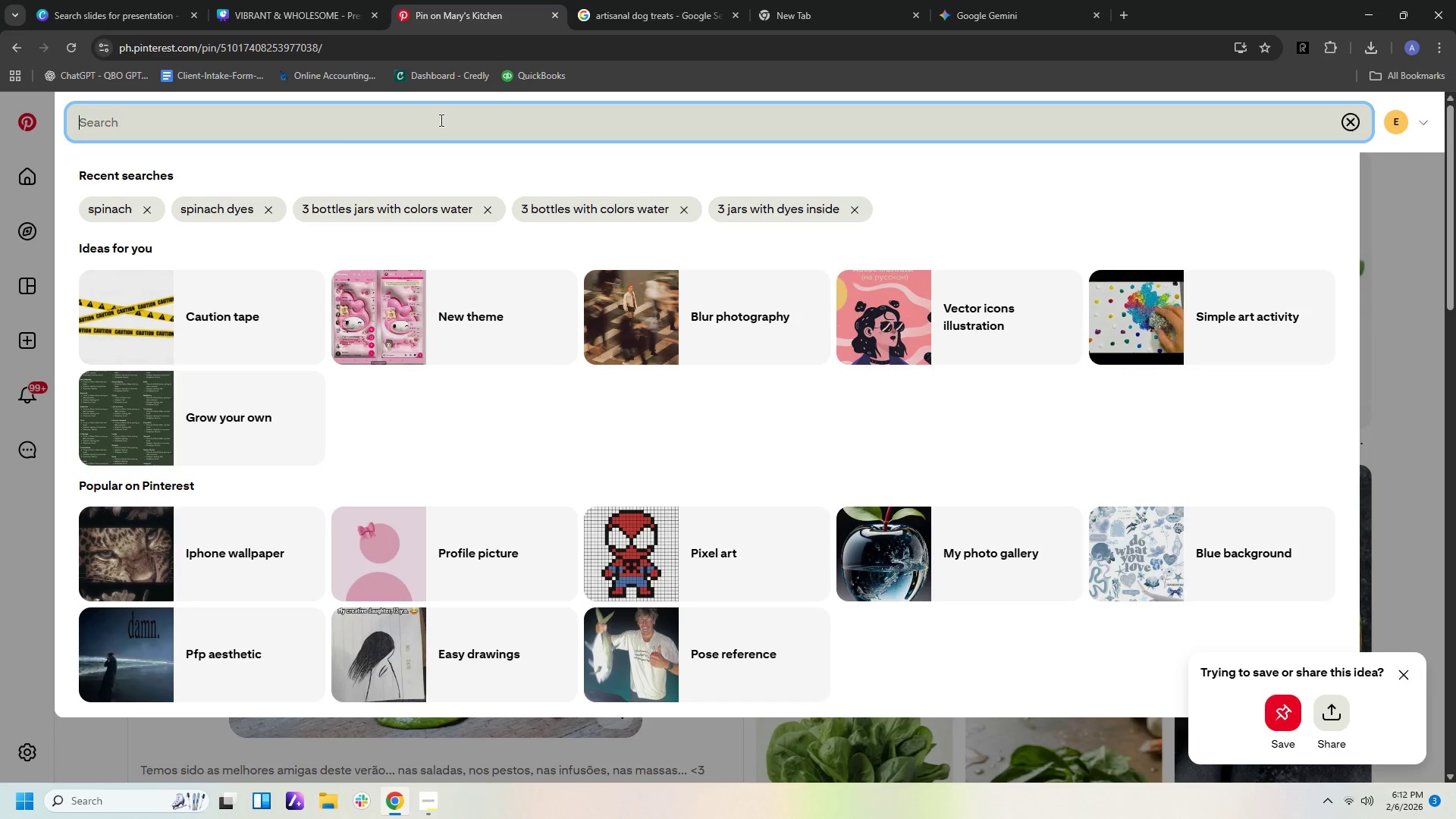 
type(TURMERIC)
 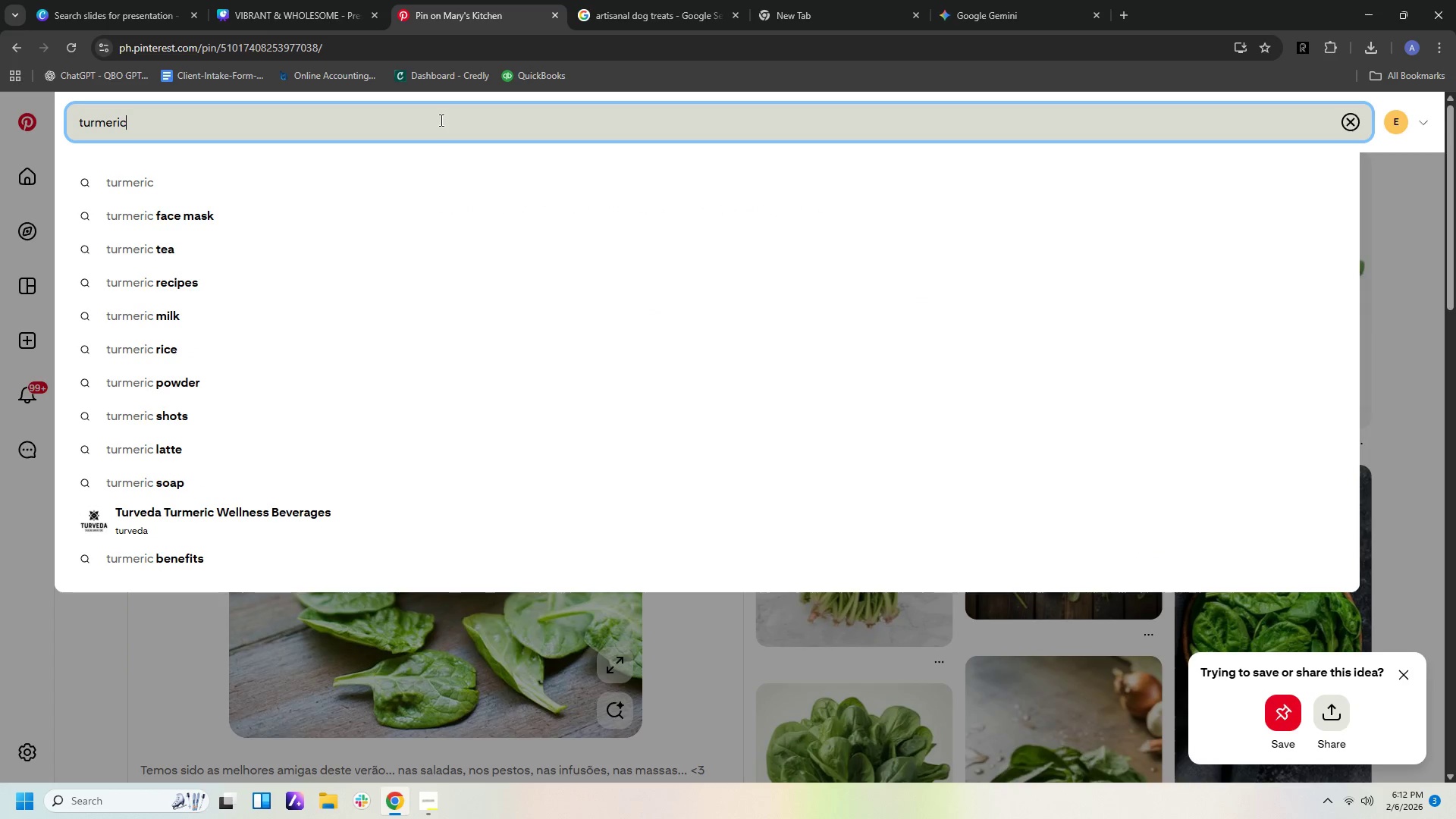 
key(Enter)
 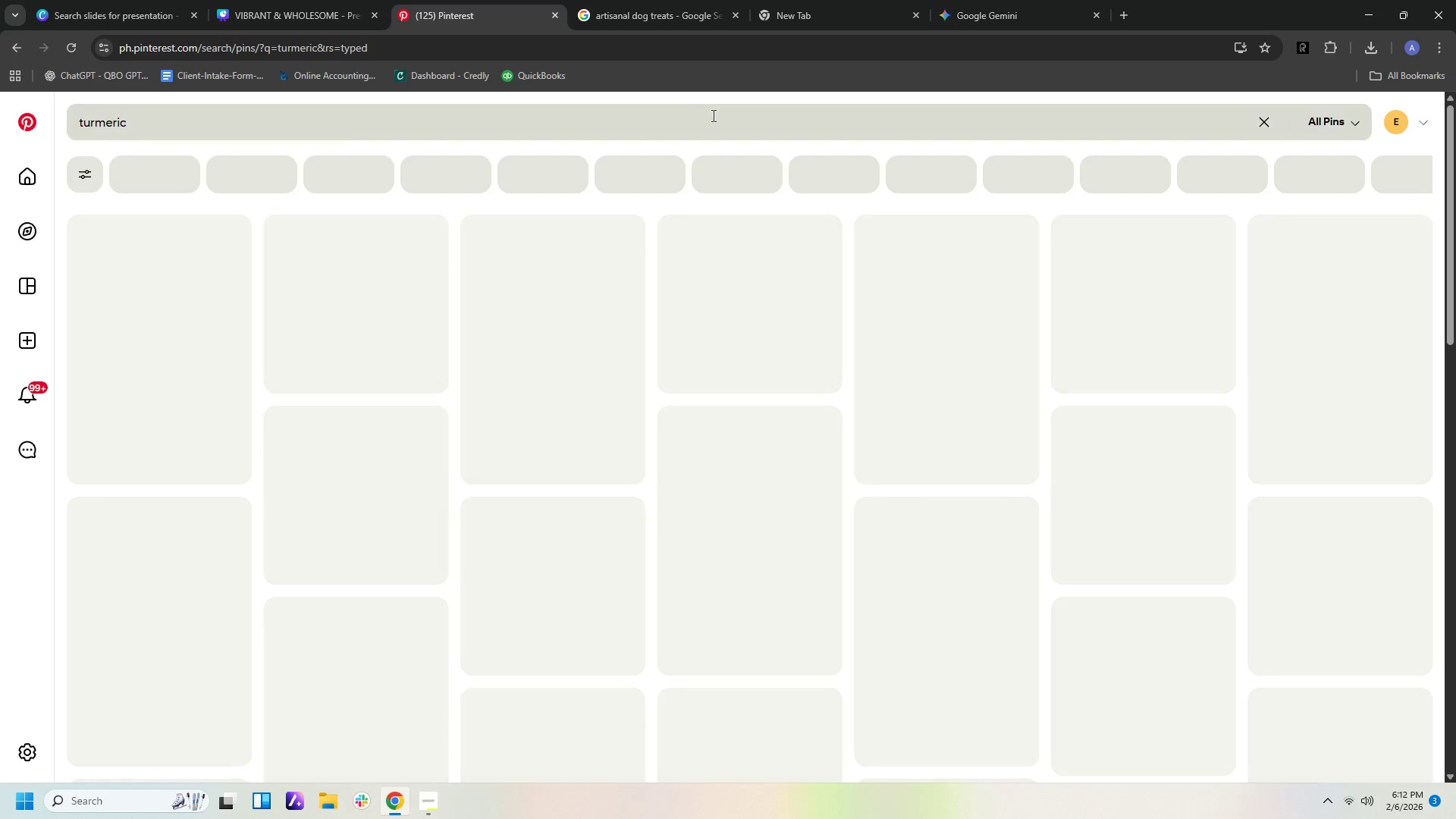 
mouse_move([755, 133])
 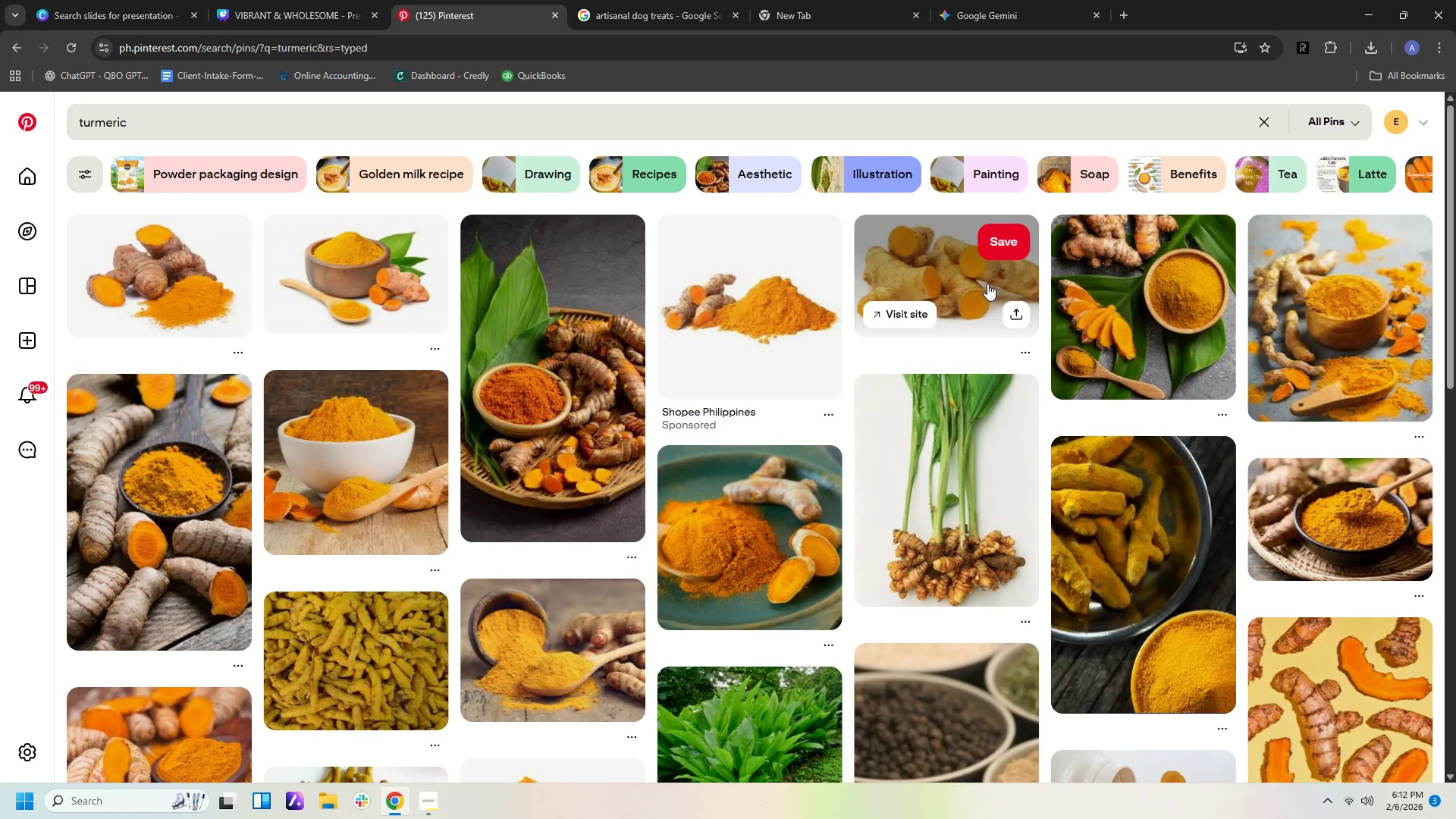 
left_click([987, 284])
 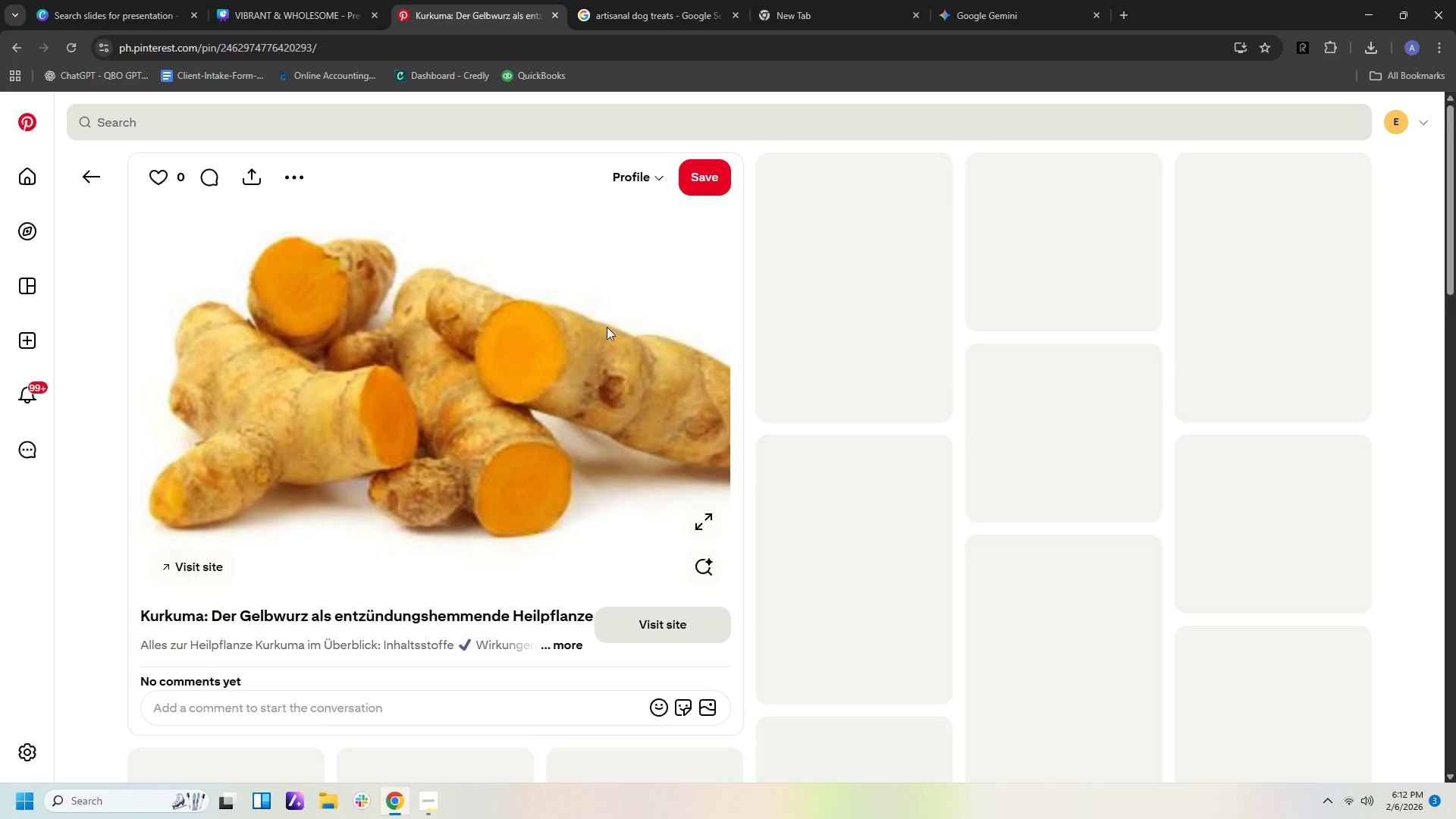 
right_click([501, 300])
 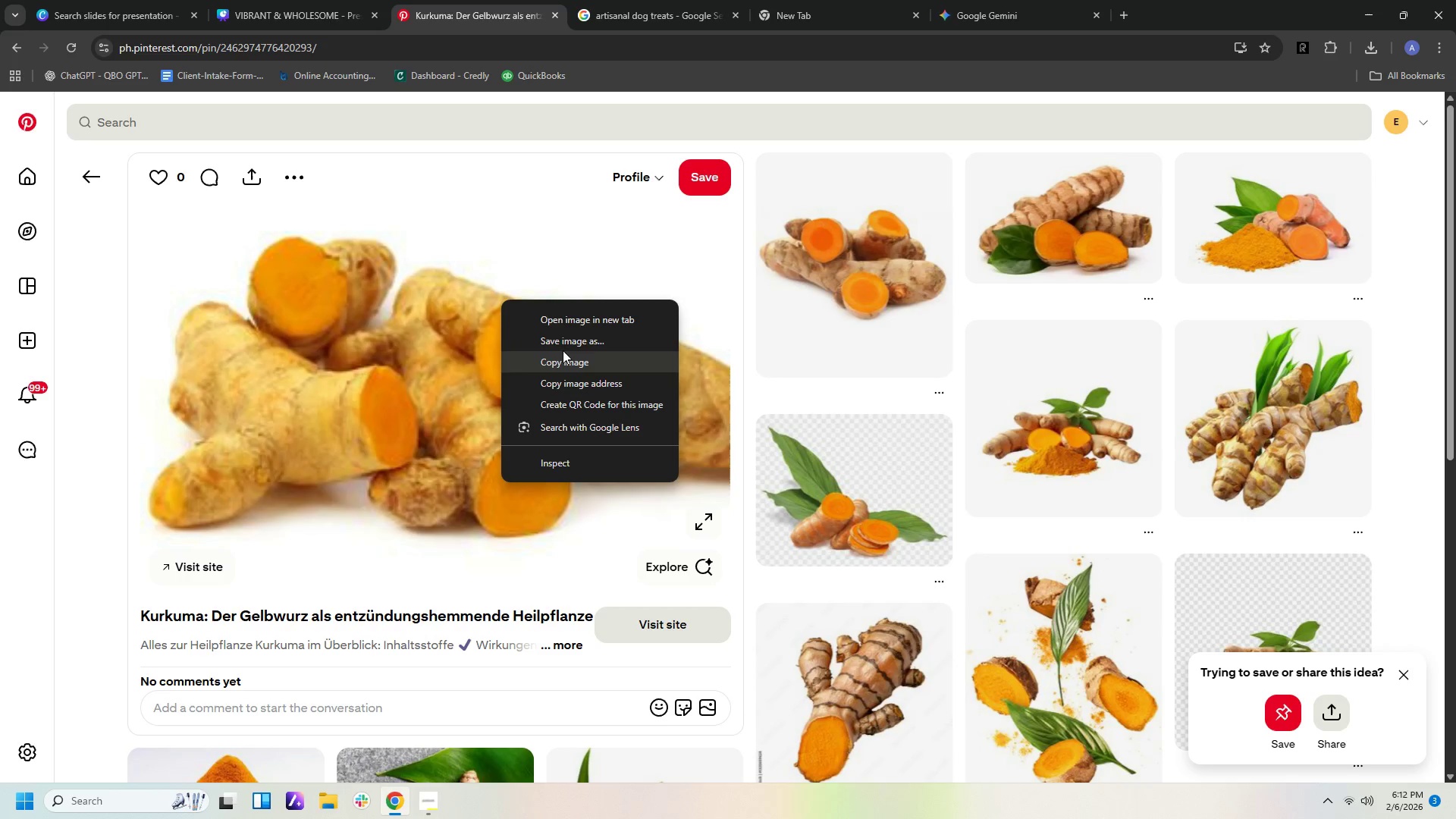 
left_click([569, 338])
 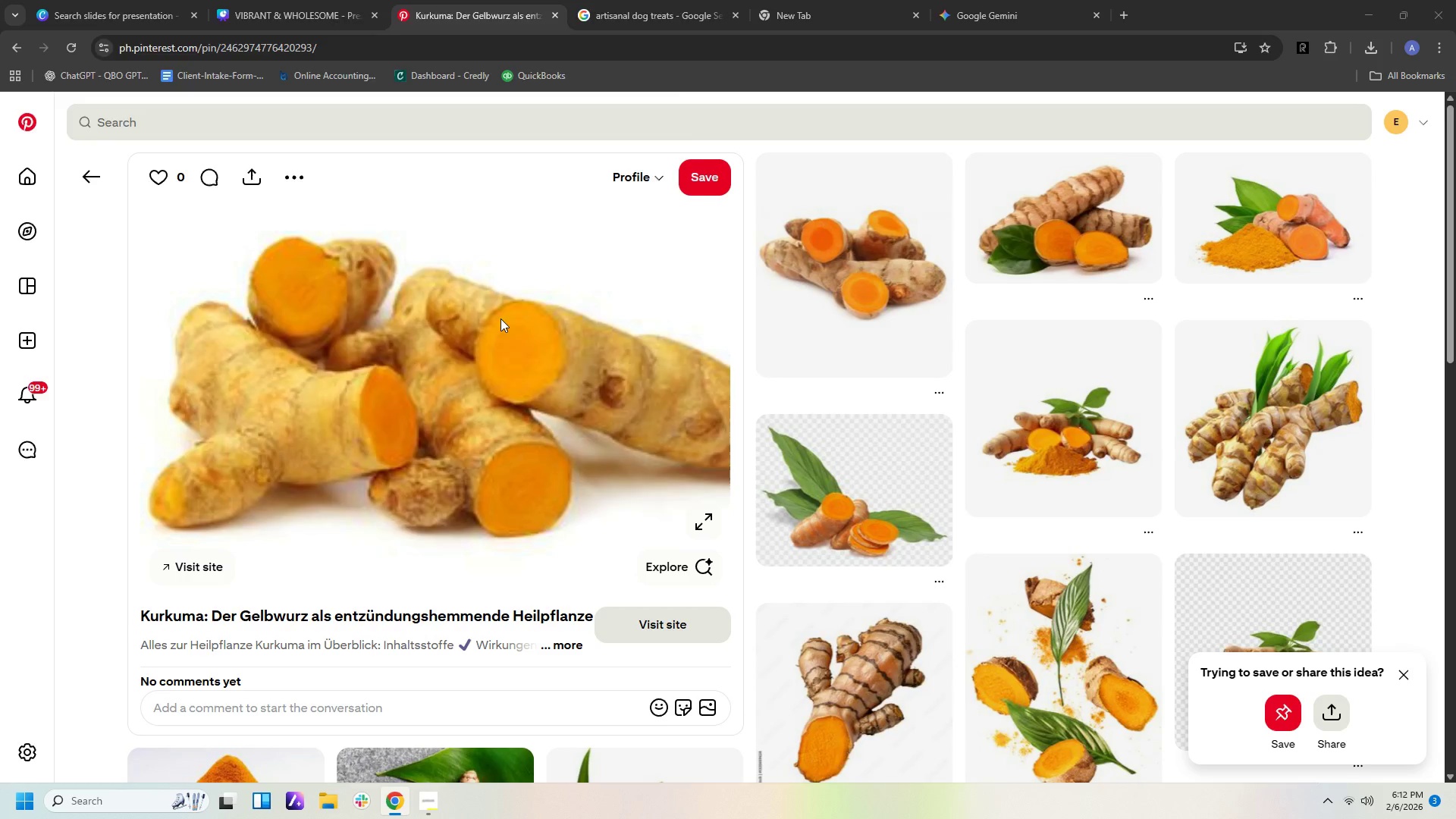 
right_click([422, 372])
 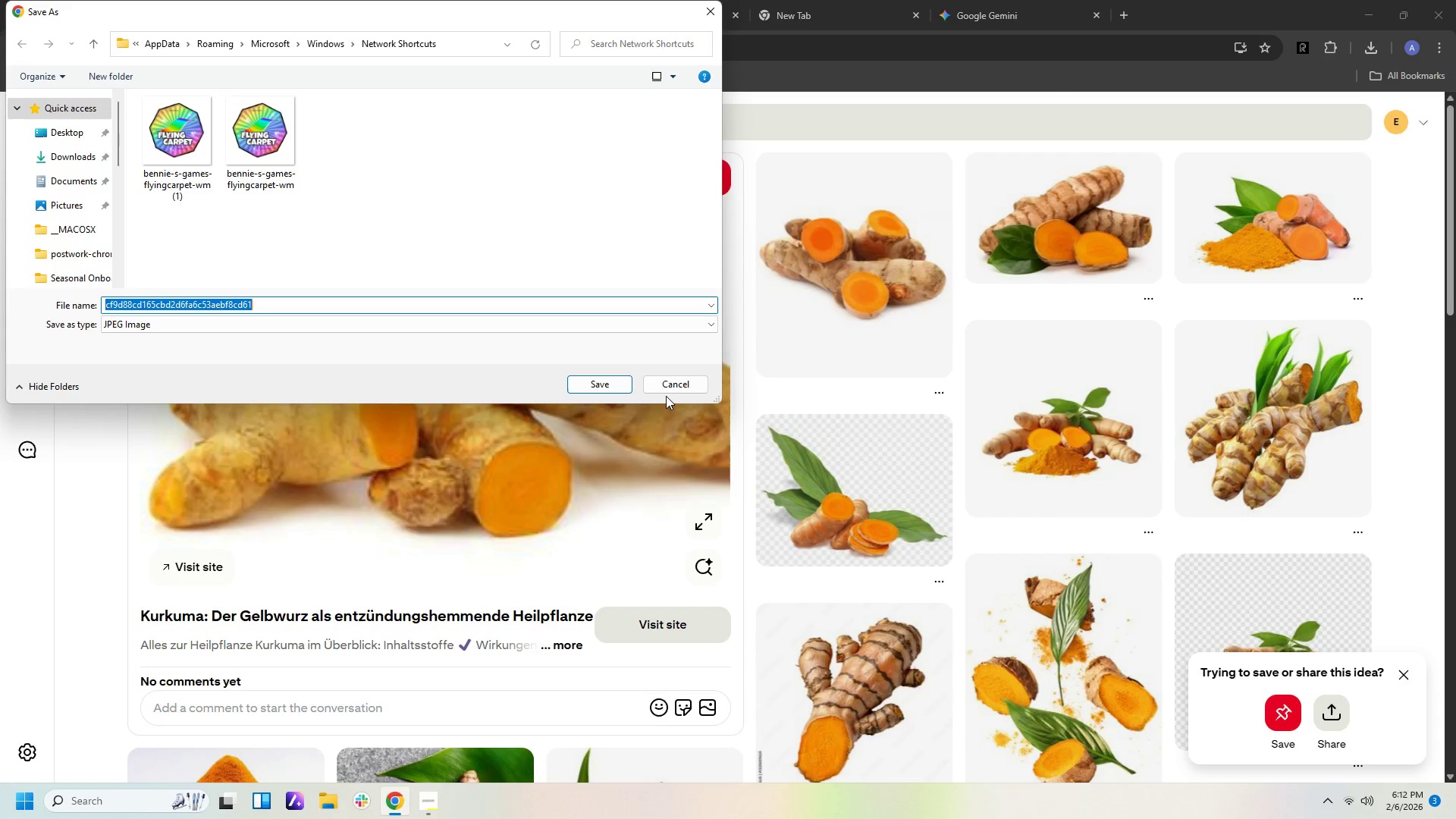 
double_click([678, 382])
 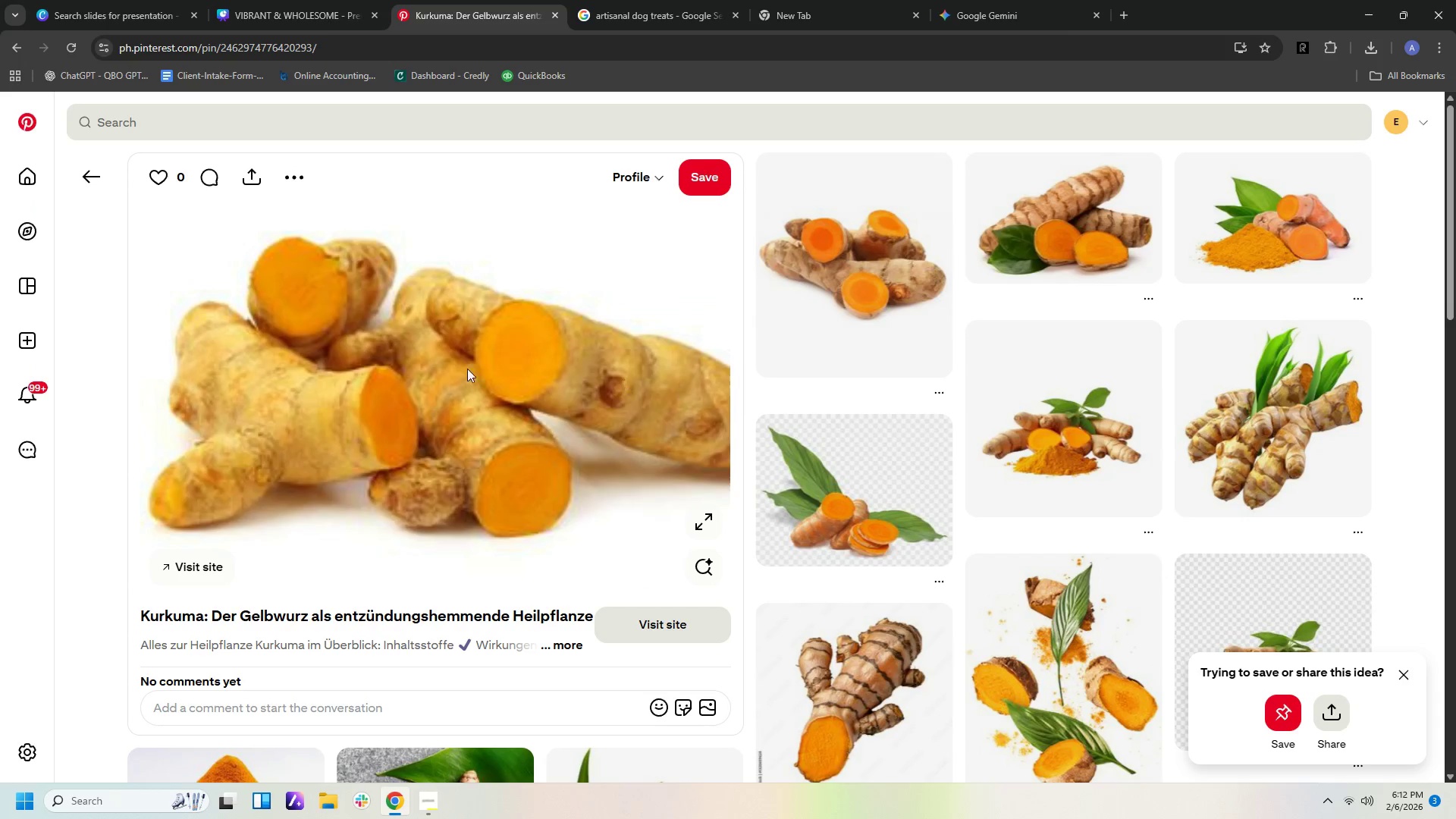 
right_click([460, 368])
 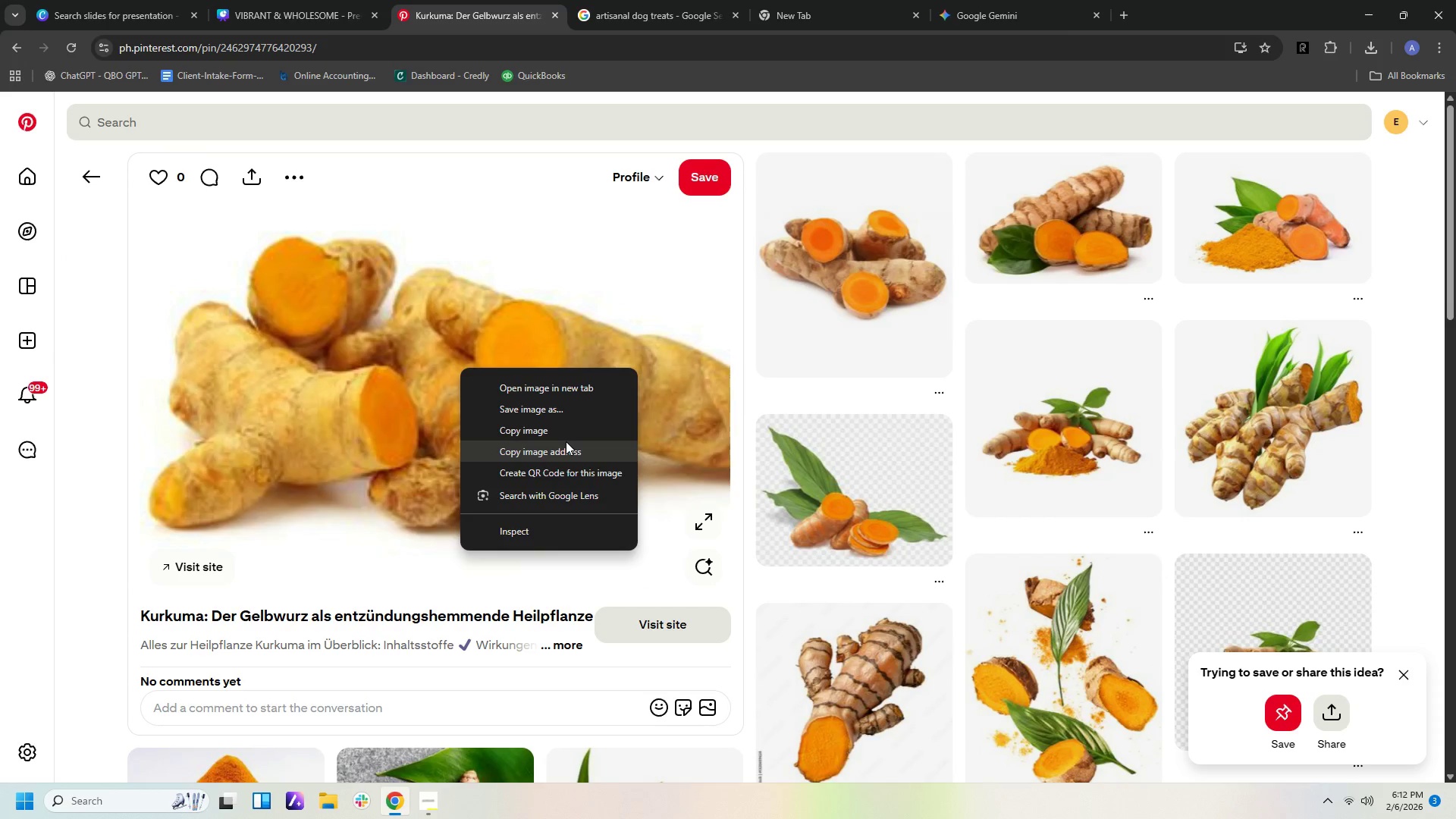 
left_click([560, 429])
 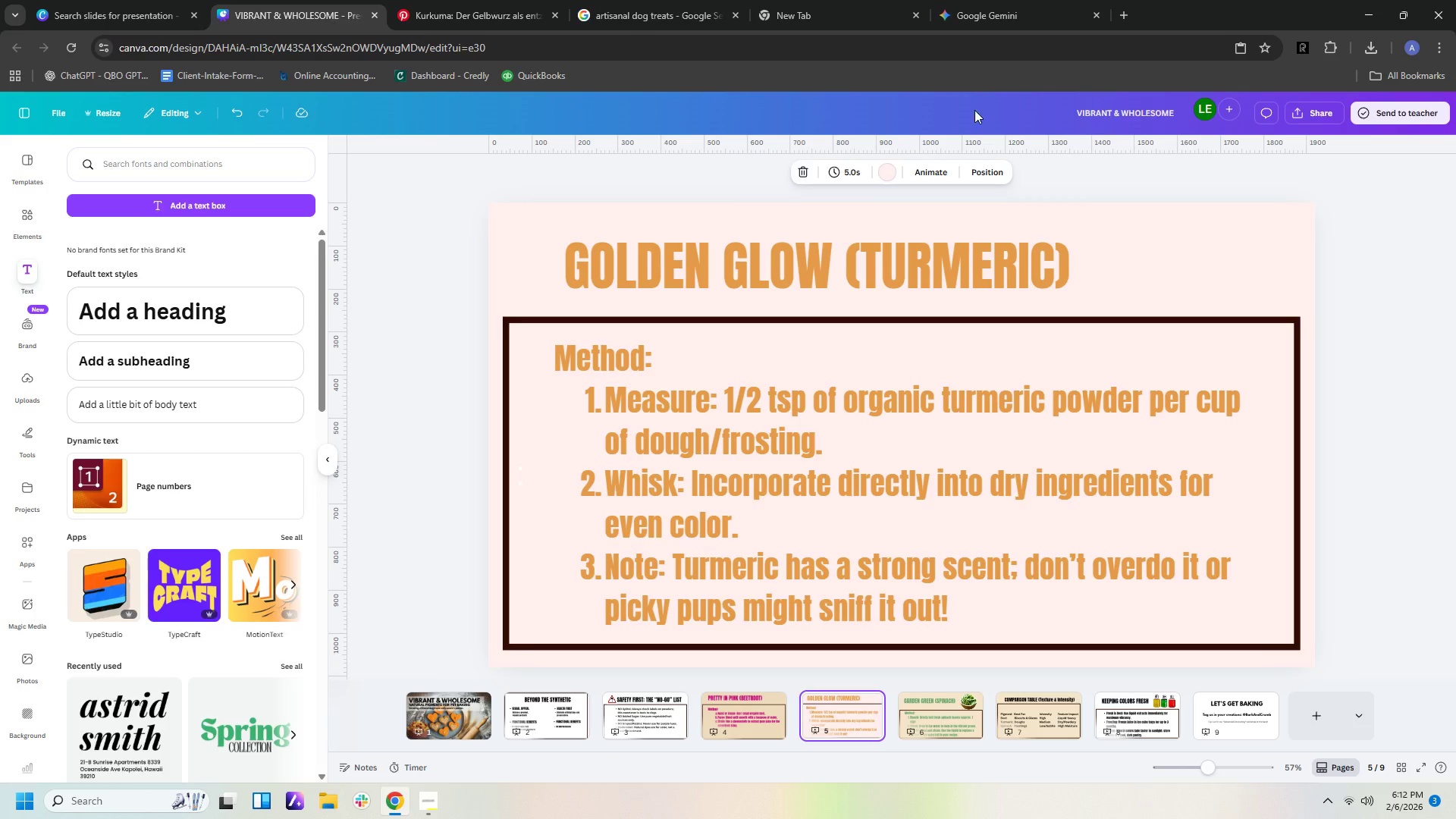 
right_click([1201, 243])
 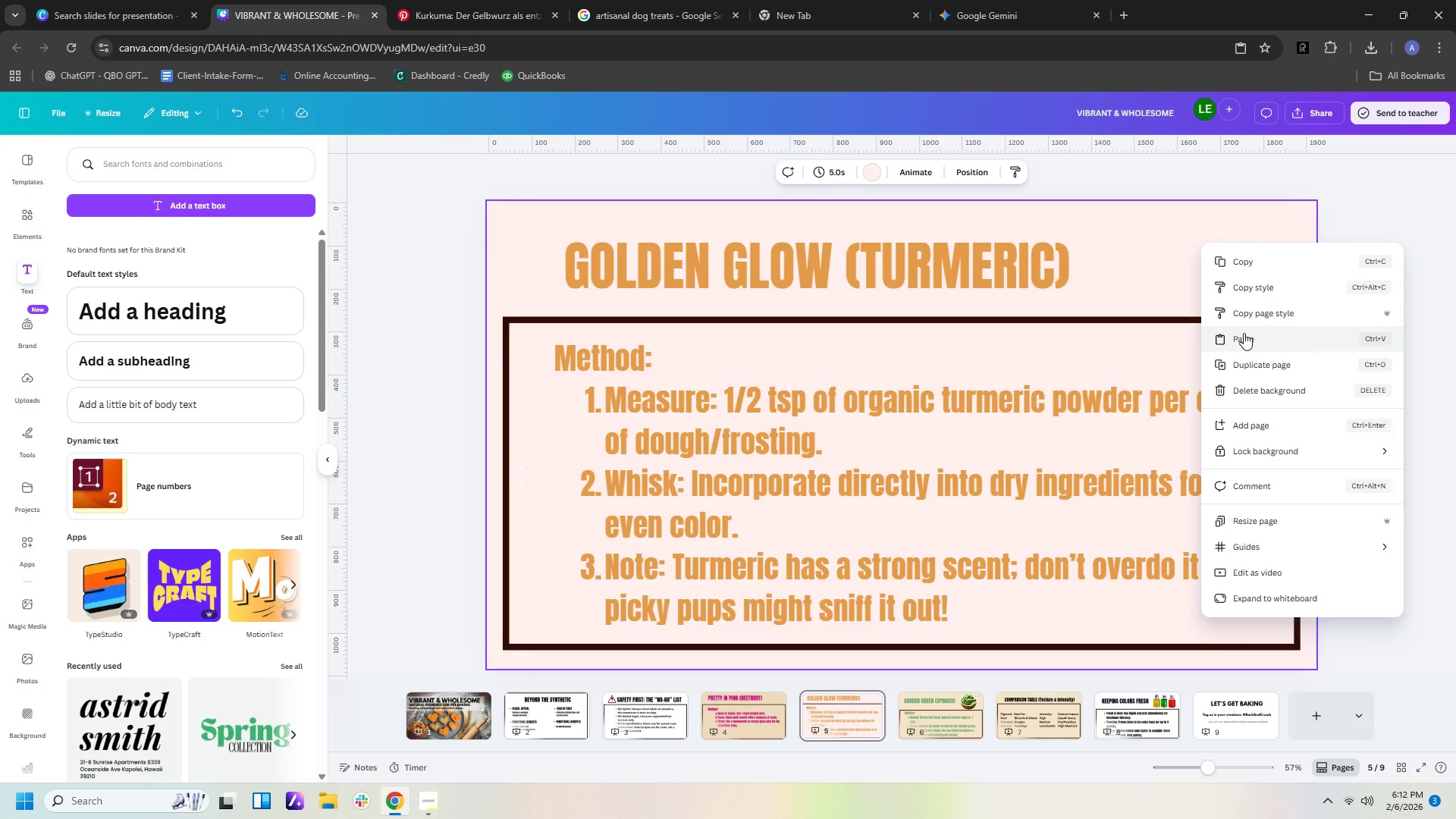 
left_click([1244, 339])
 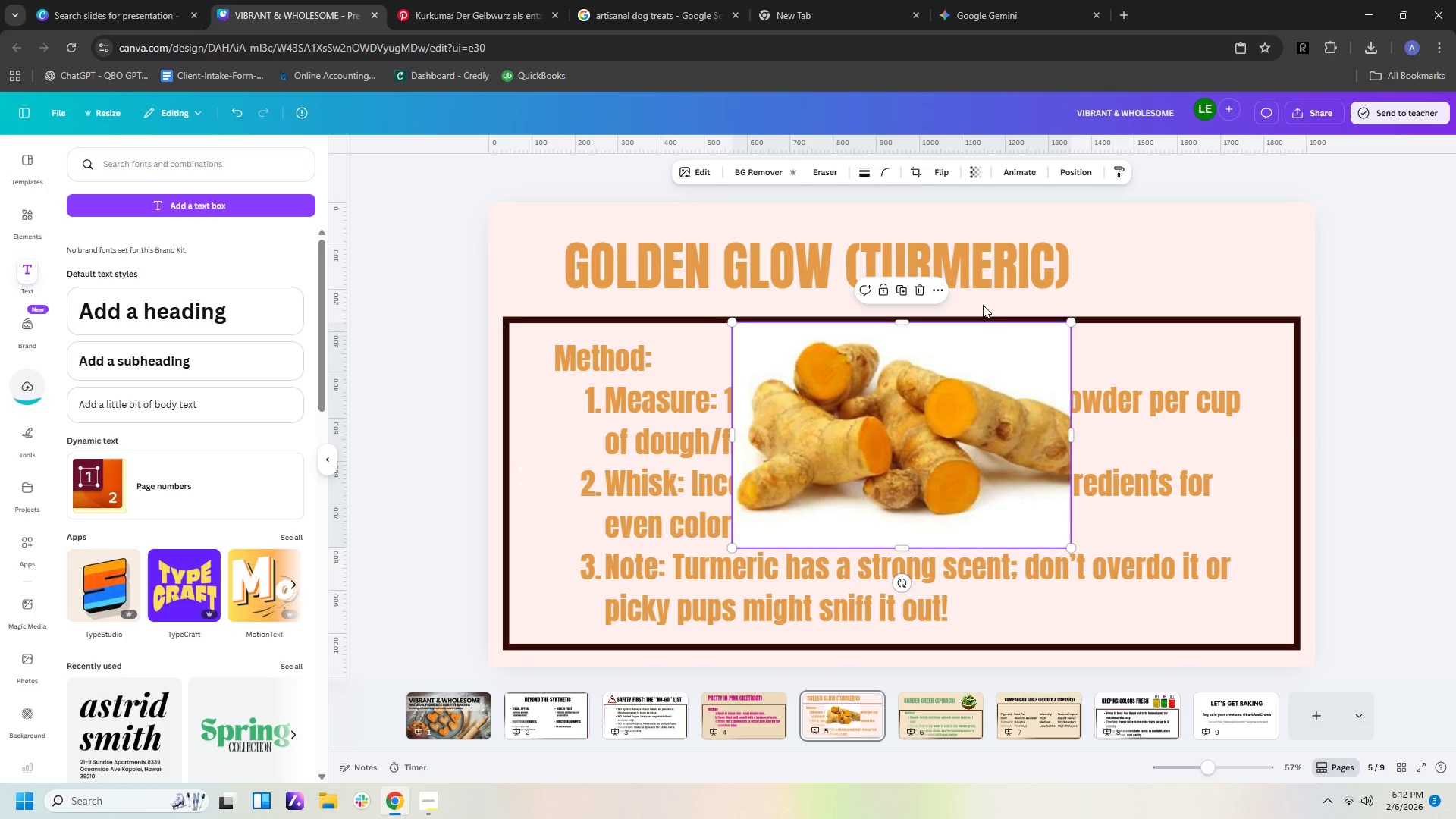 
left_click([763, 180])
 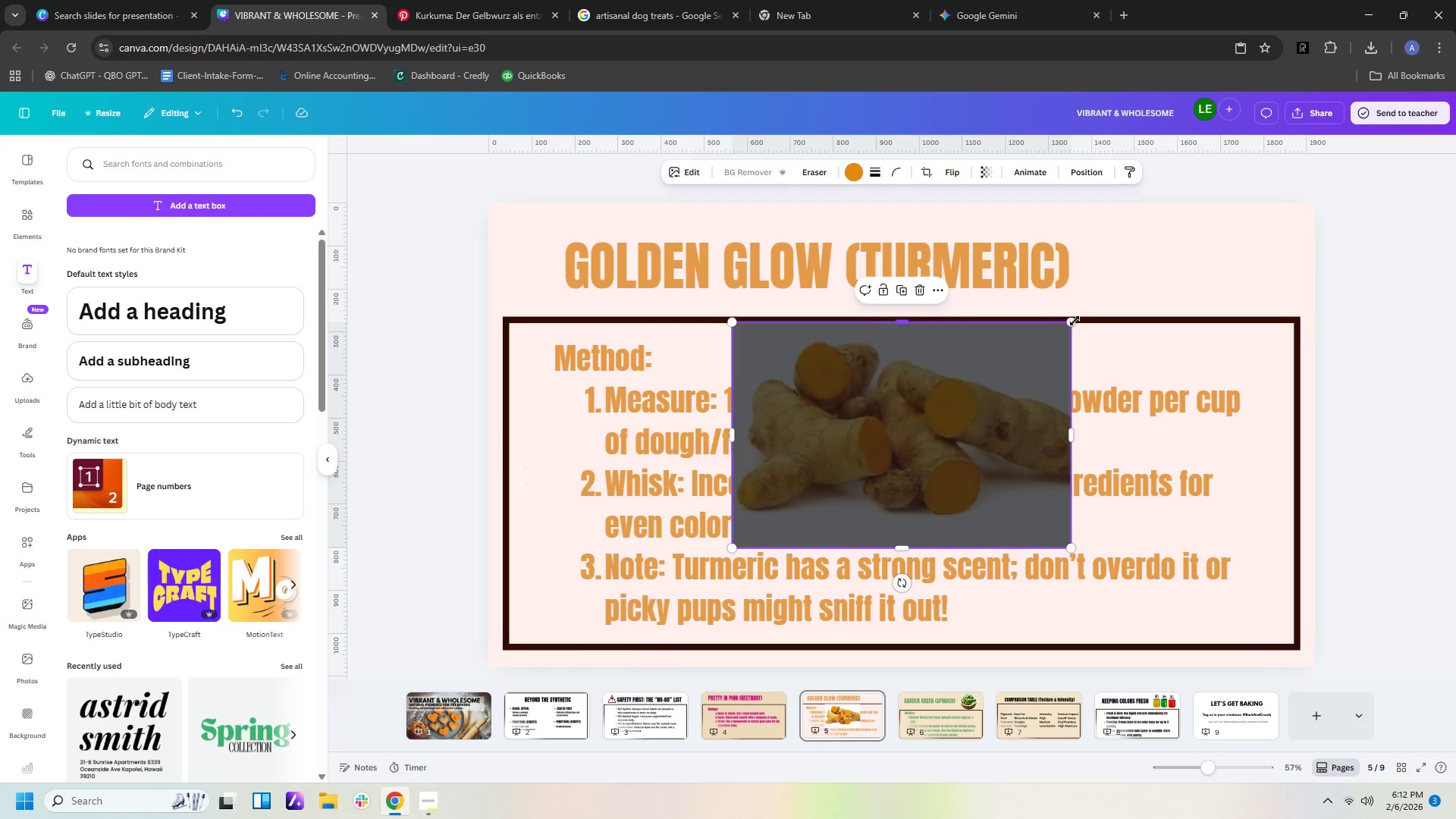 
left_click_drag(start_coordinate=[1076, 318], to_coordinate=[963, 402])
 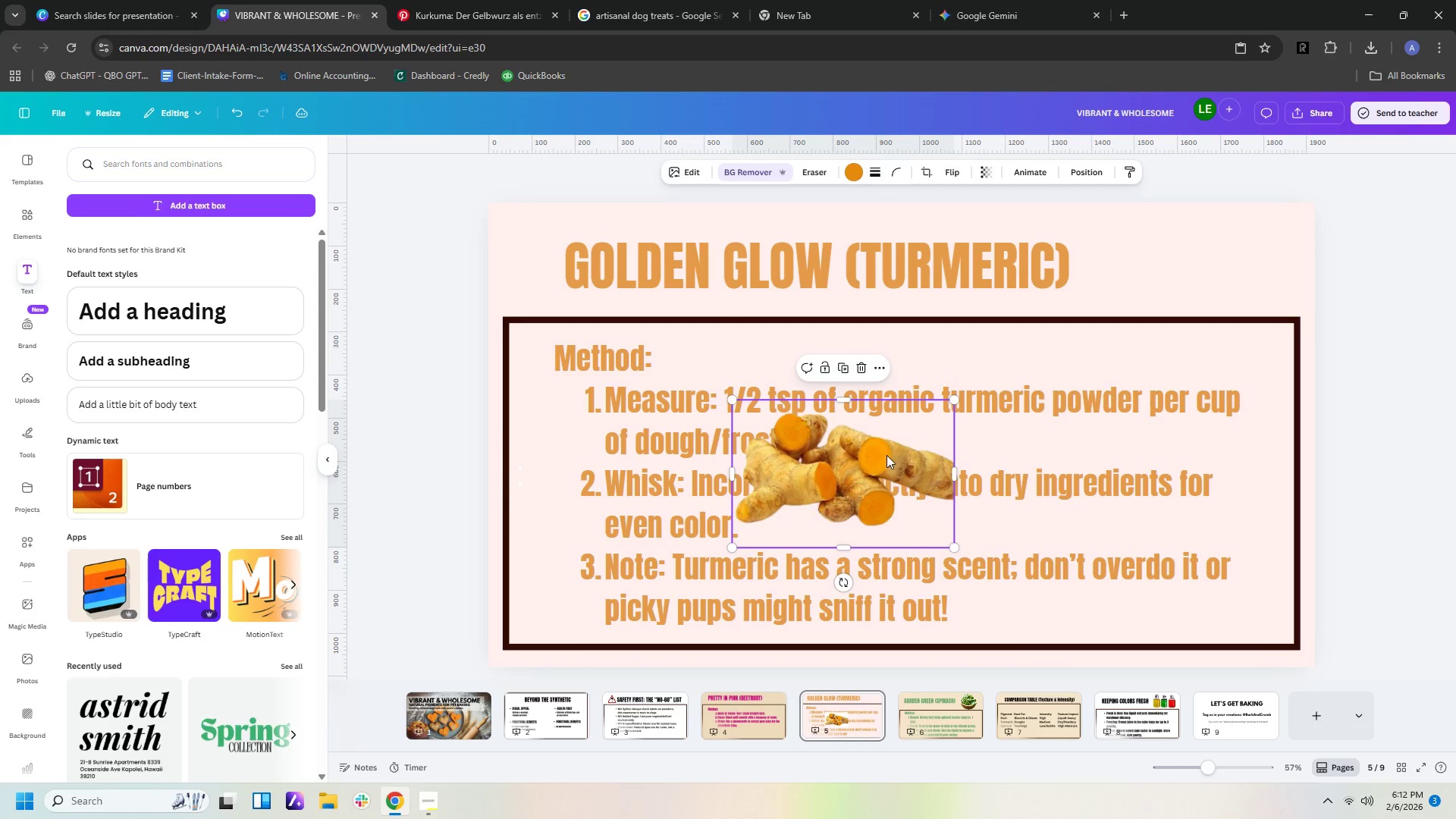 
left_click_drag(start_coordinate=[885, 456], to_coordinate=[1232, 258])
 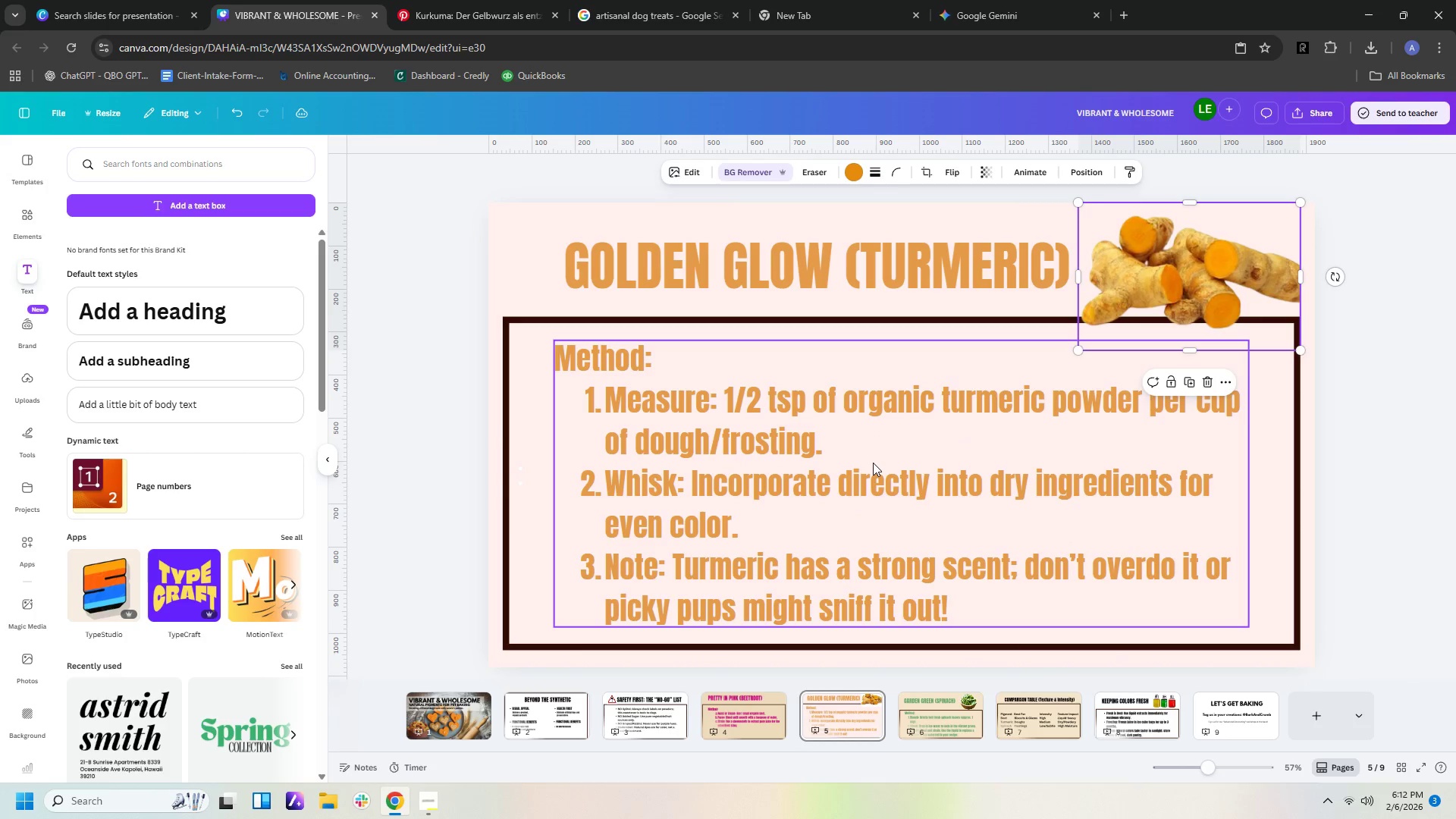 
left_click_drag(start_coordinate=[873, 463], to_coordinate=[873, 469])
 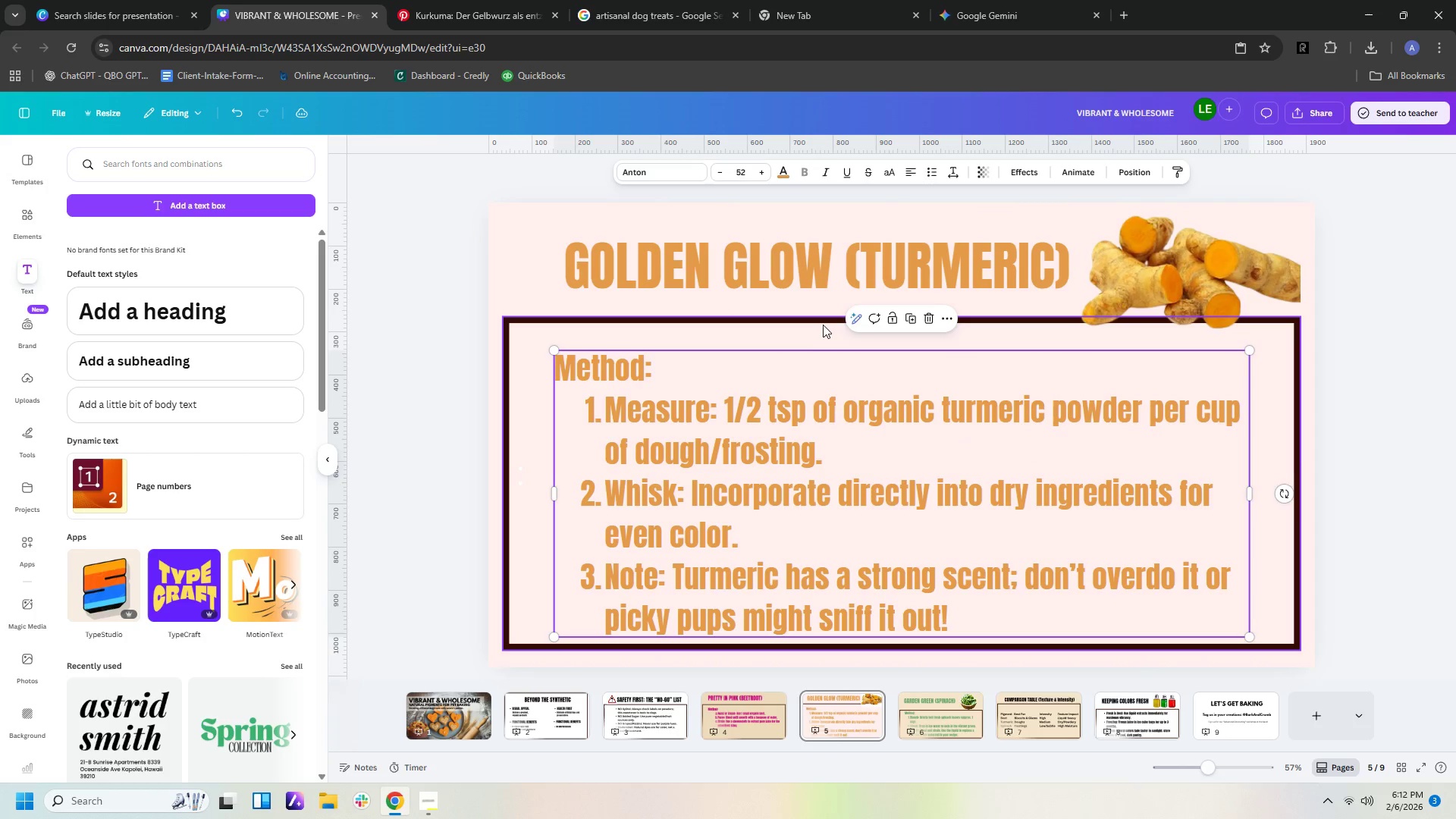 
left_click([817, 319])
 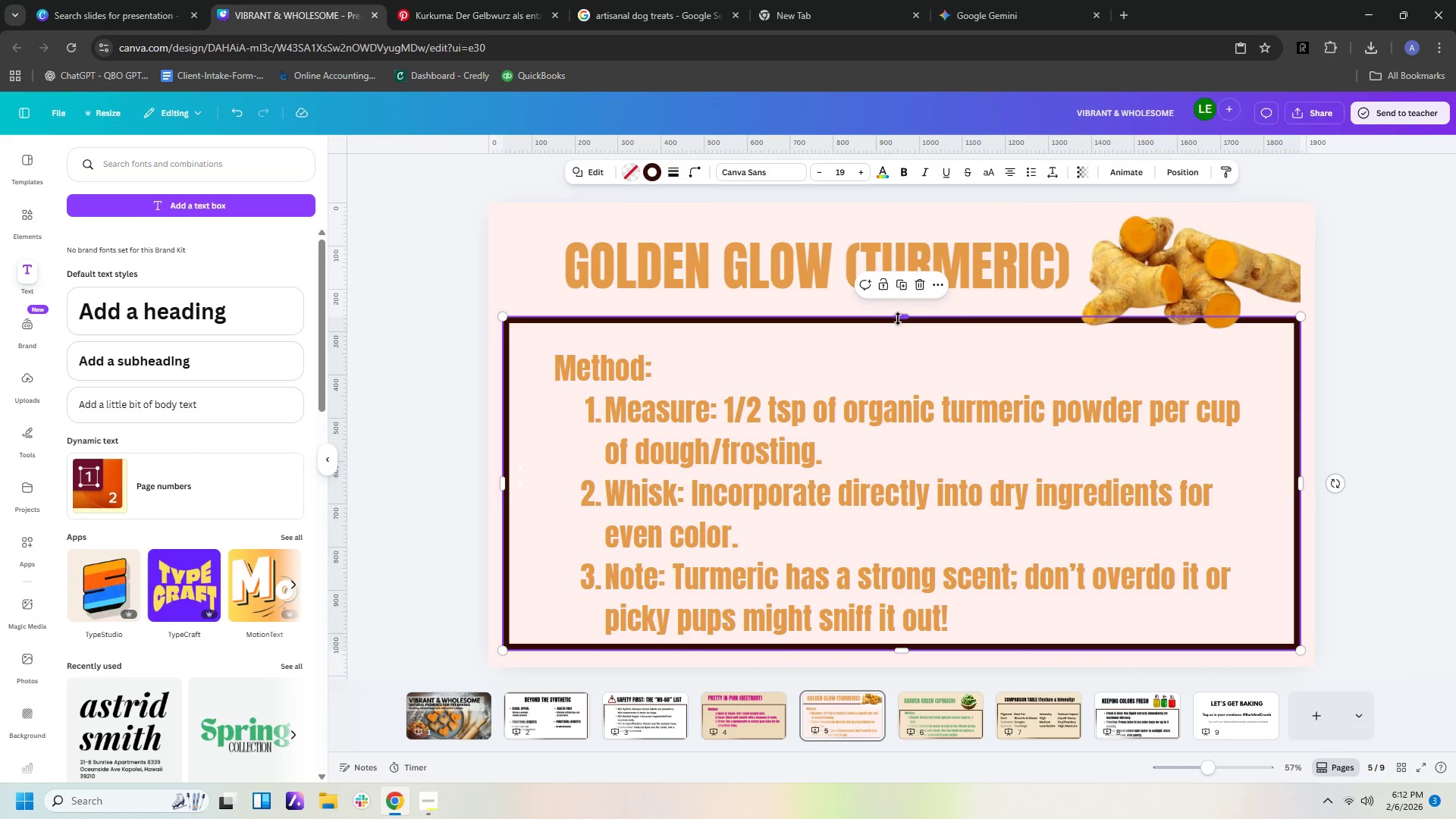 
left_click_drag(start_coordinate=[900, 317], to_coordinate=[899, 337])
 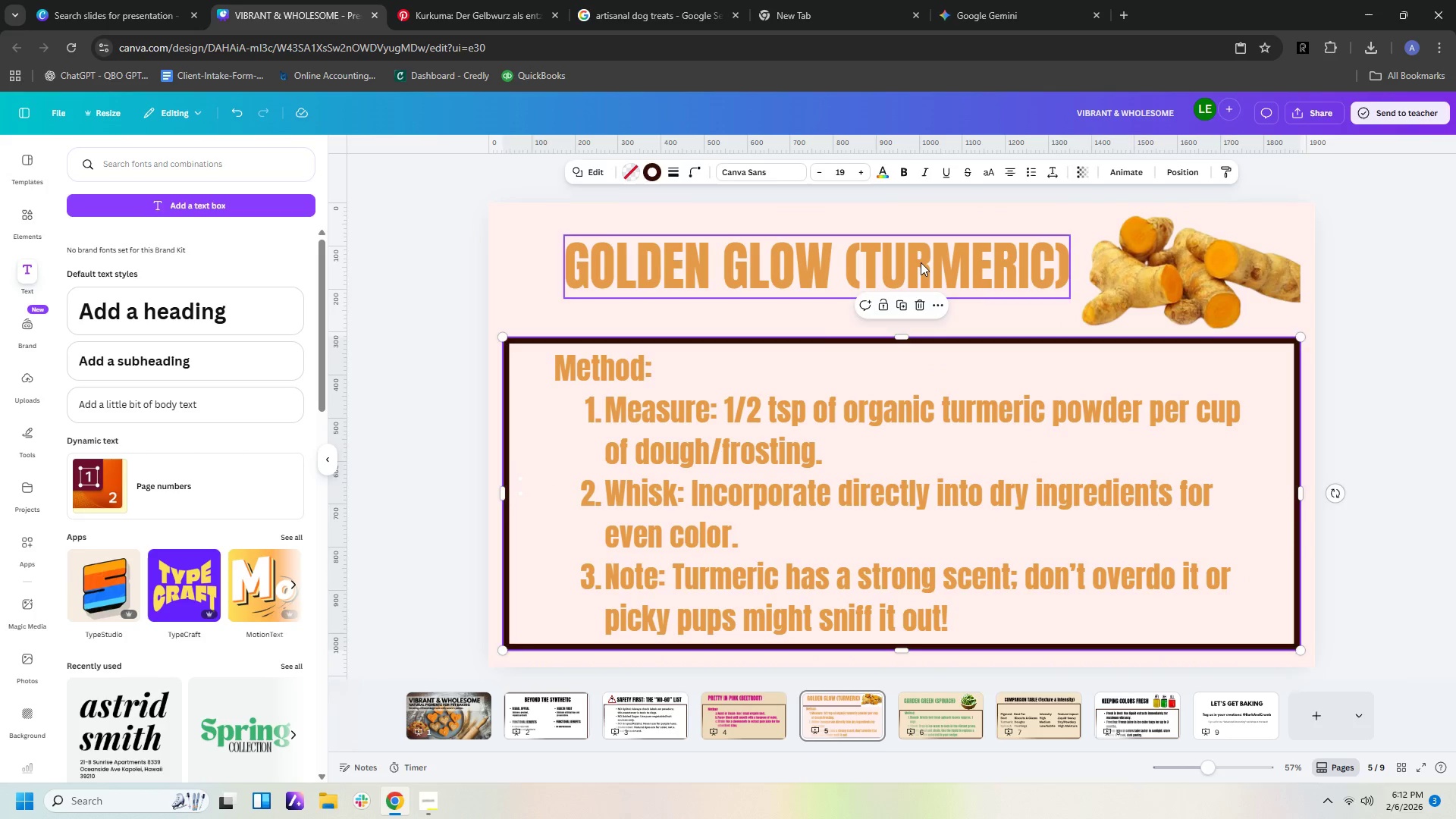 
left_click_drag(start_coordinate=[921, 261], to_coordinate=[885, 275])
 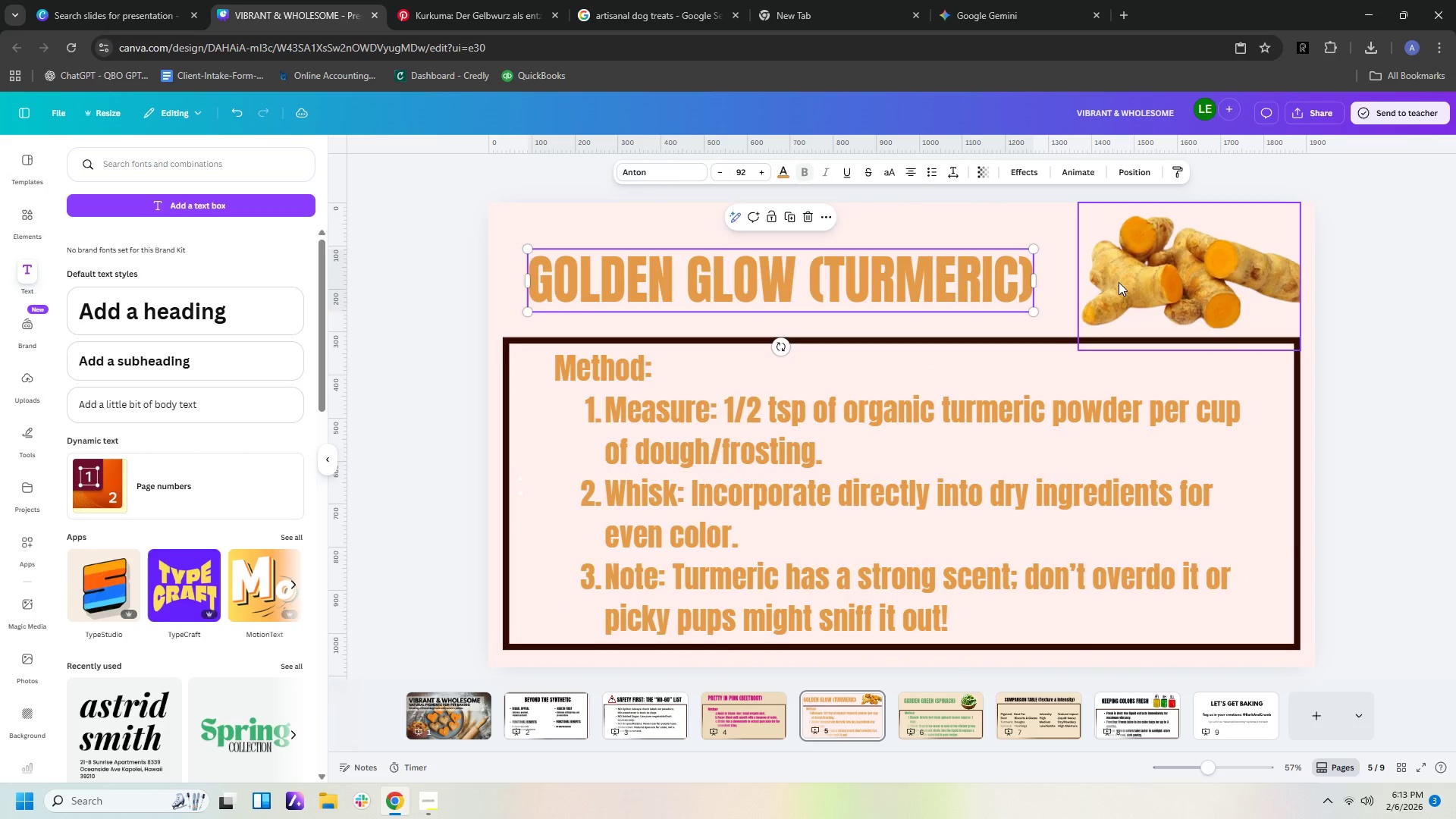 
left_click_drag(start_coordinate=[1137, 277], to_coordinate=[1152, 281])
 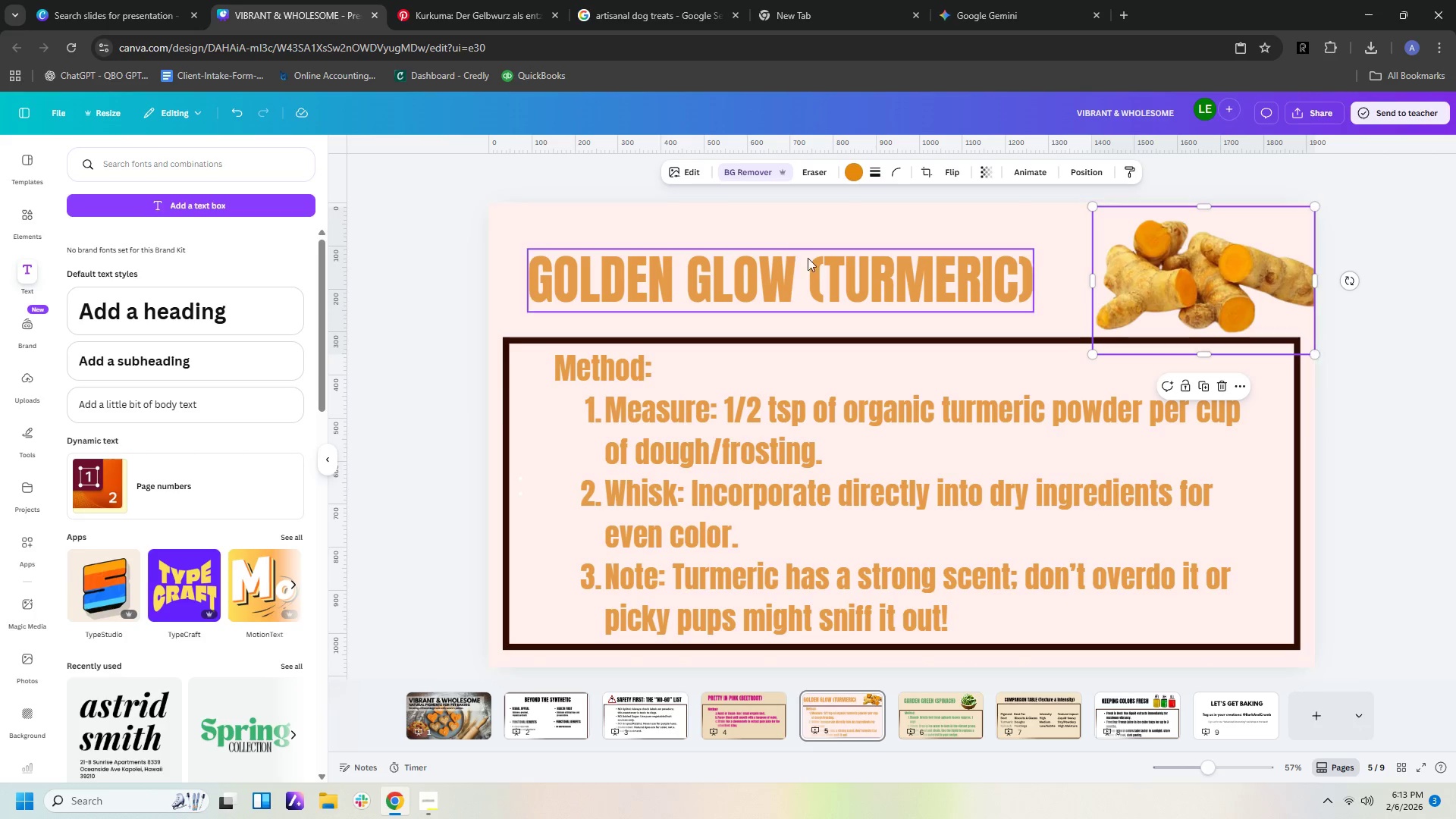 
left_click_drag(start_coordinate=[808, 270], to_coordinate=[844, 270])
 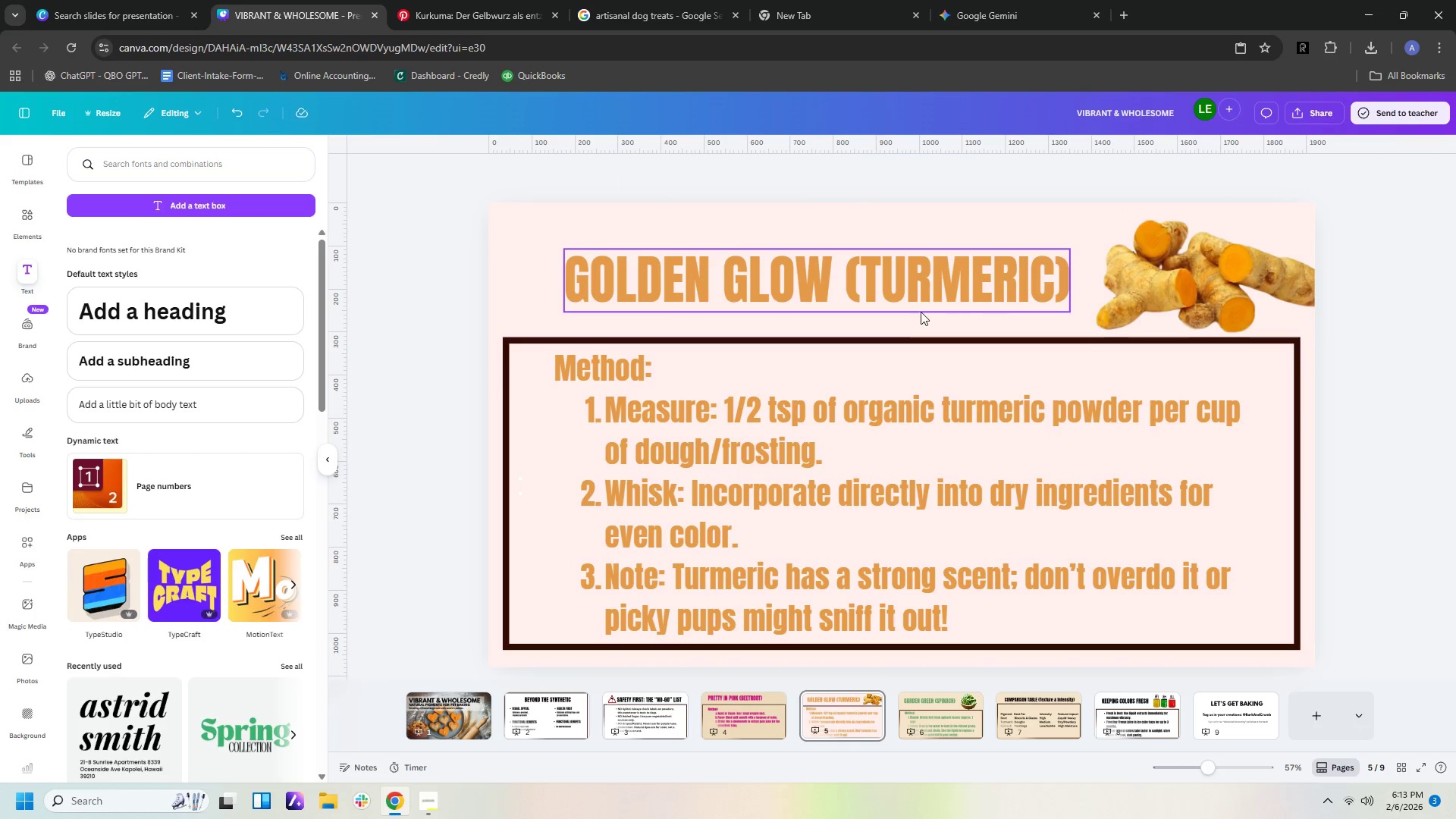 
left_click([899, 290])
 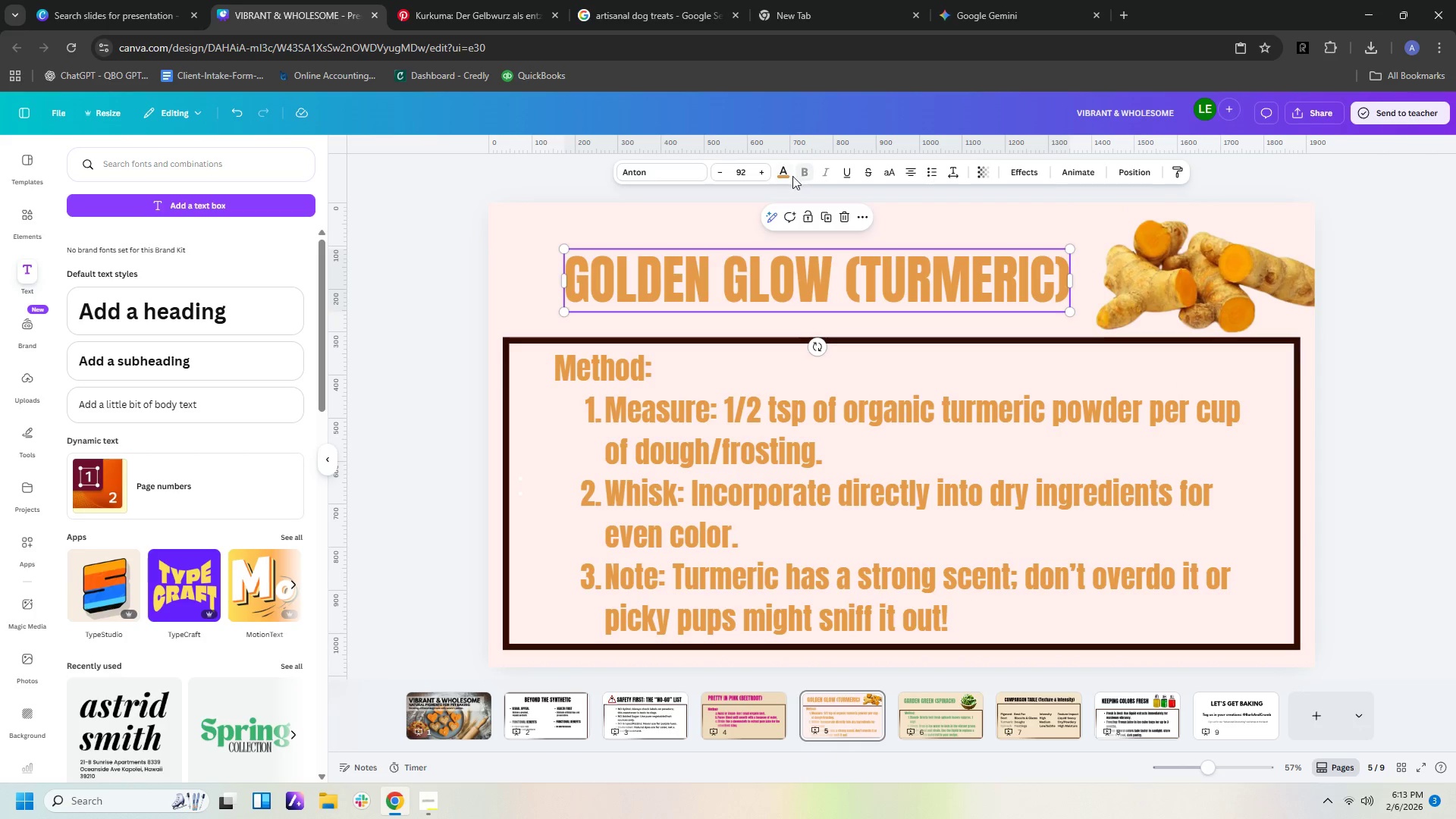 
left_click([787, 177])
 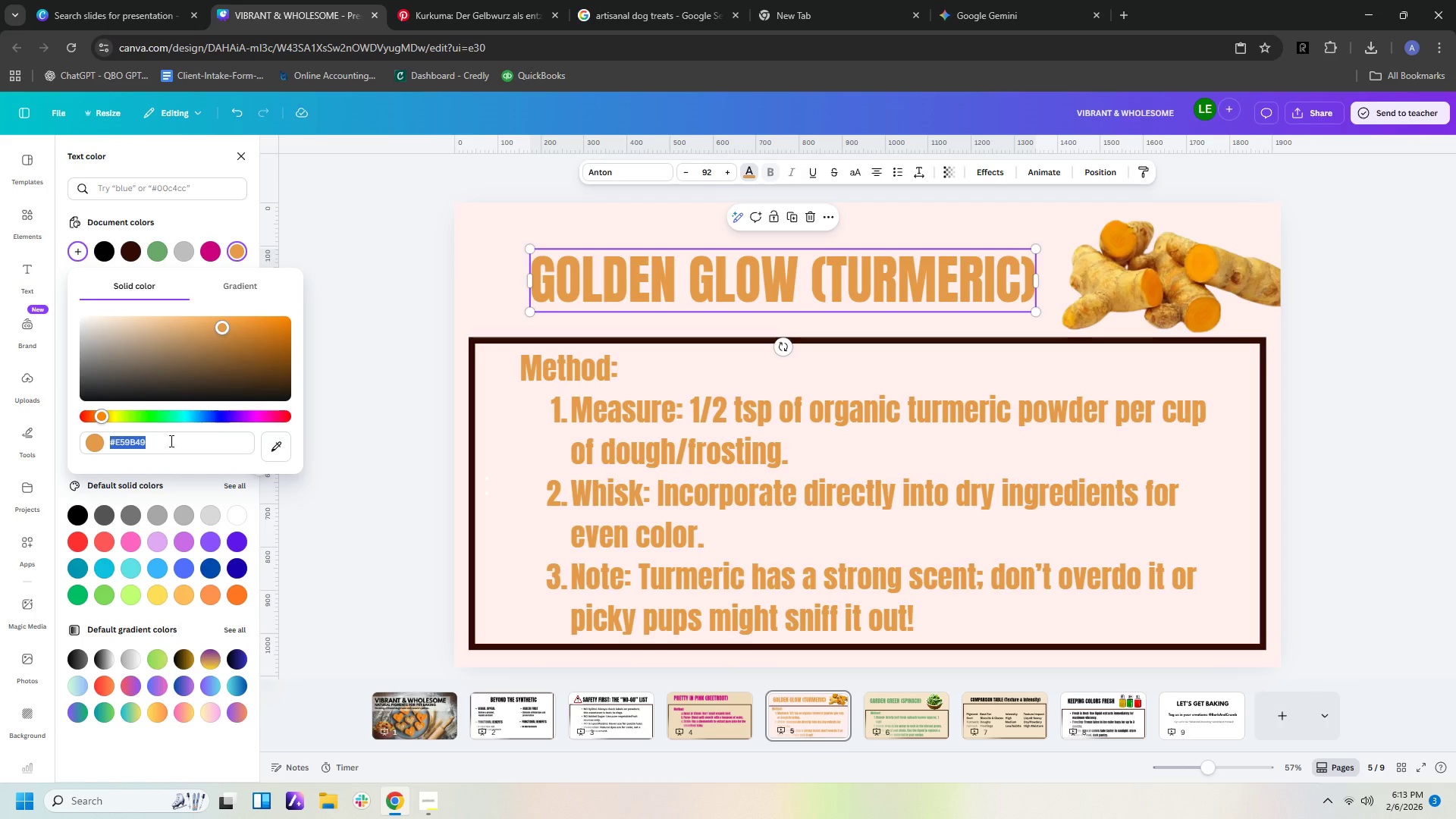 
left_click([276, 450])
 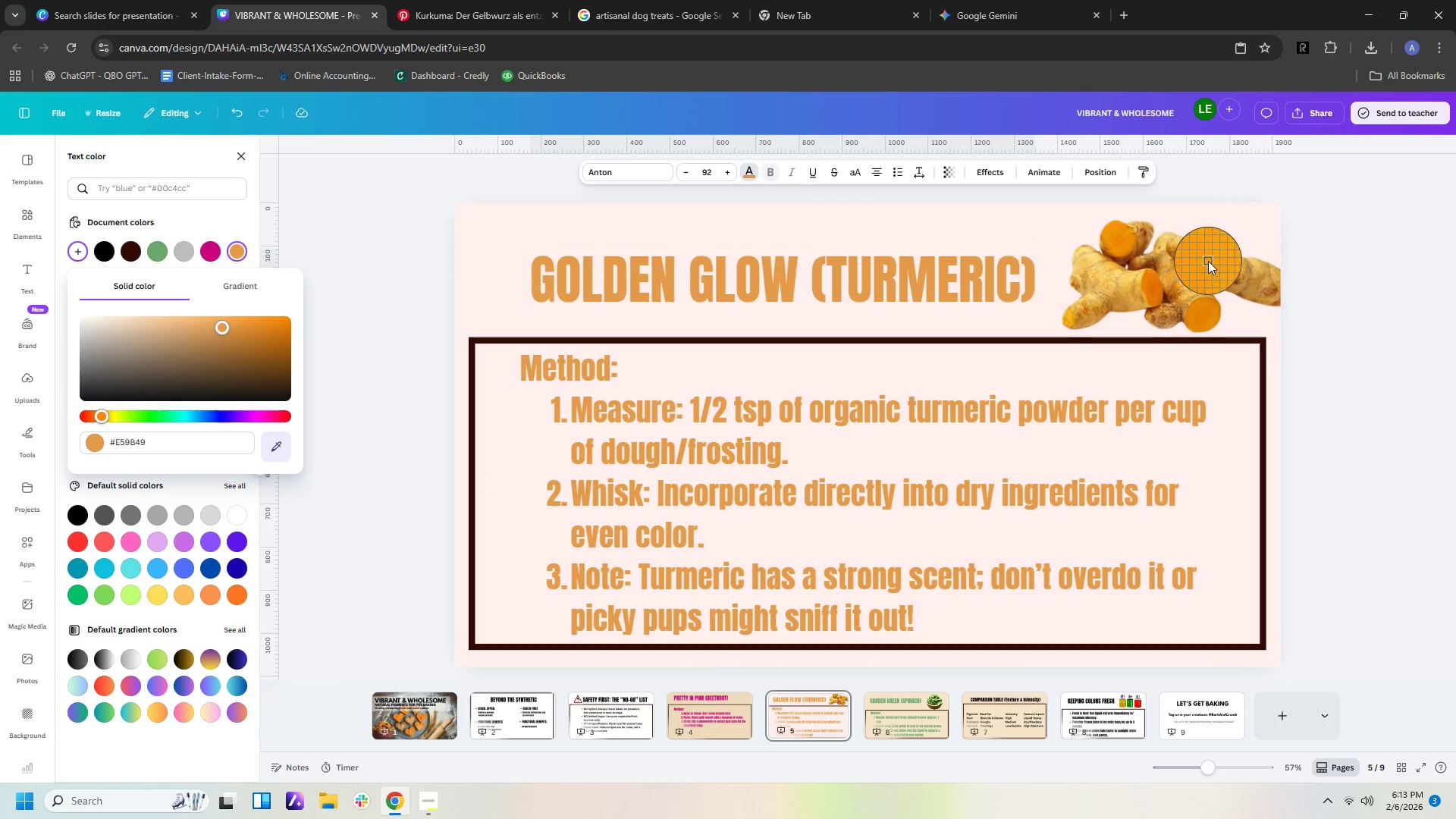 
left_click([1208, 266])
 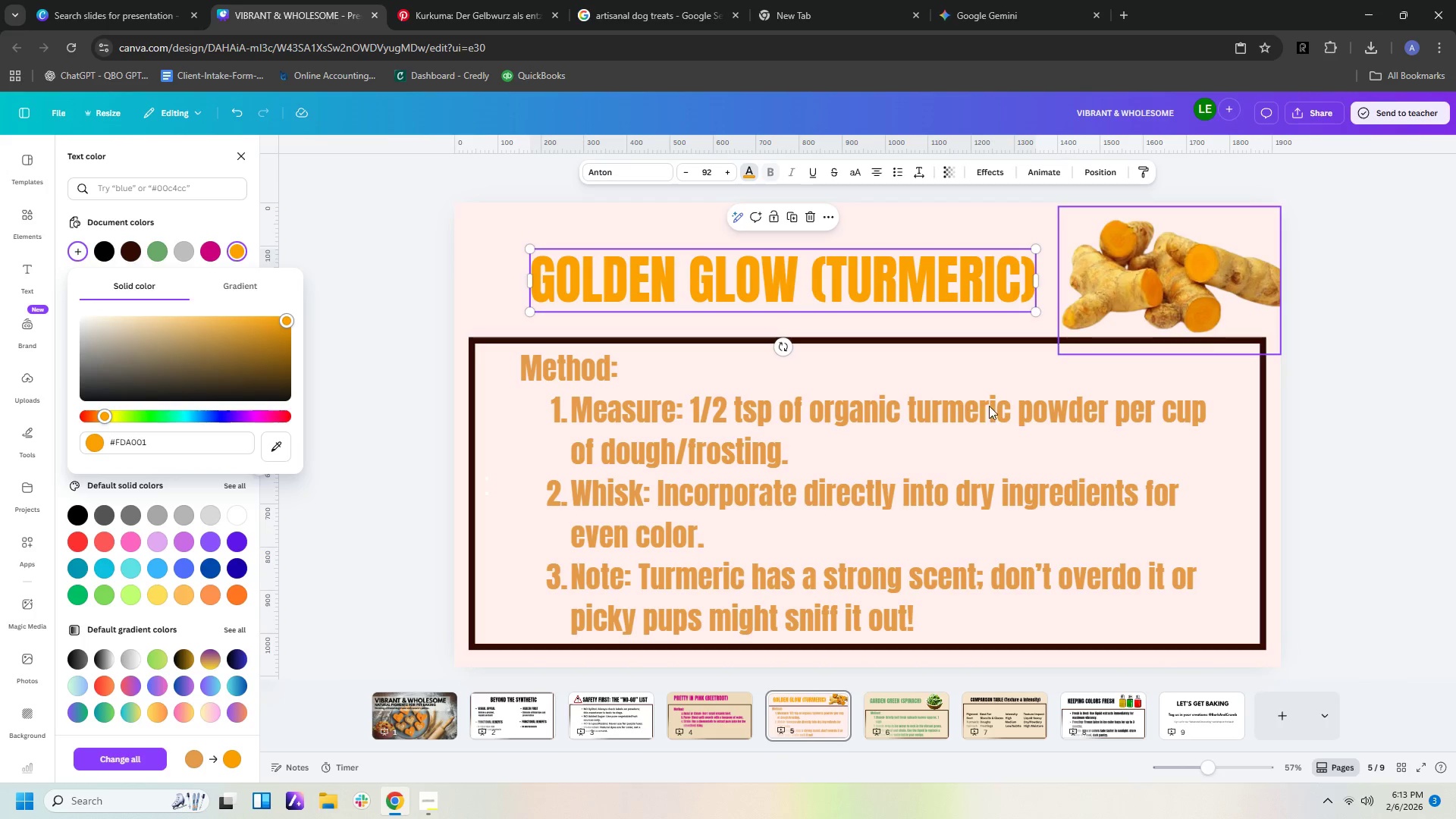 
left_click([964, 435])
 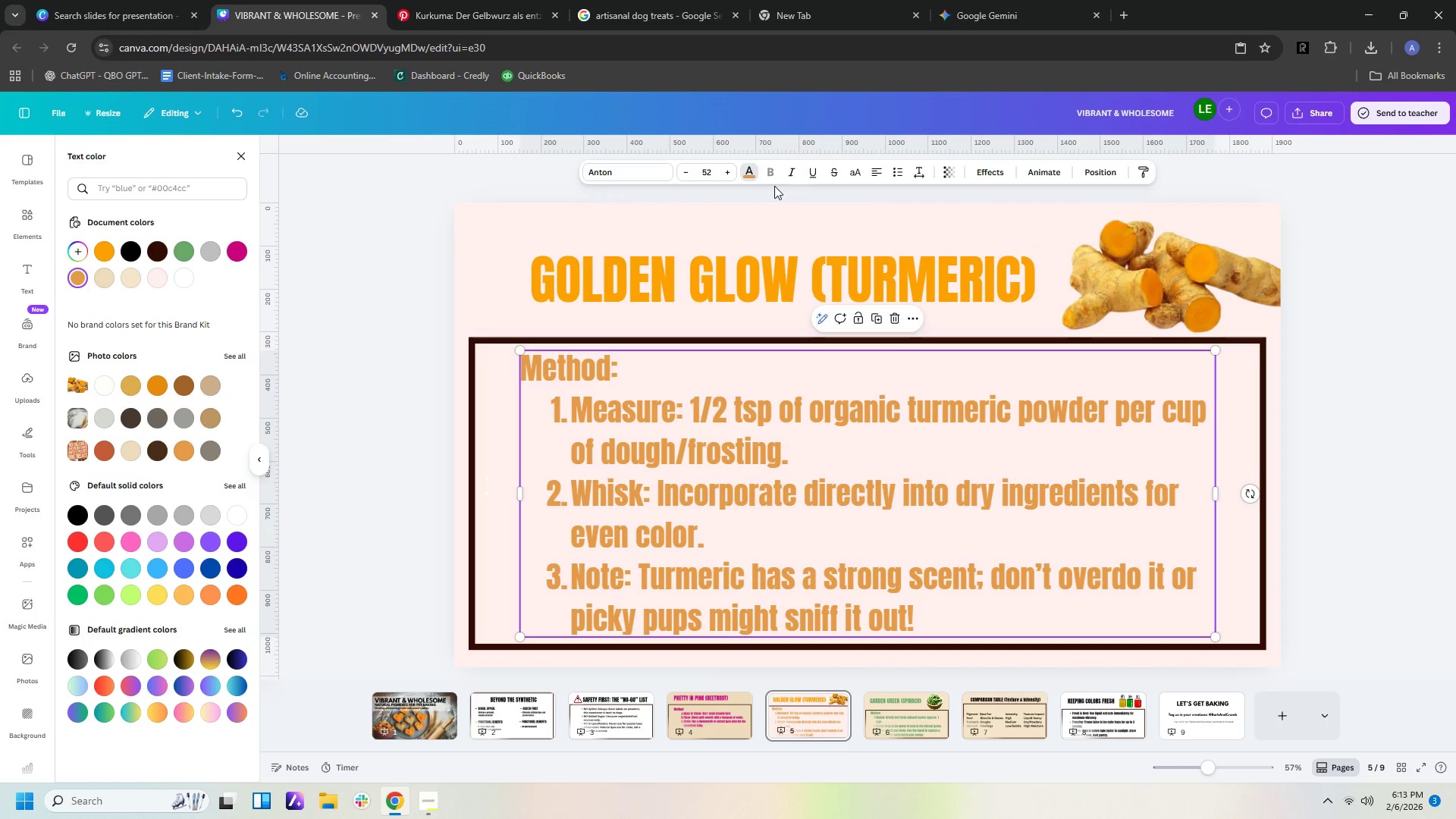 
left_click([752, 174])
 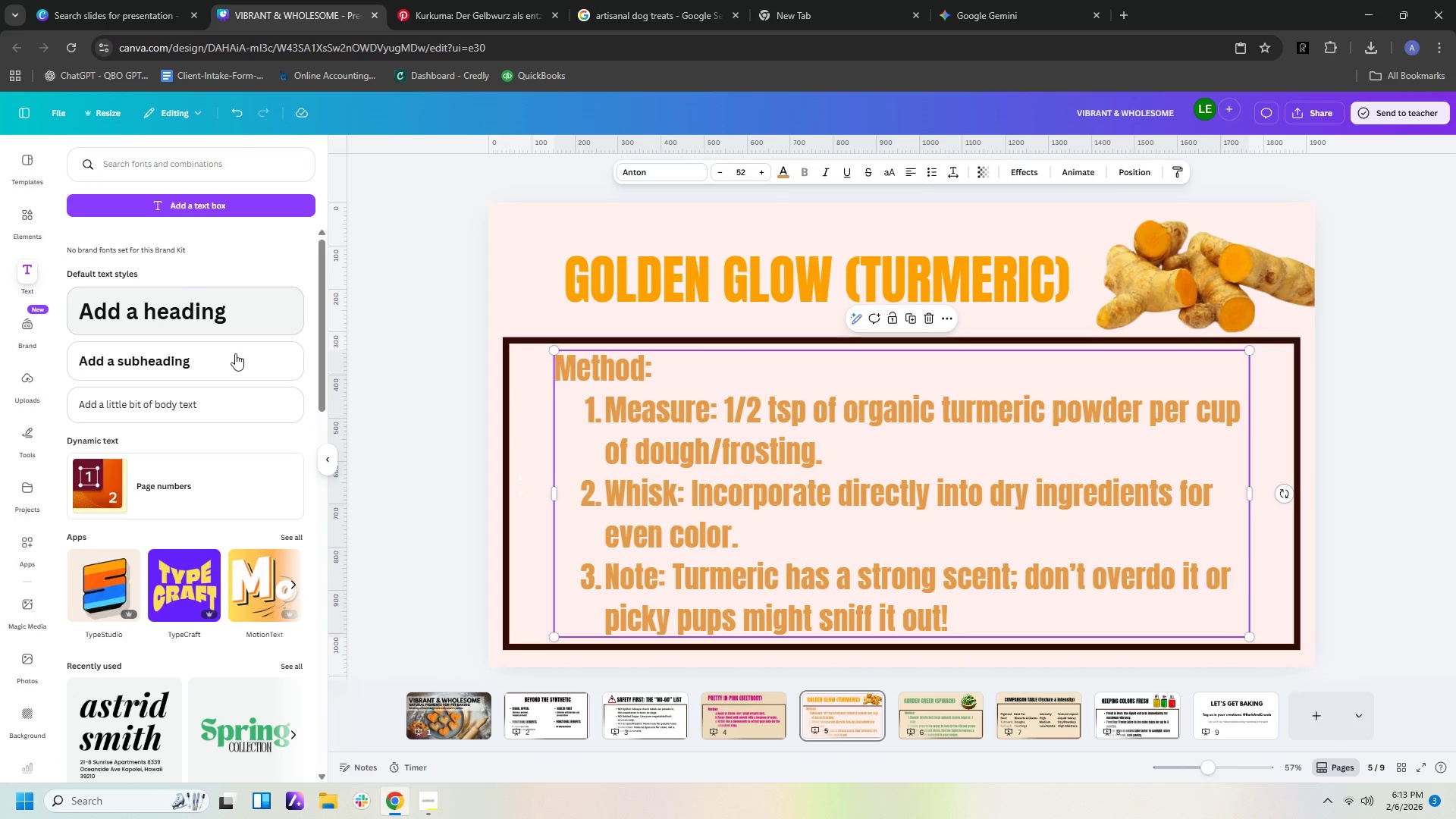 
left_click([704, 431])
 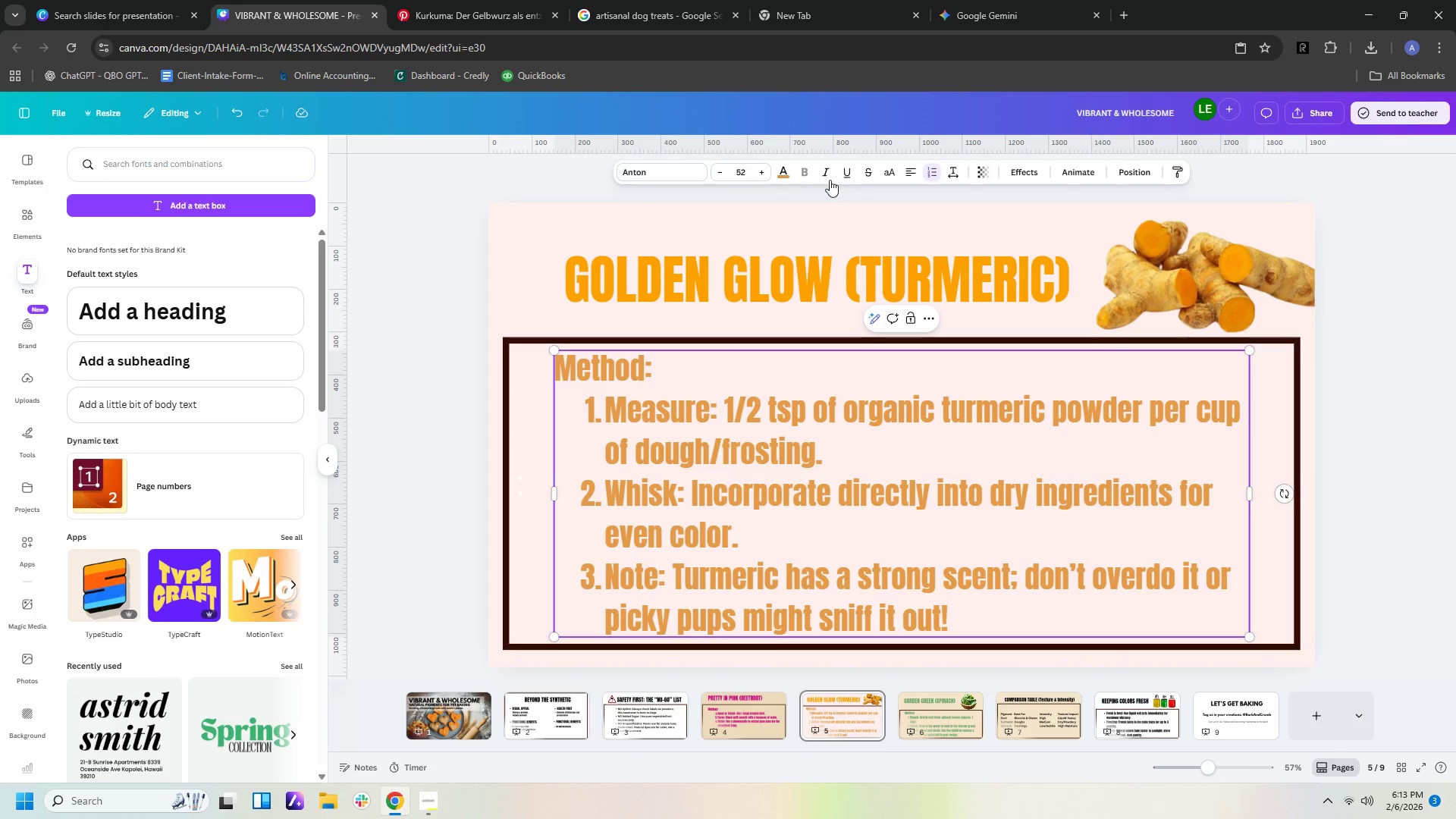 
left_click([777, 176])
 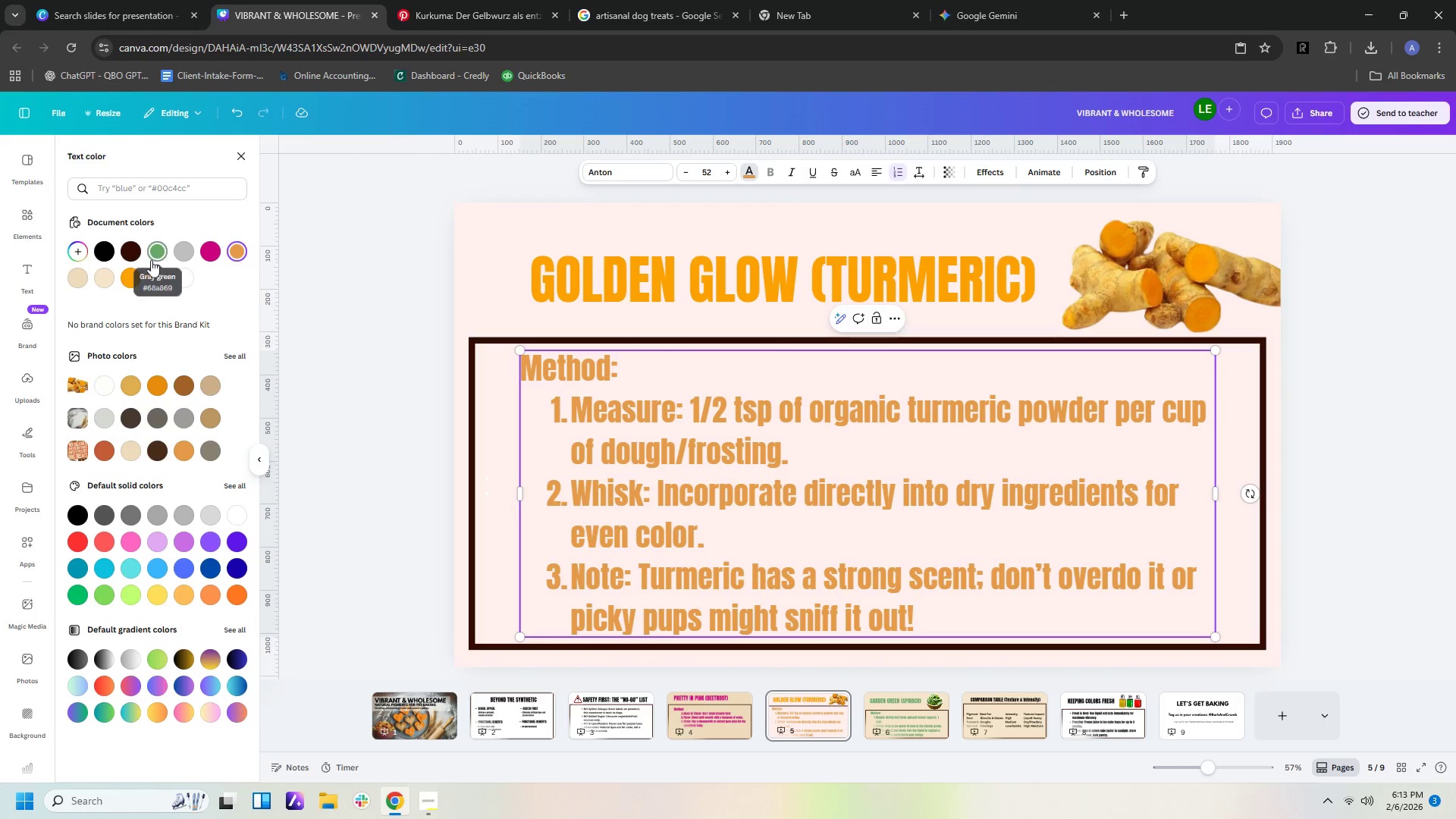 
left_click([133, 274])
 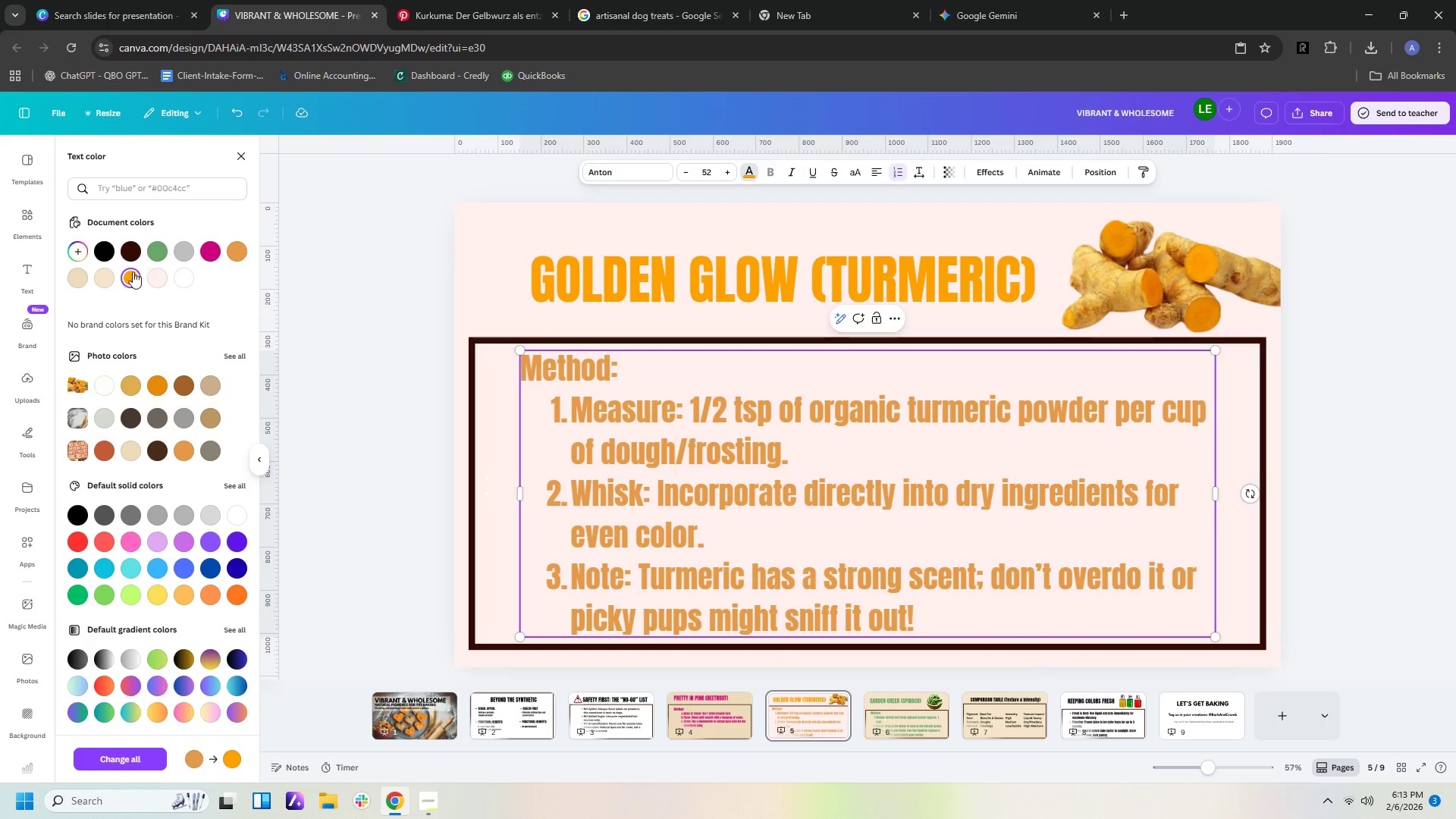 
left_click([74, 252])
 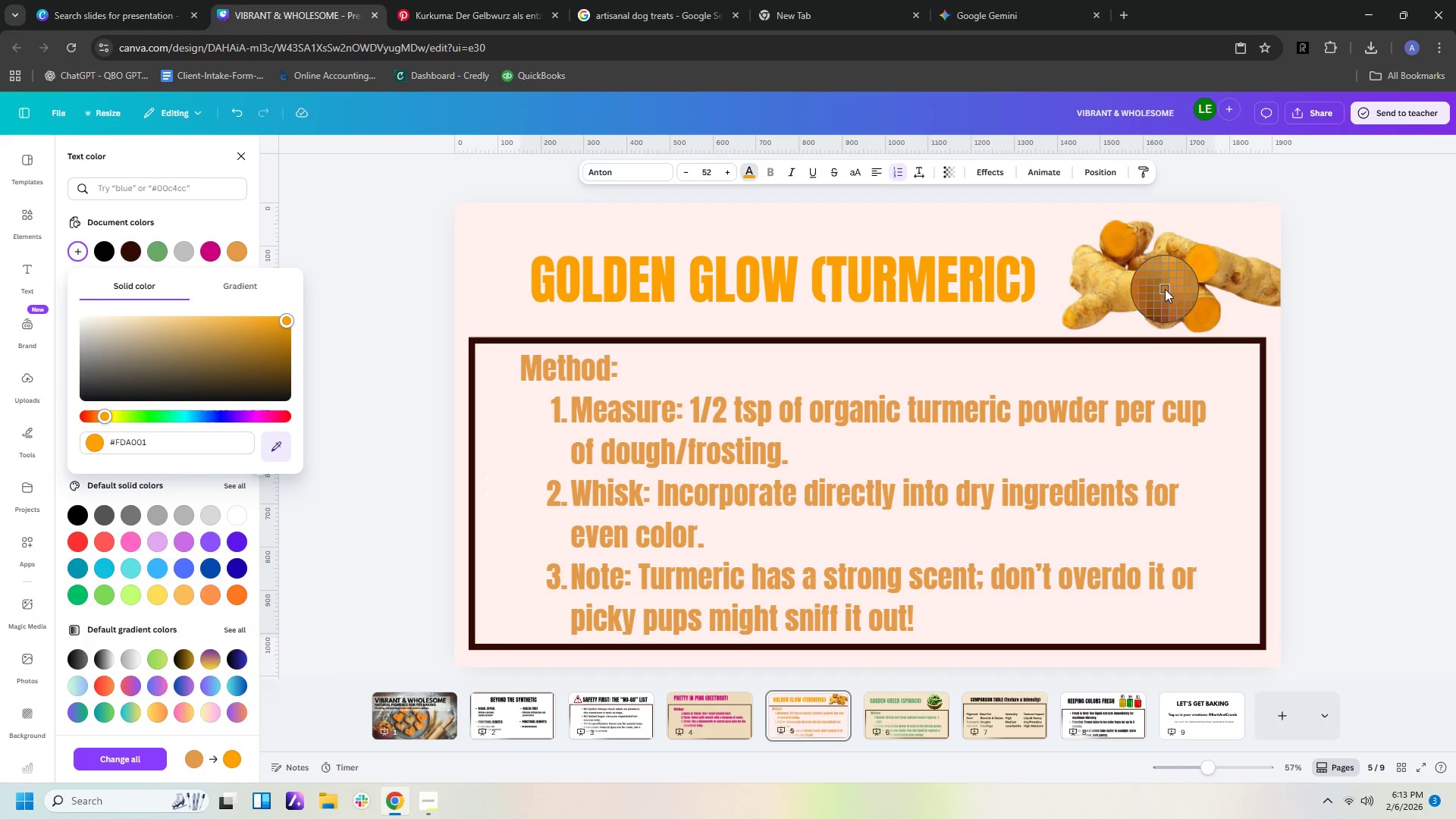 
left_click([1201, 260])
 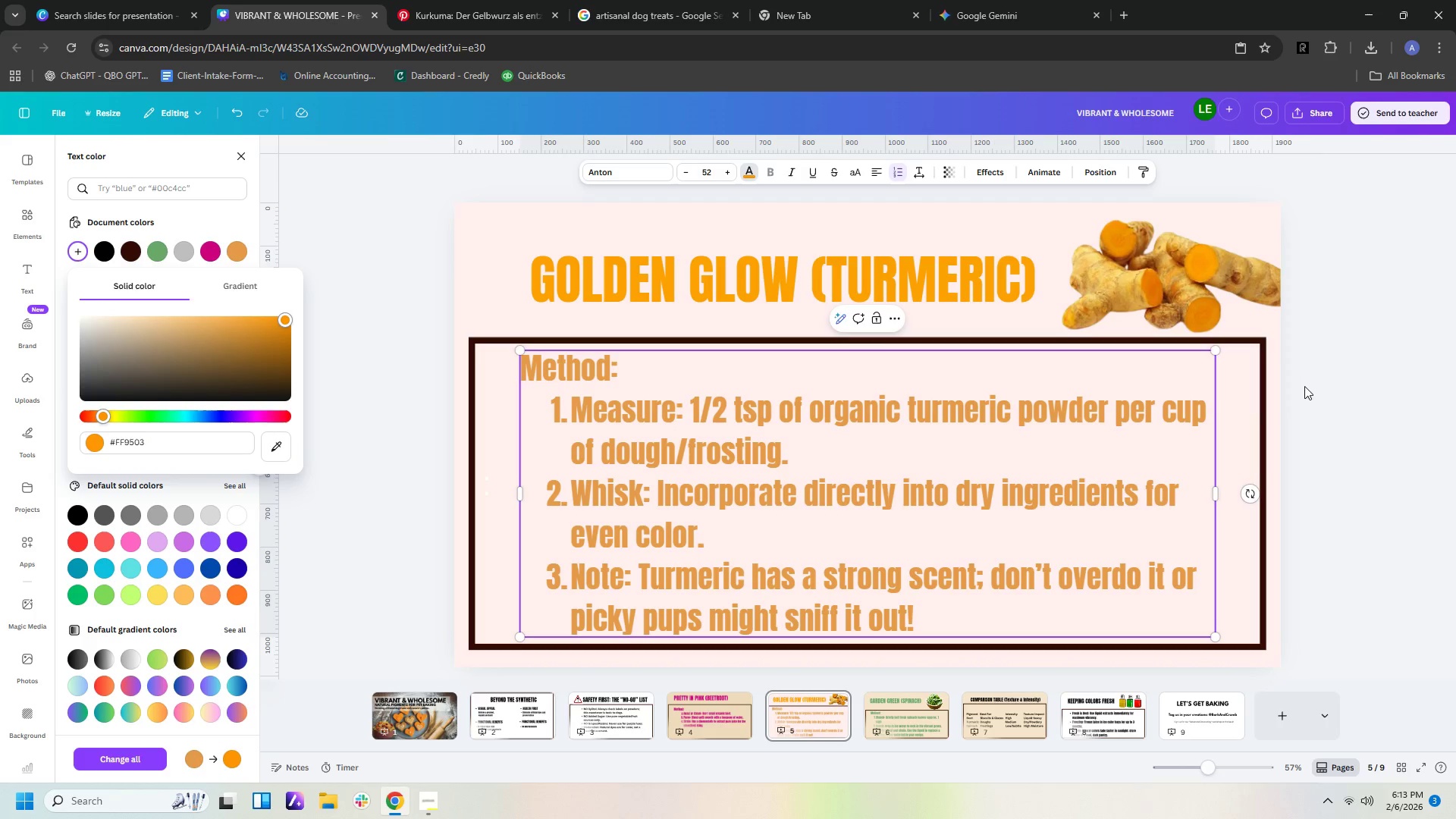 
left_click([1303, 400])
 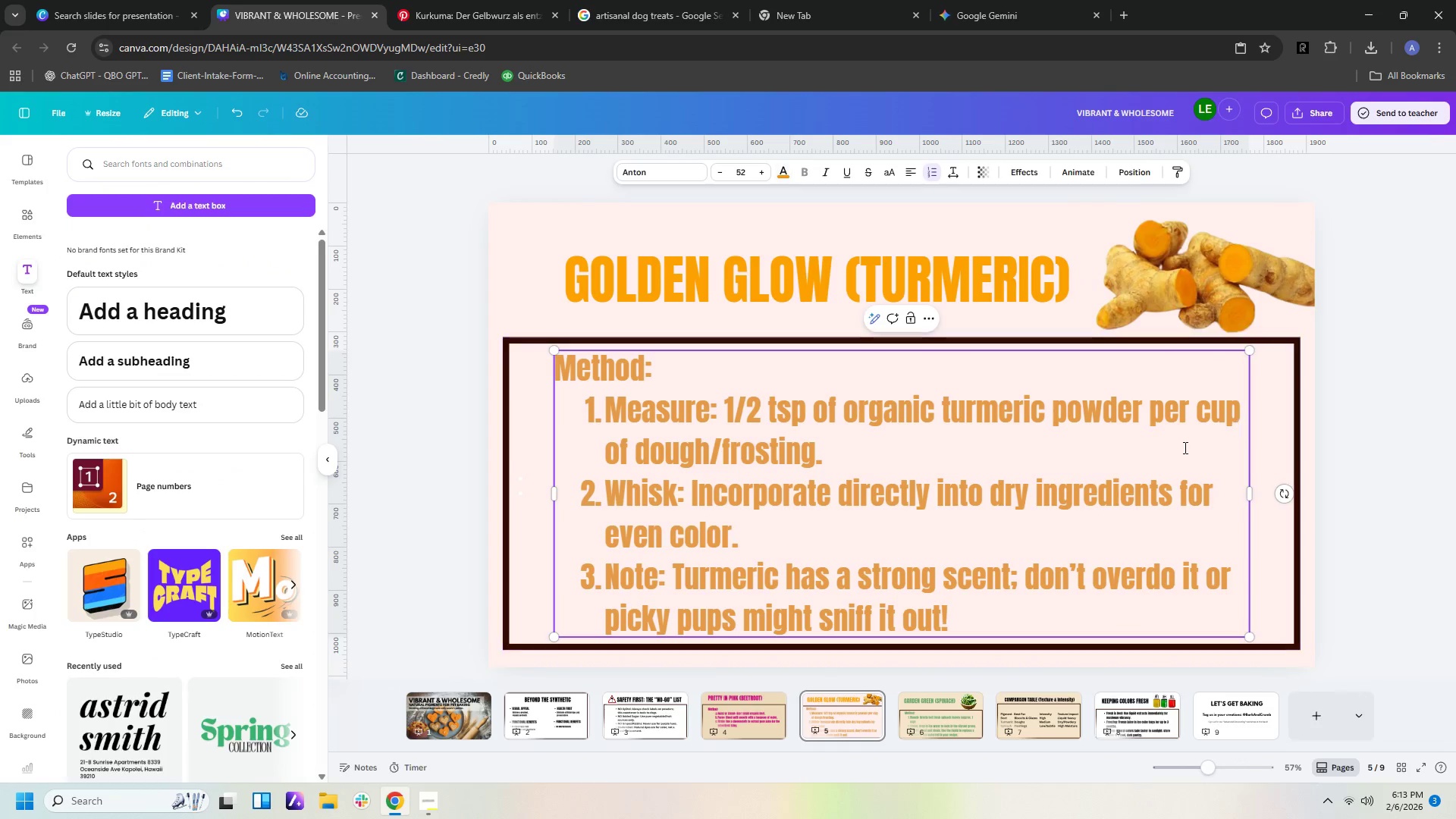 
left_click([1181, 450])
 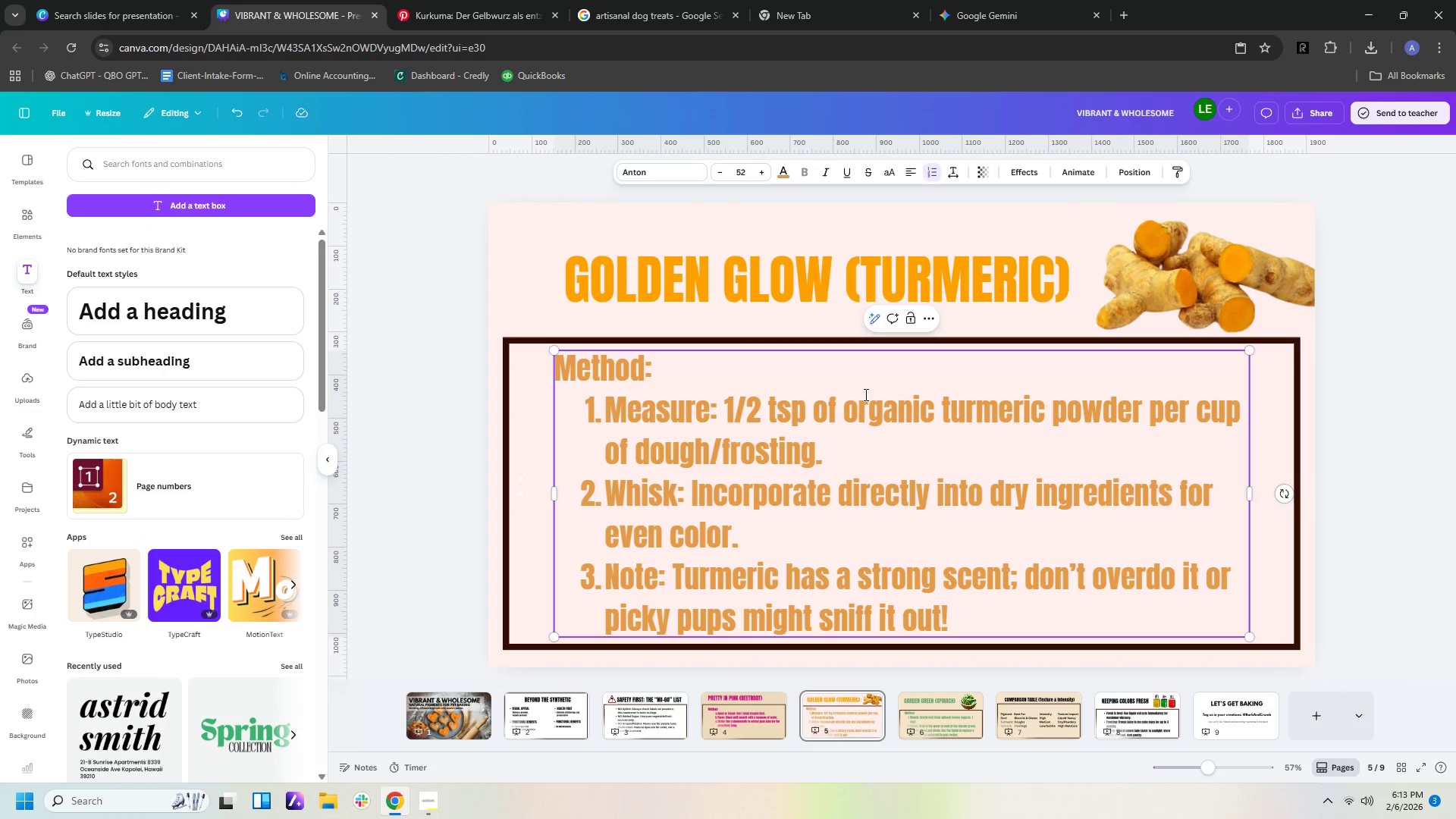 
left_click([852, 402])
 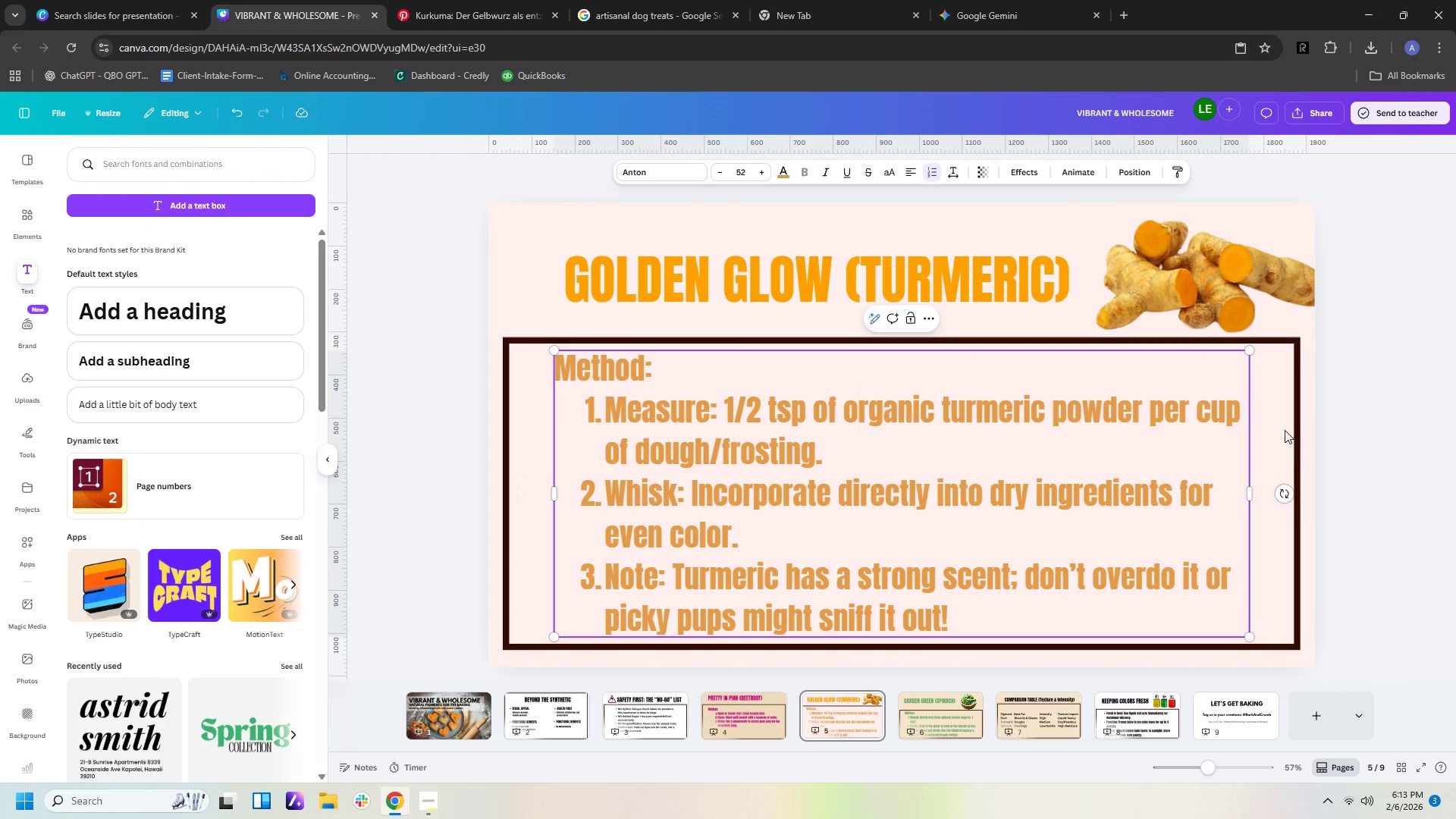 
left_click([1373, 420])
 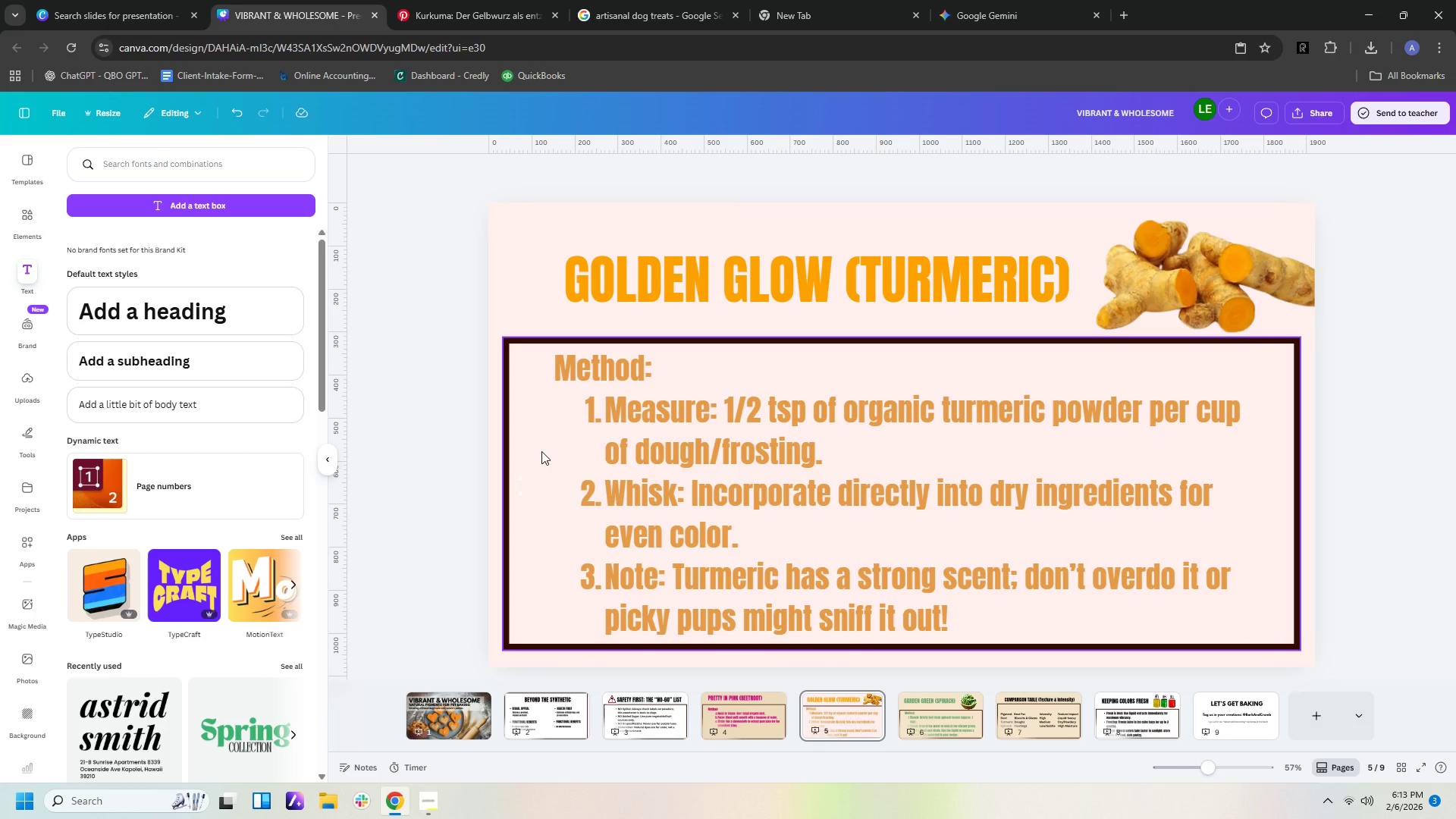 
left_click([740, 708])
 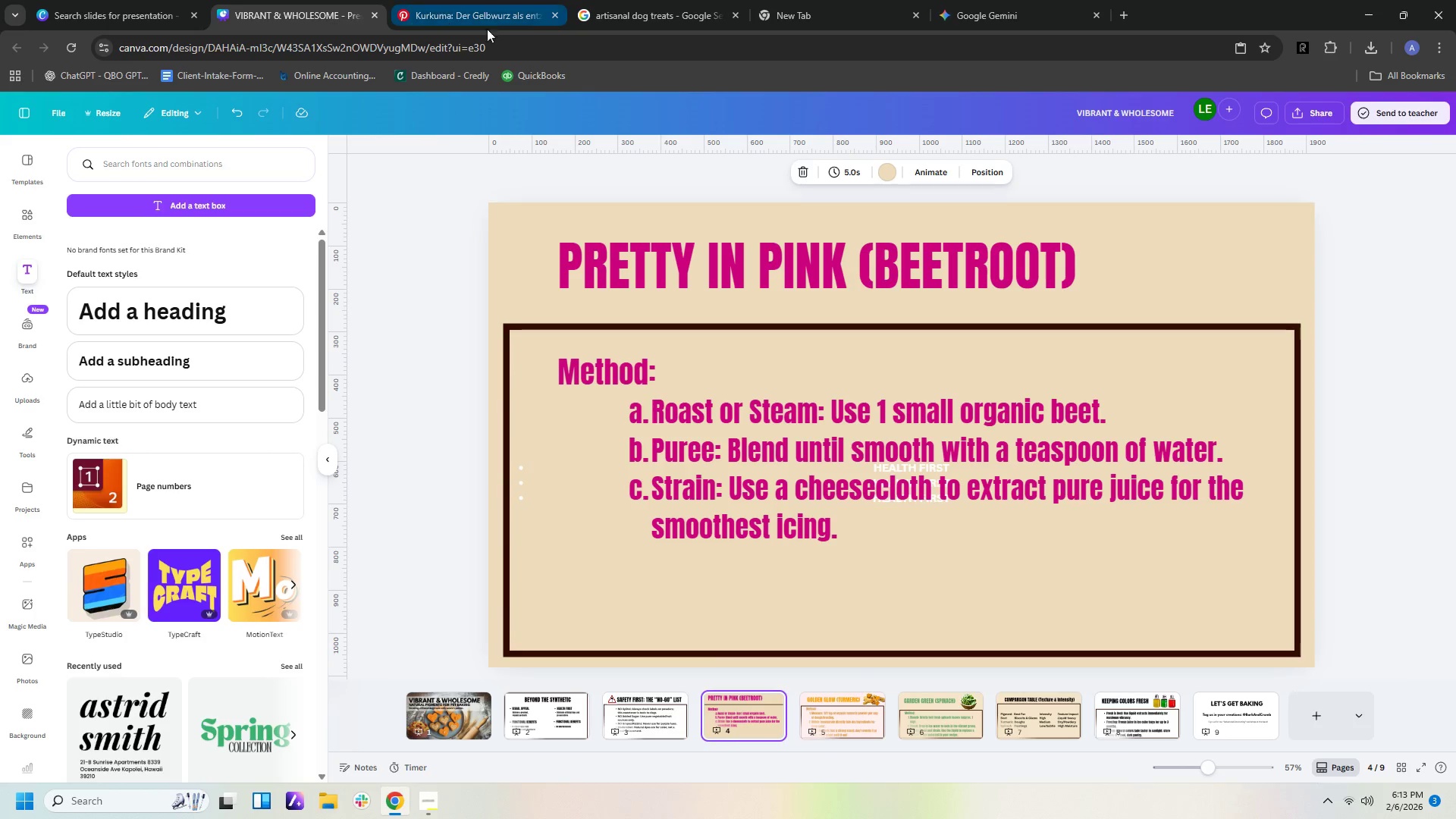 
left_click([448, 20])
 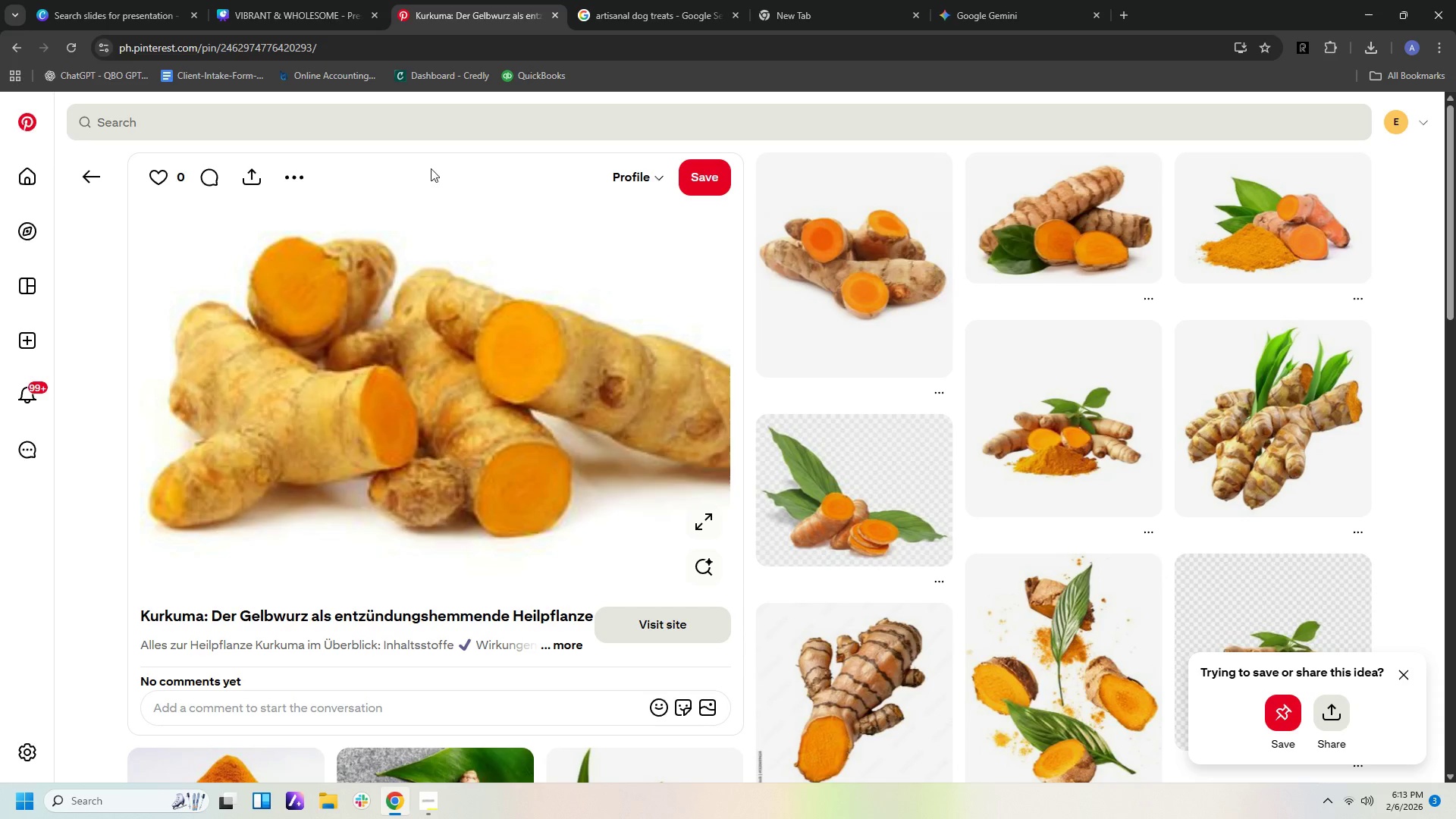 
left_click([431, 137])
 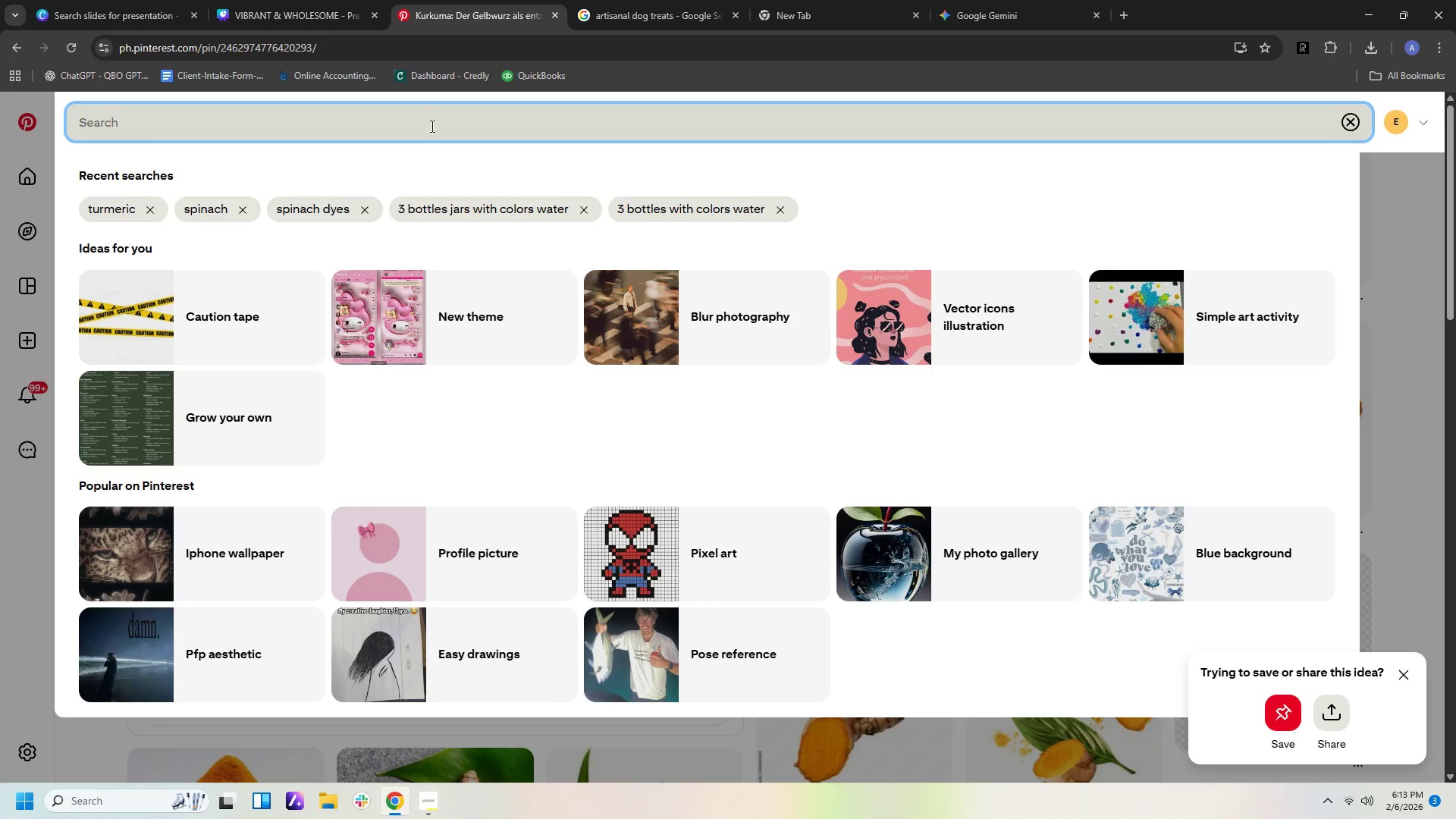 
type(BEETROOT)
 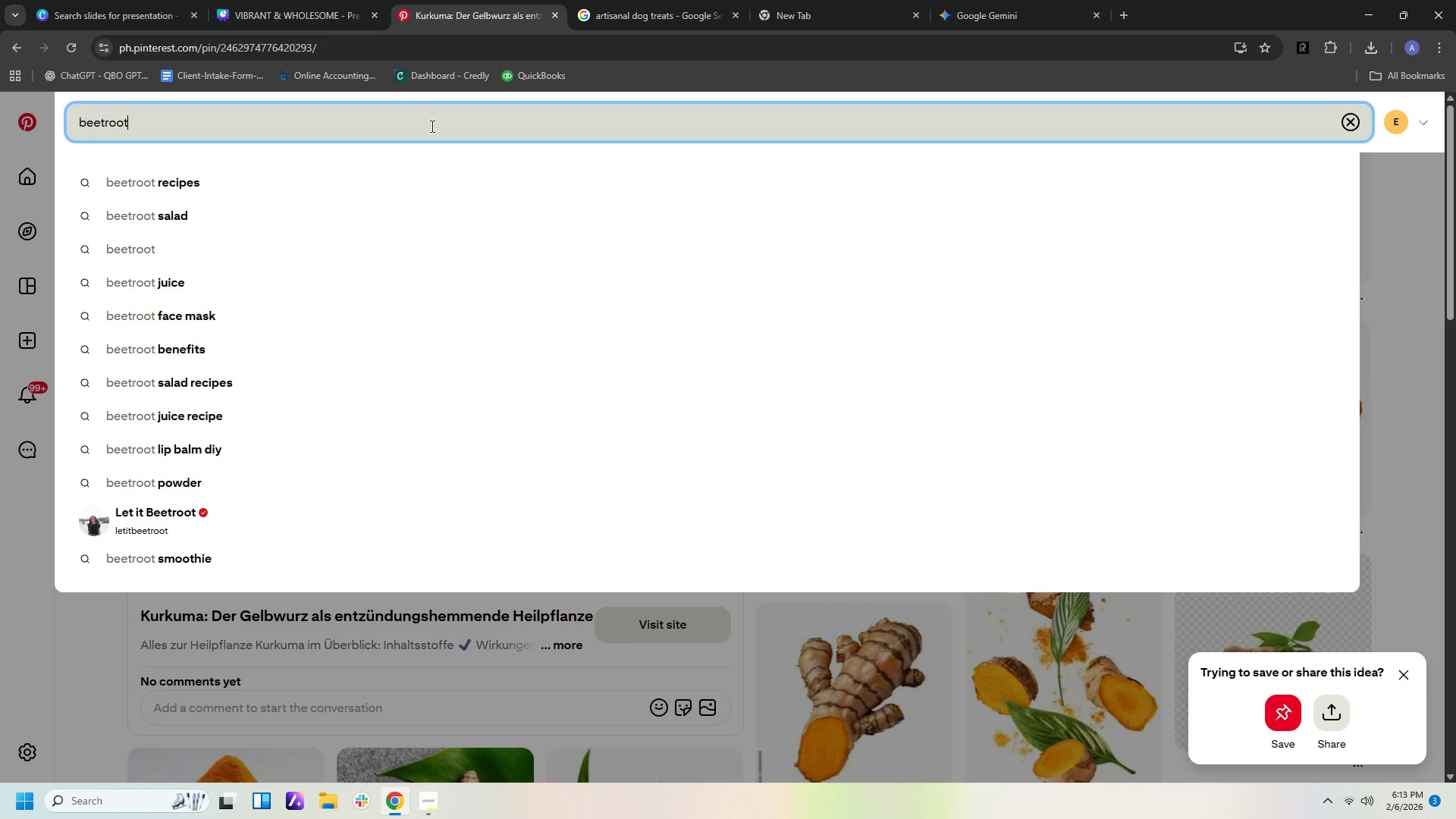 
key(Enter)
 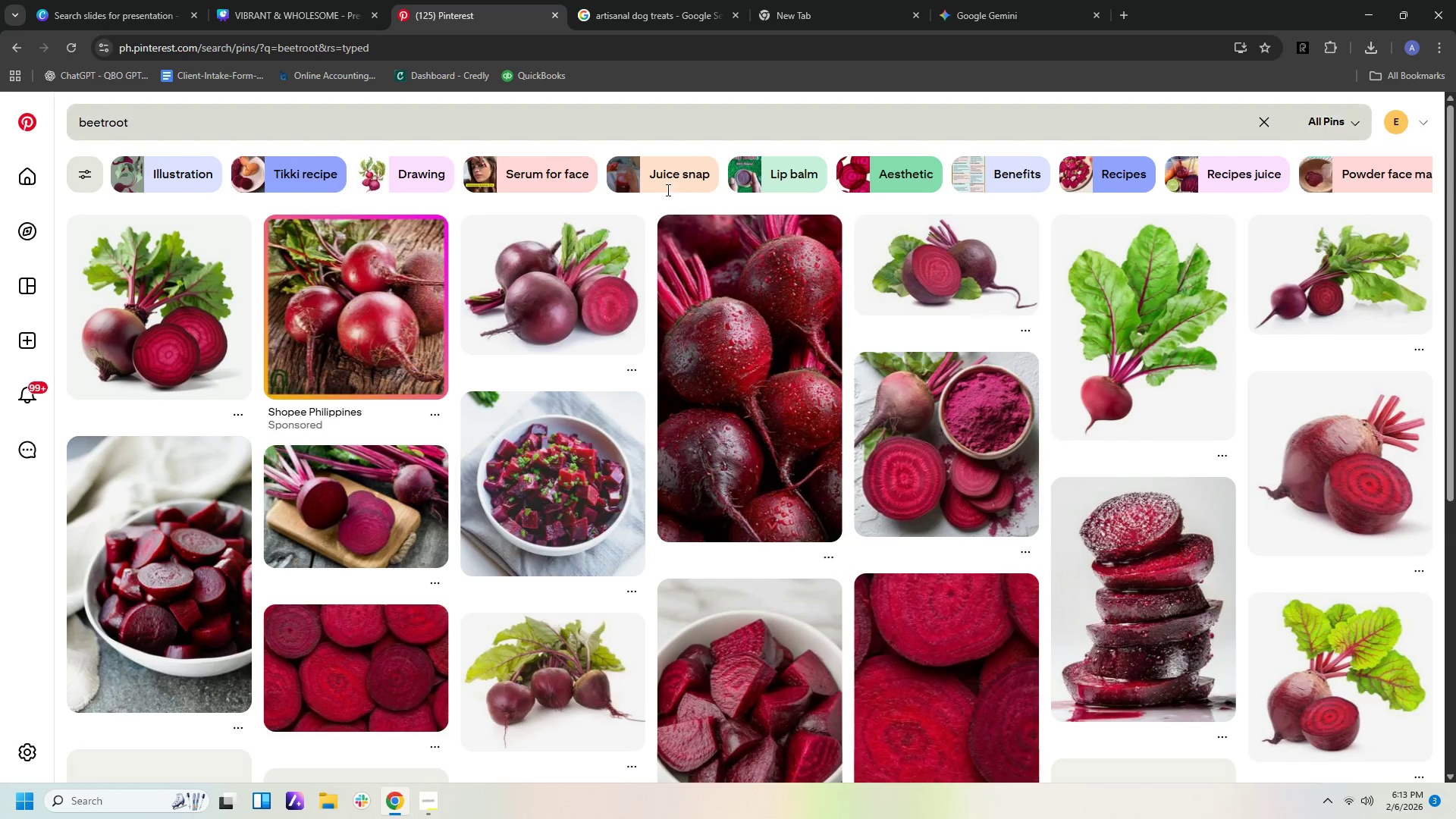 
left_click([208, 328])
 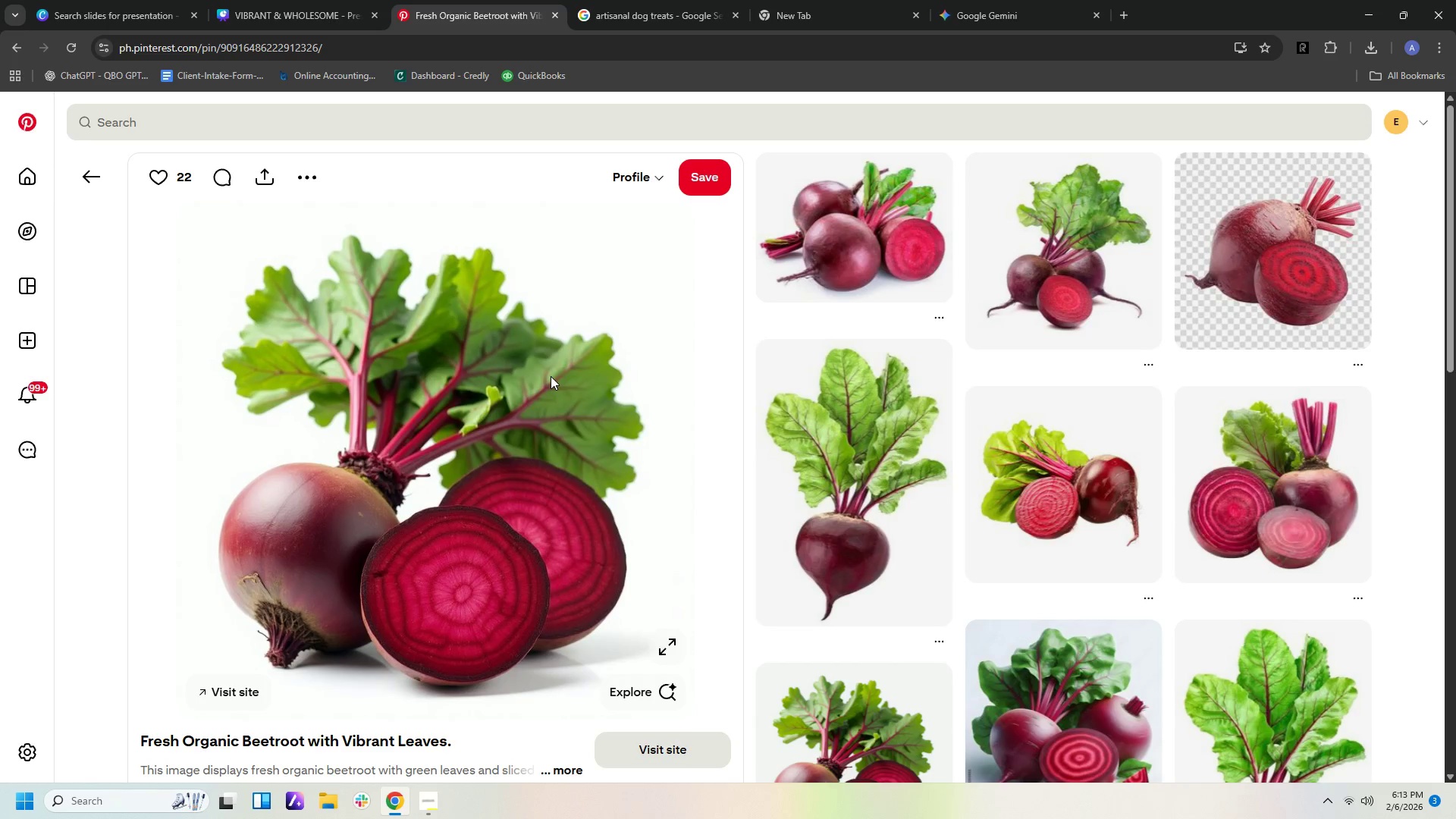 
right_click([551, 376])
 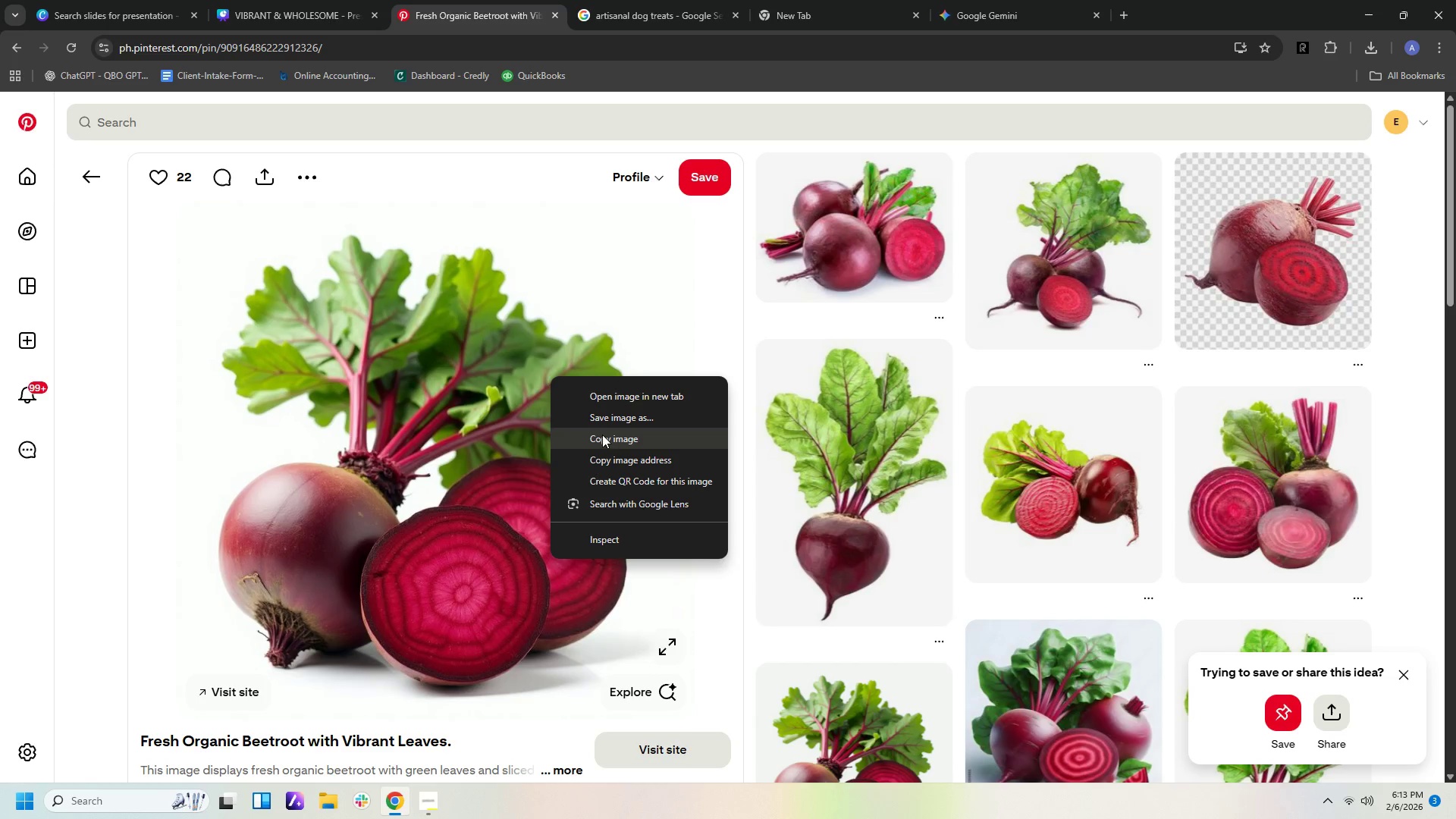 
left_click([604, 441])
 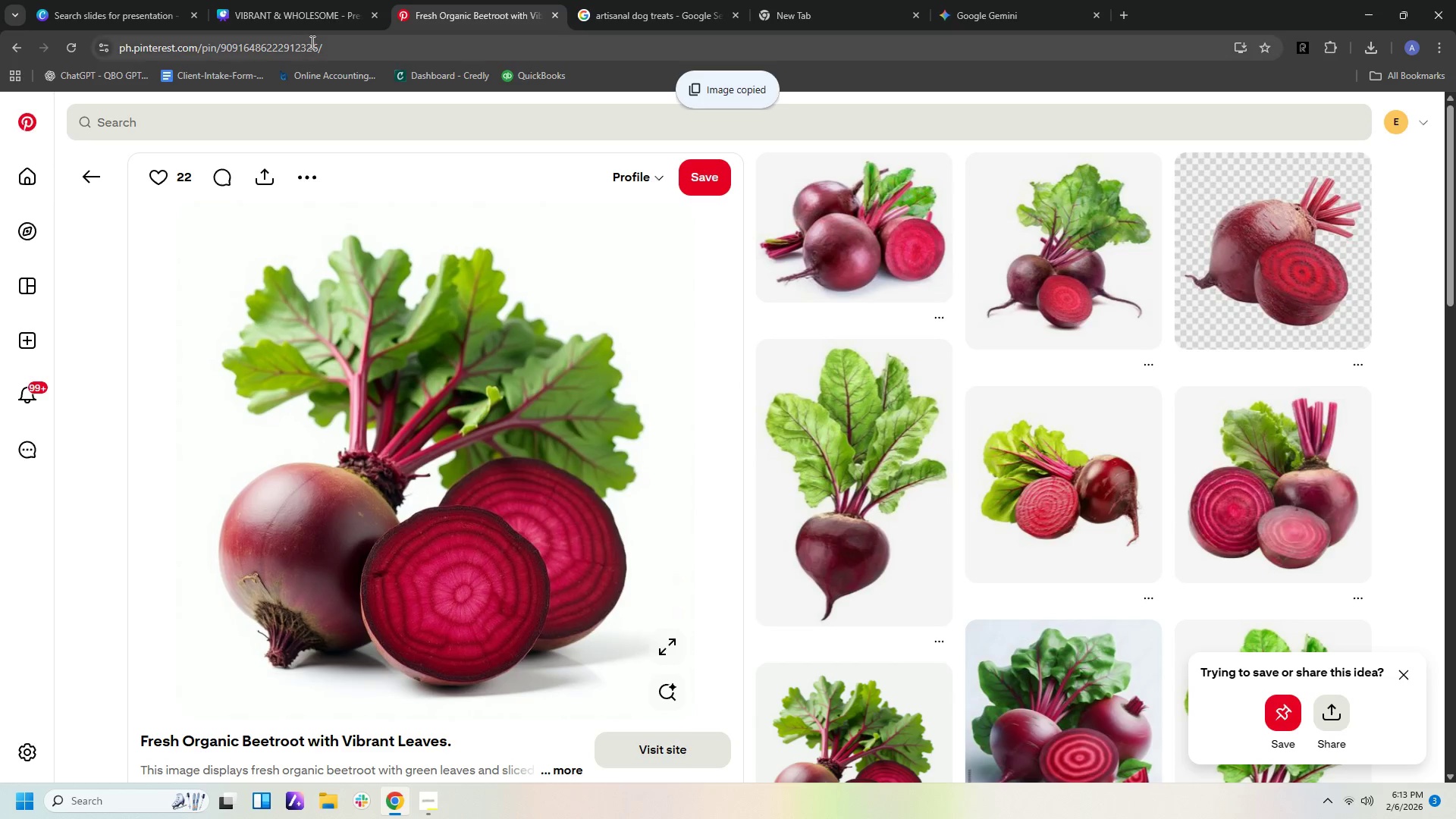 
left_click([316, 26])
 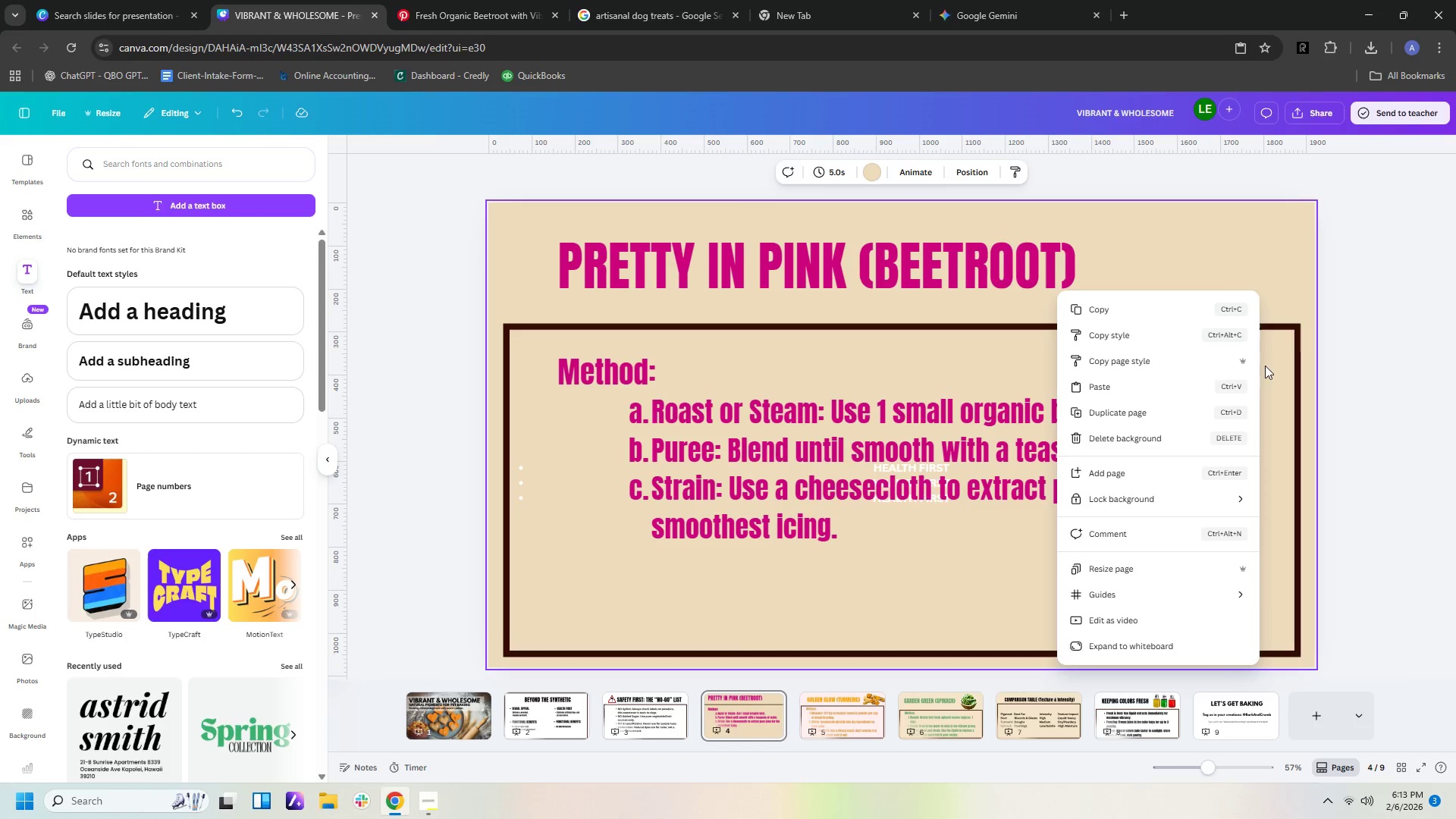 
left_click([1132, 389])
 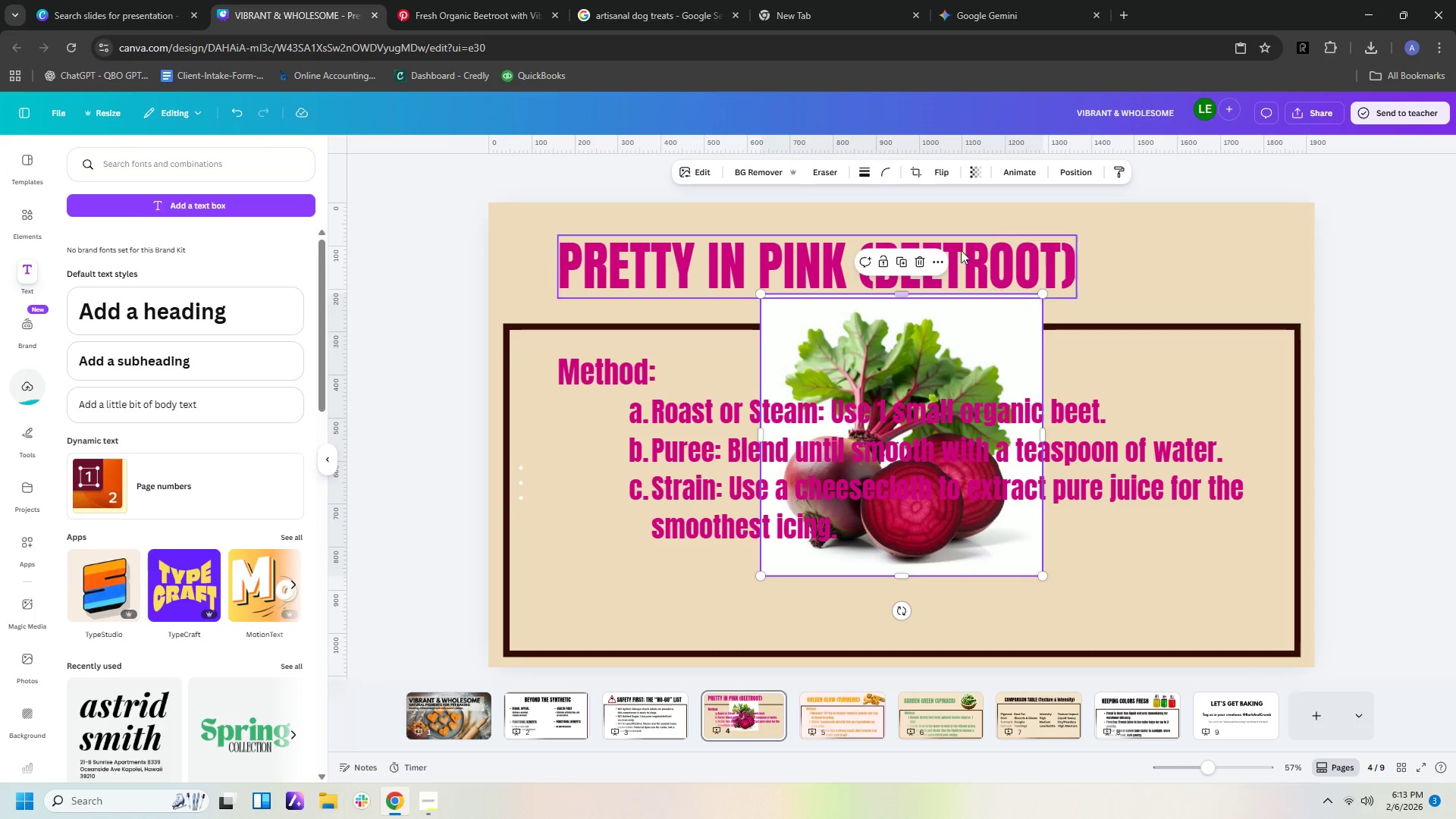 
left_click([767, 174])
 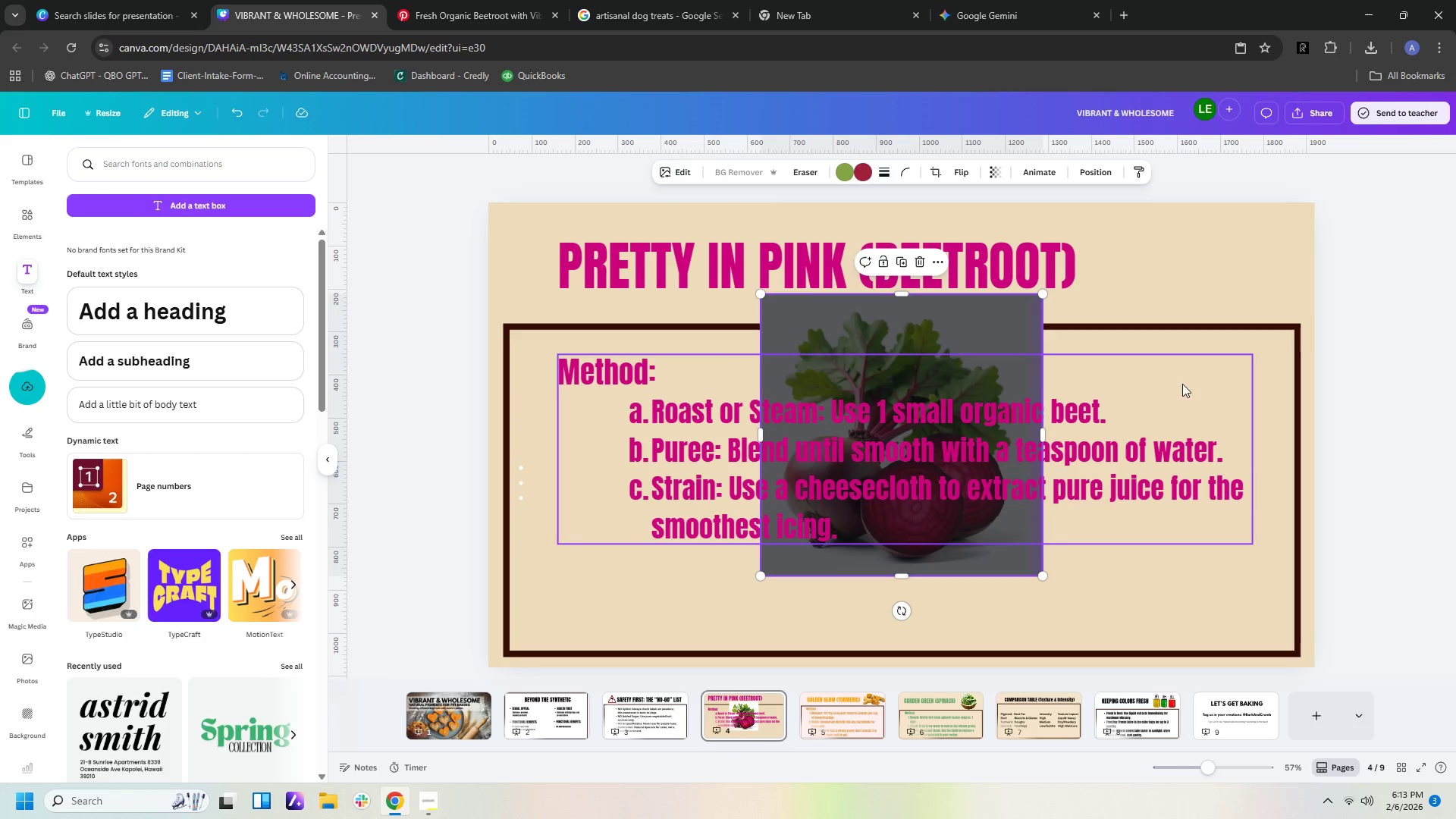 
left_click_drag(start_coordinate=[1123, 458], to_coordinate=[1122, 547])
 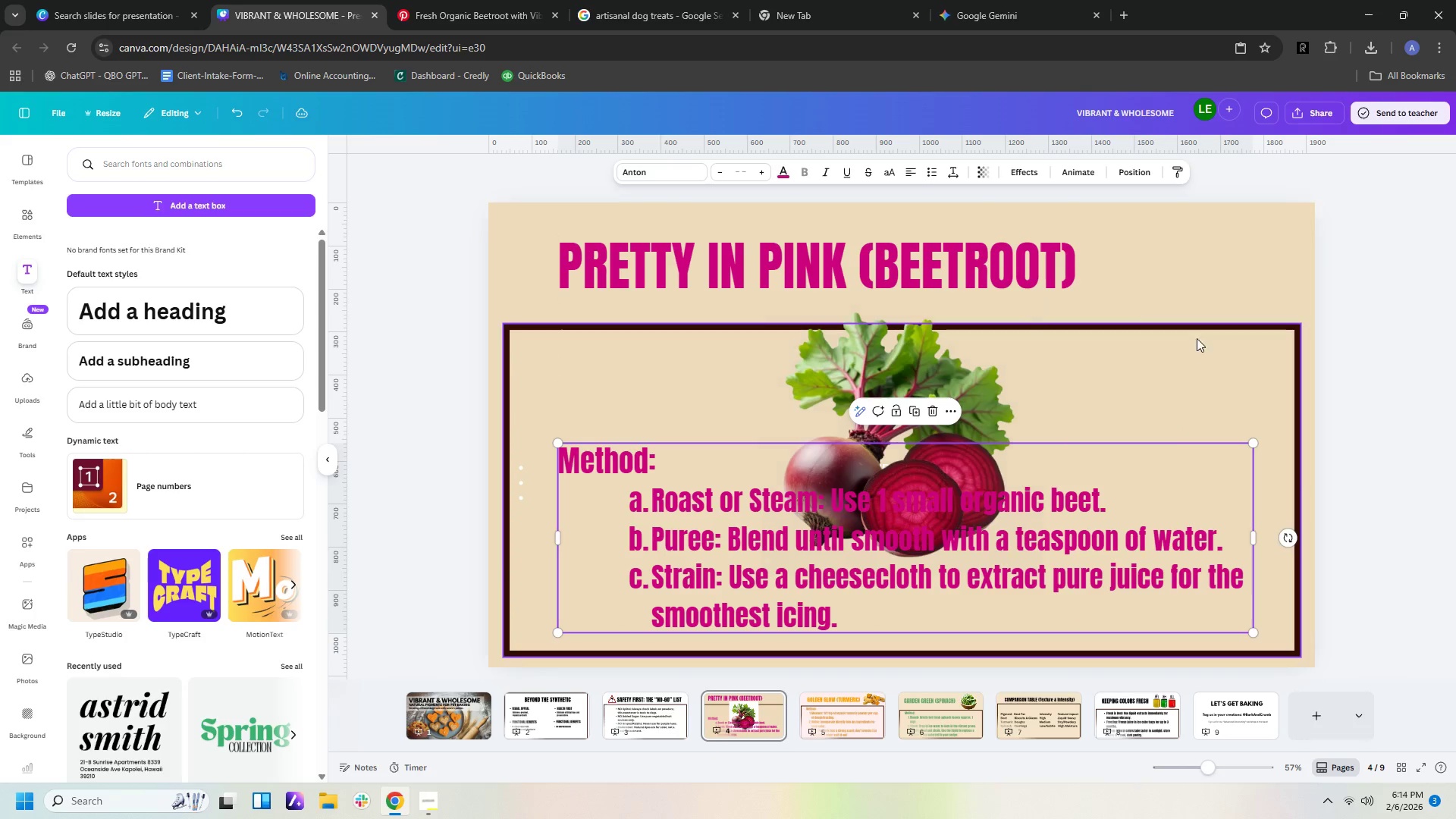 
left_click([1191, 319])
 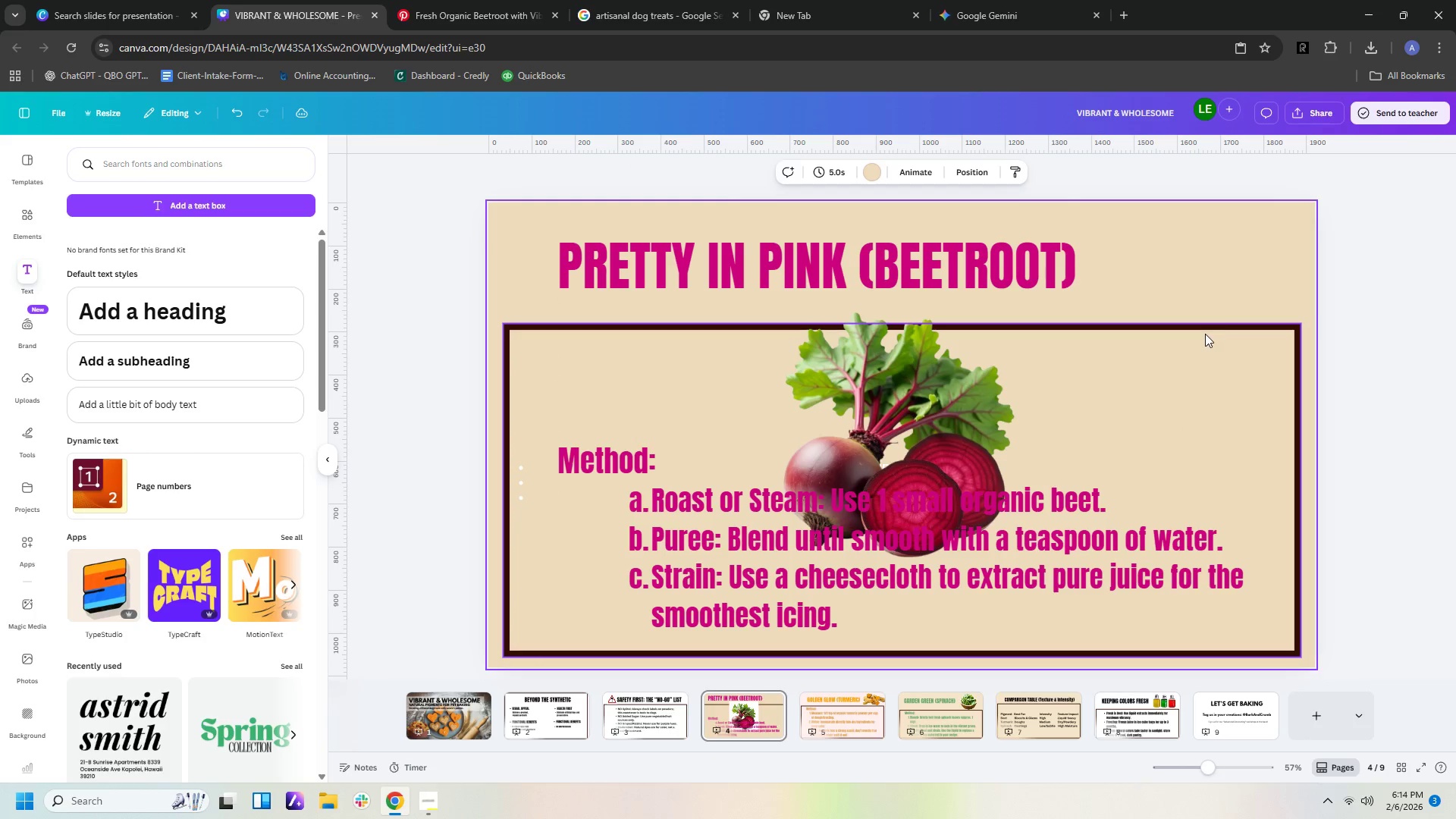 
left_click([1202, 328])
 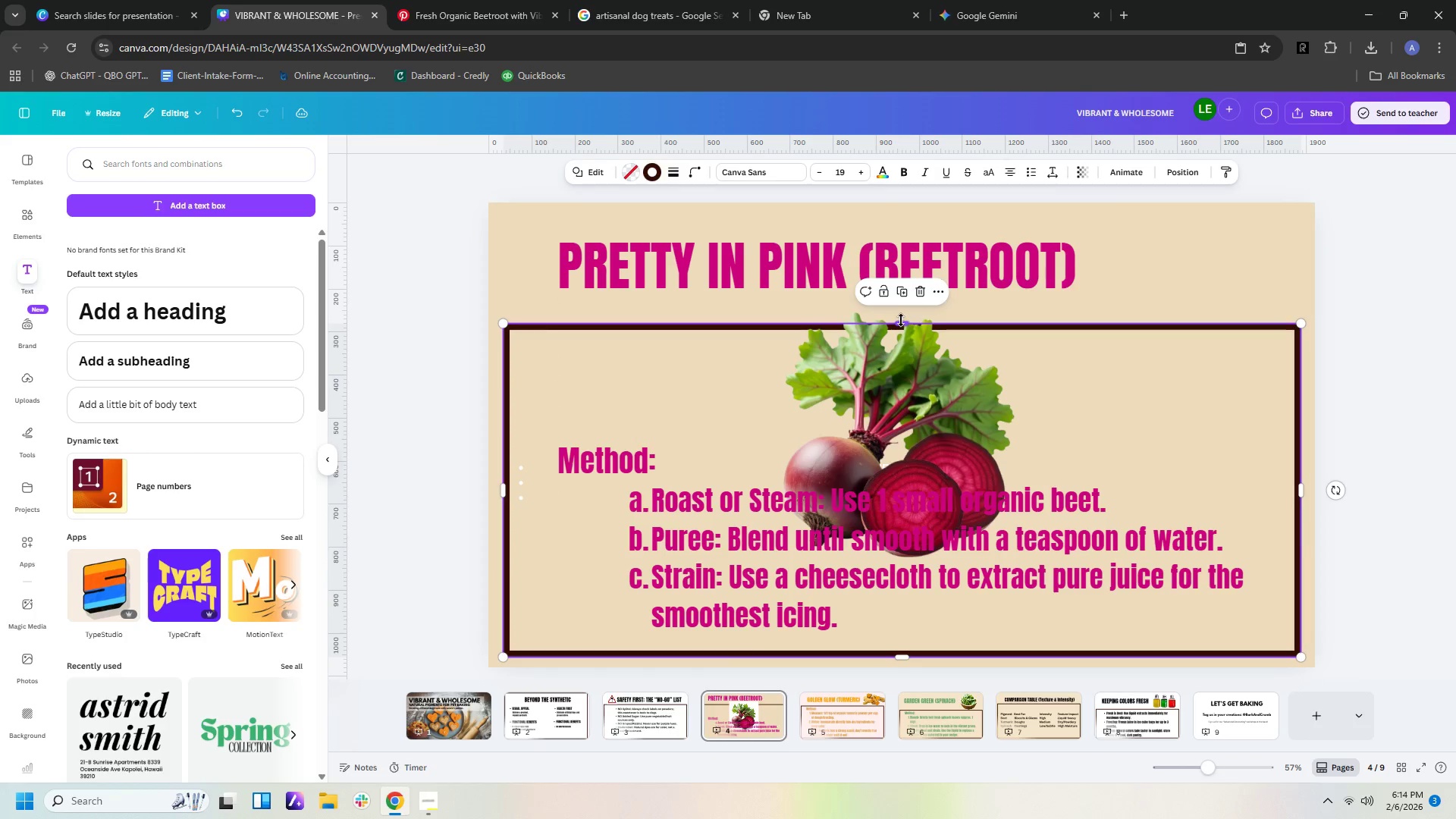 
left_click_drag(start_coordinate=[900, 320], to_coordinate=[892, 410])
 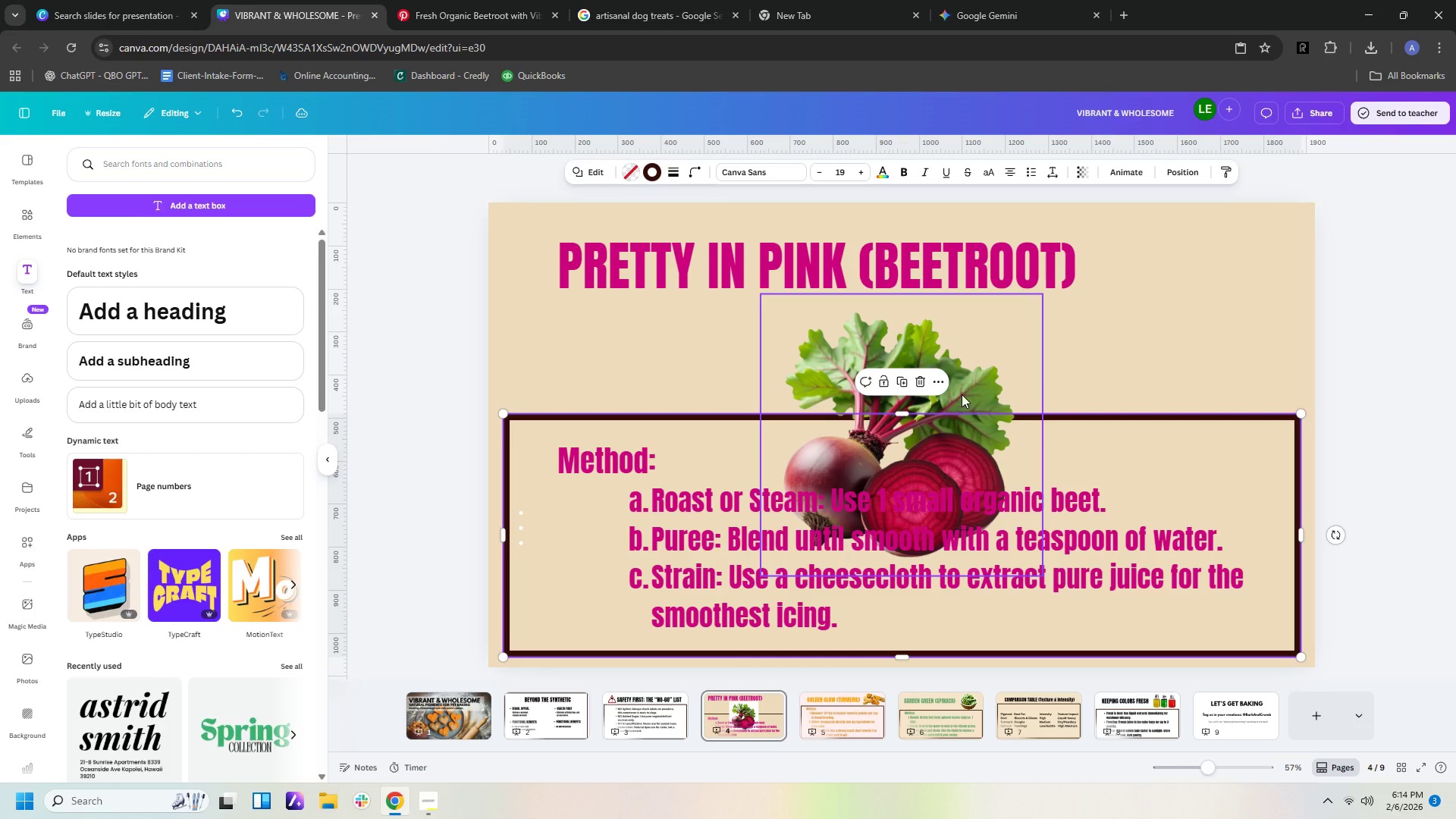 
left_click_drag(start_coordinate=[959, 388], to_coordinate=[1233, 290])
 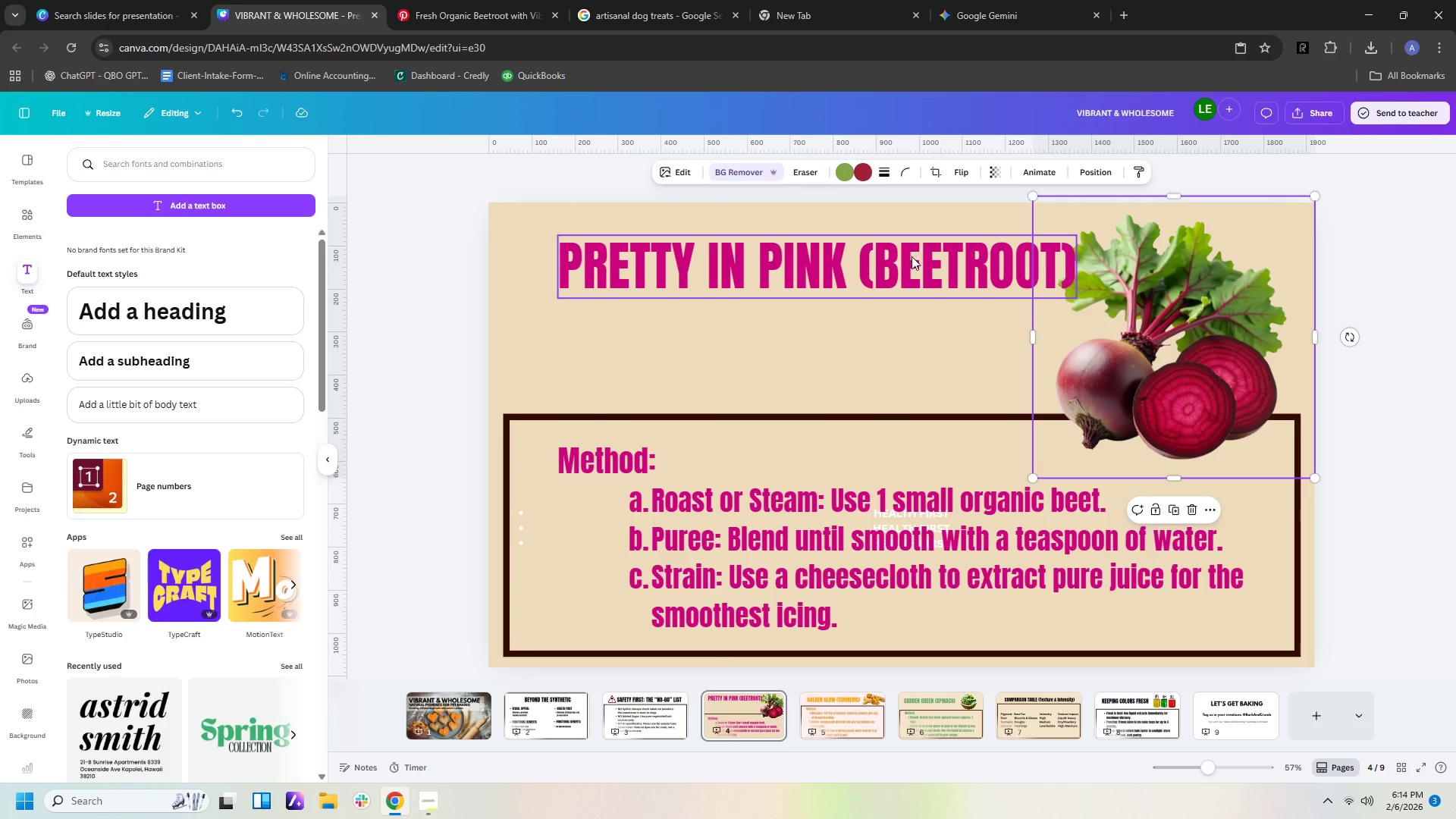 
left_click_drag(start_coordinate=[910, 259], to_coordinate=[891, 306])
 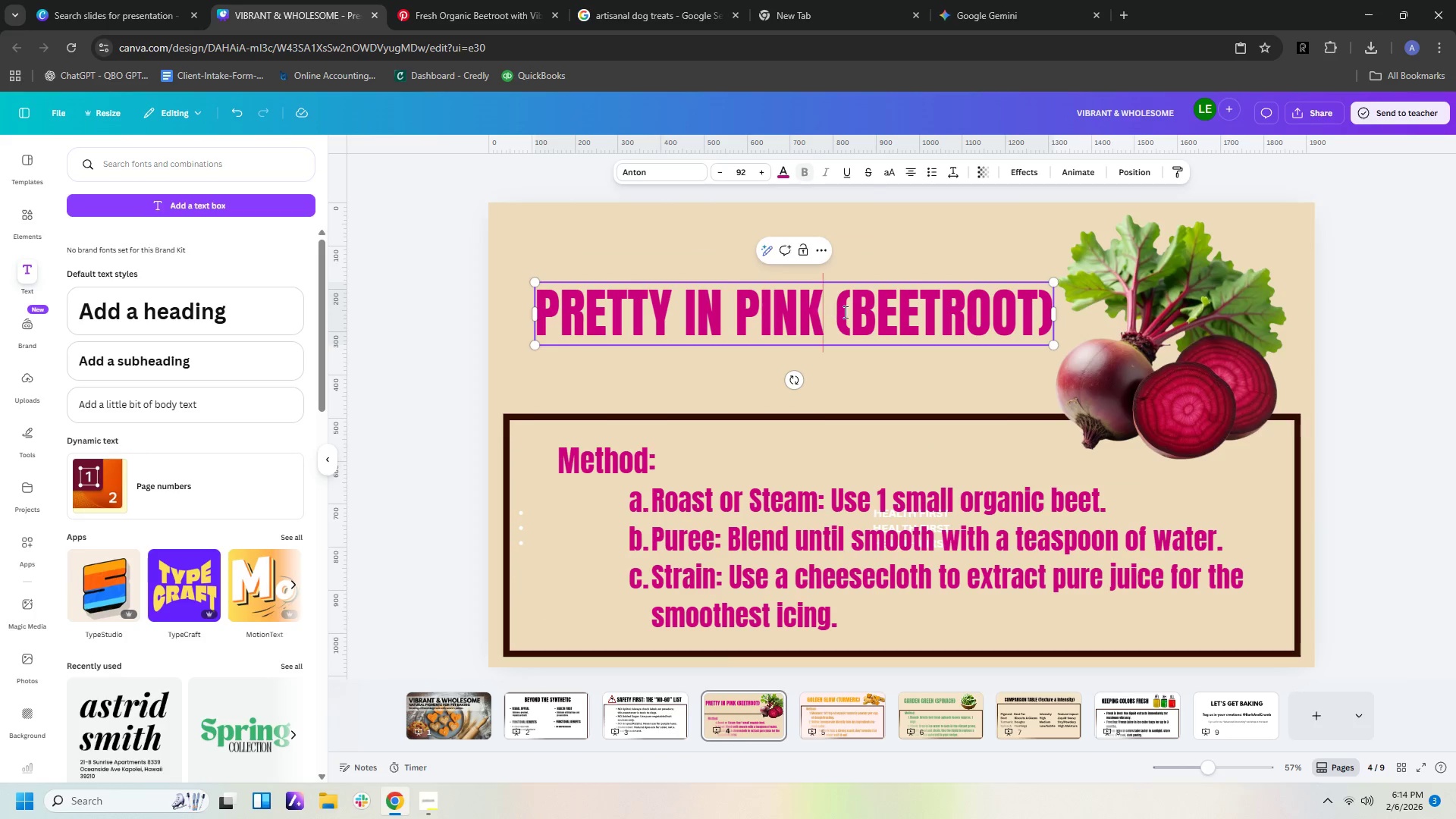 
double_click([845, 312])
 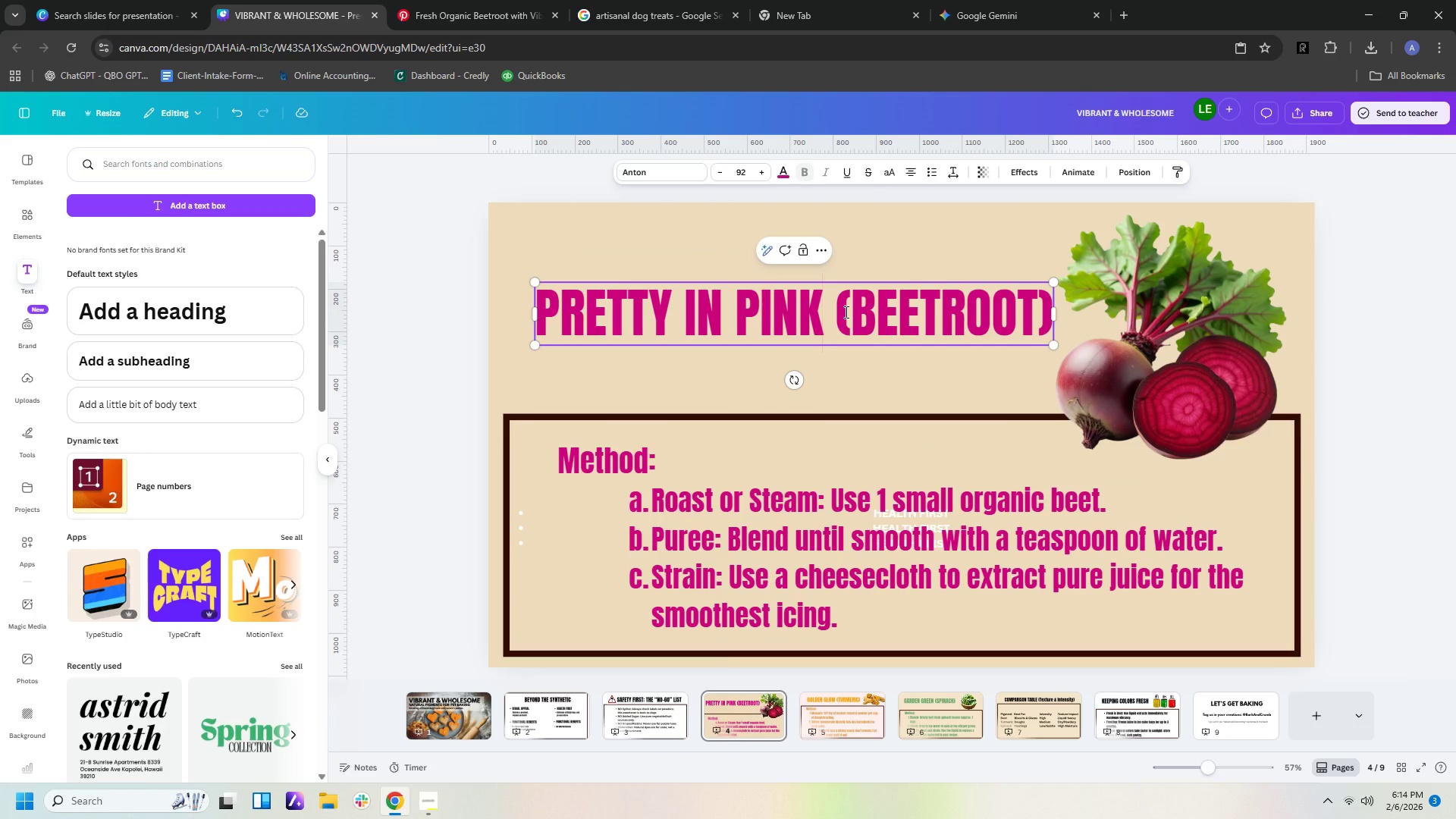 
key(ArrowLeft)
 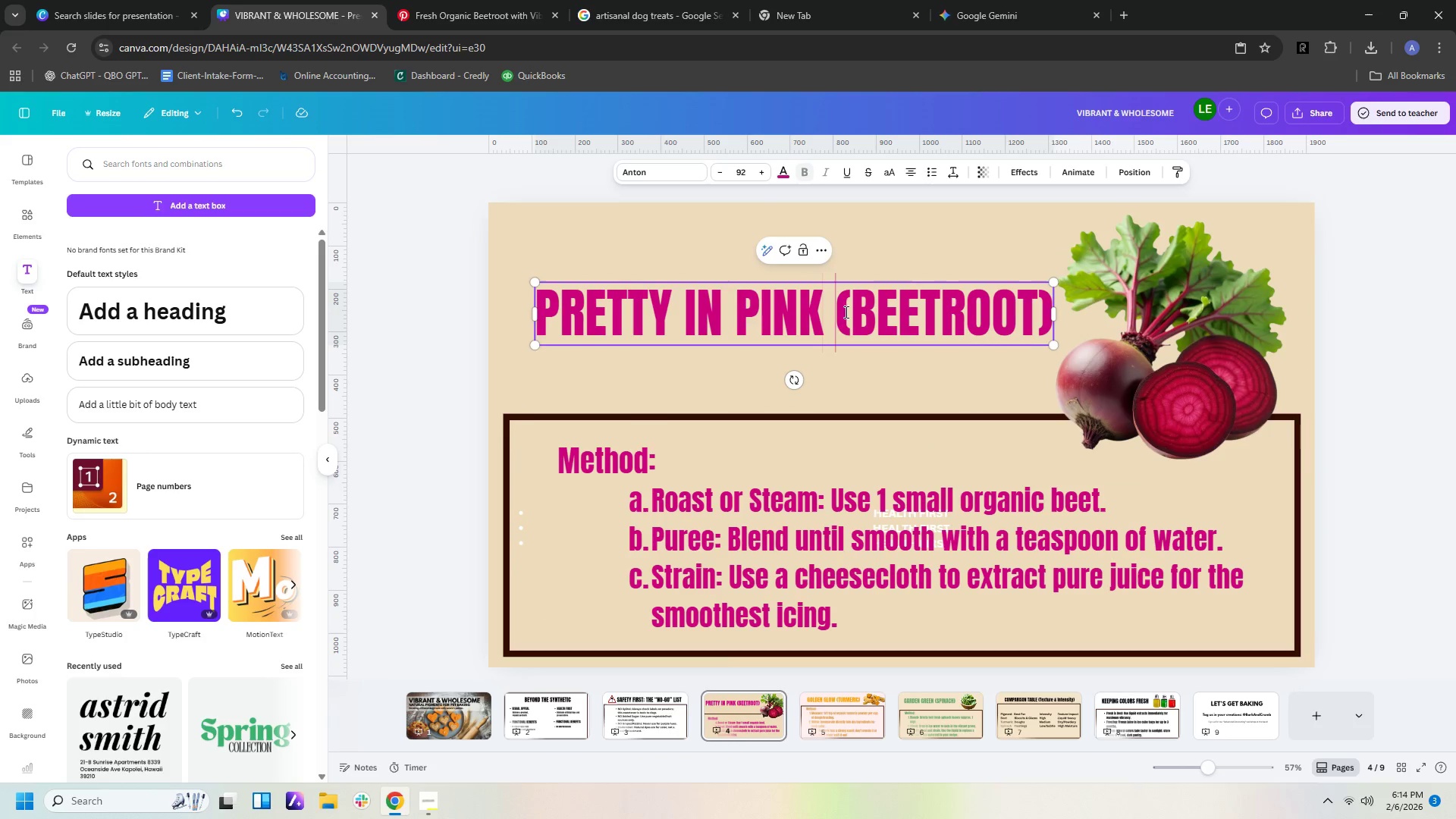 
key(Backspace)
 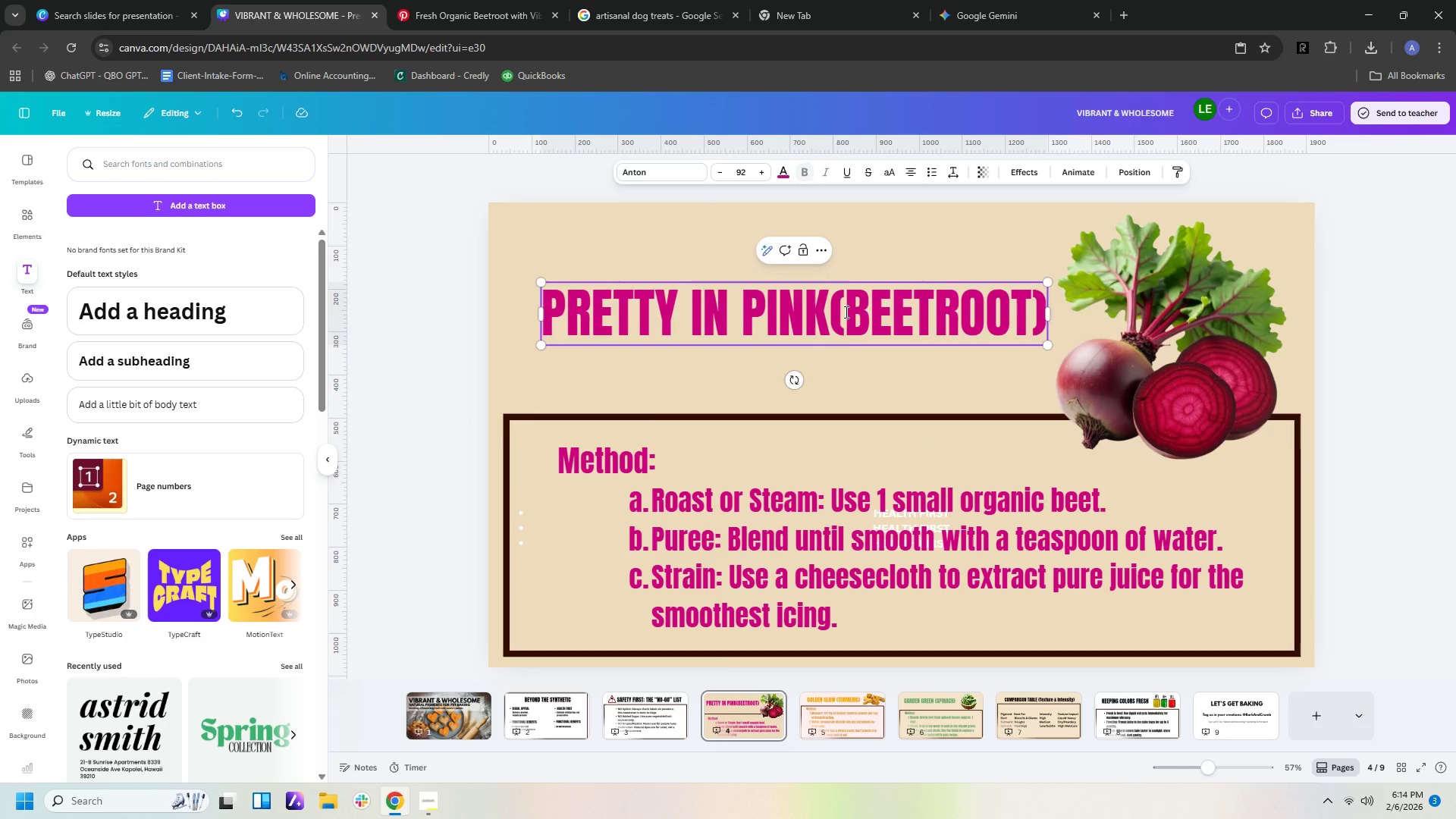 
key(Enter)
 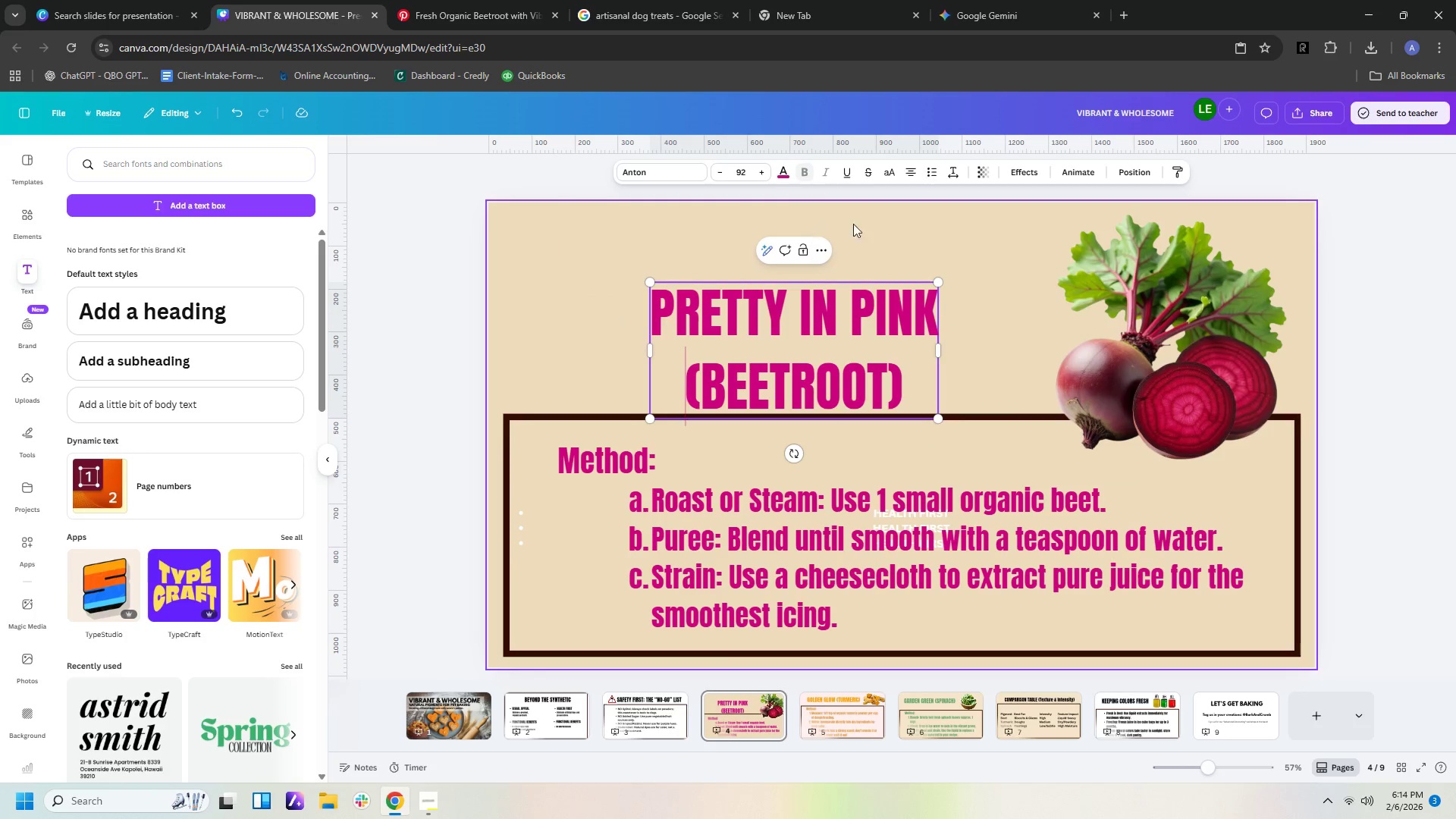 
left_click([912, 171])
 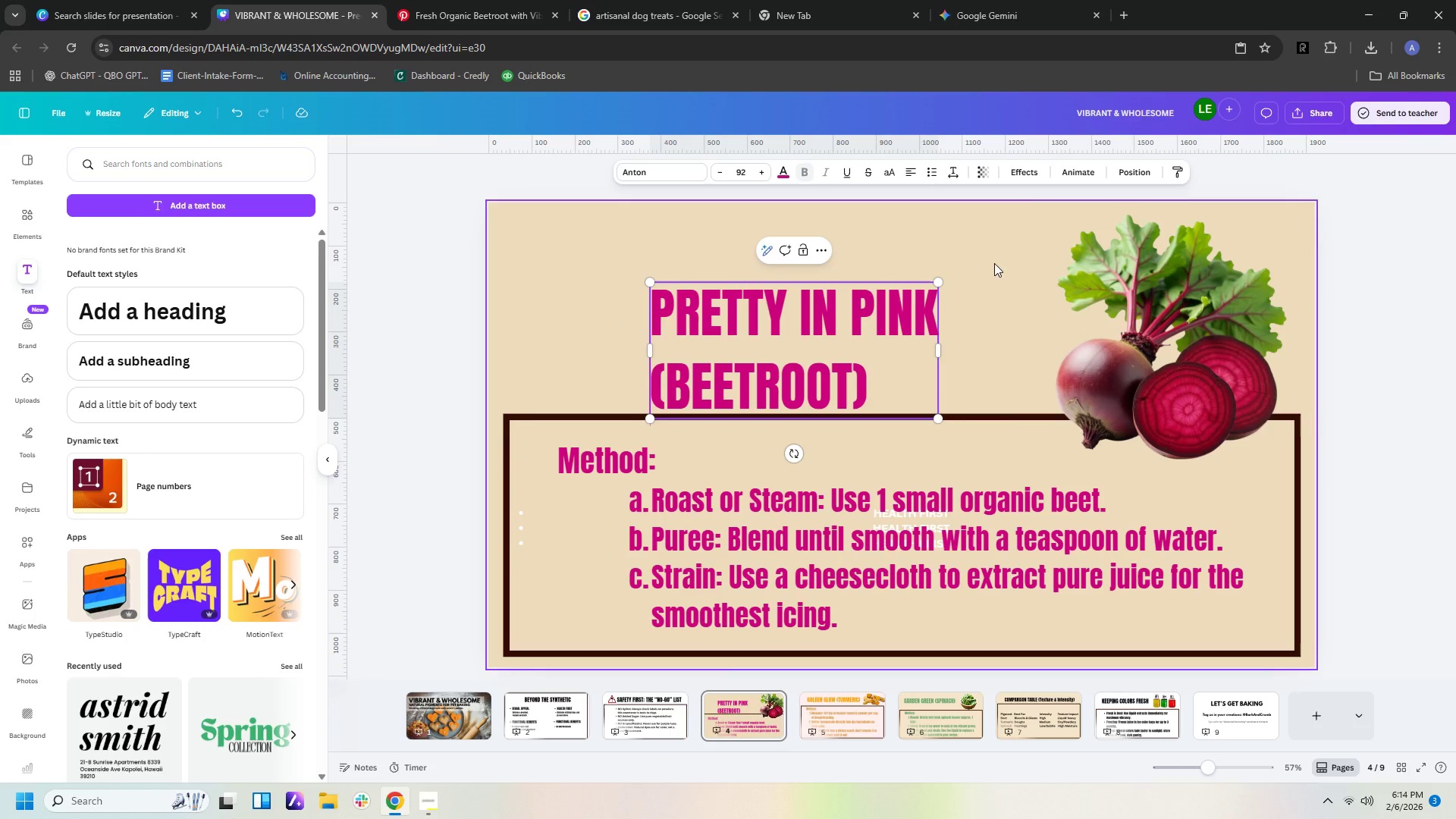 
left_click([1037, 315])
 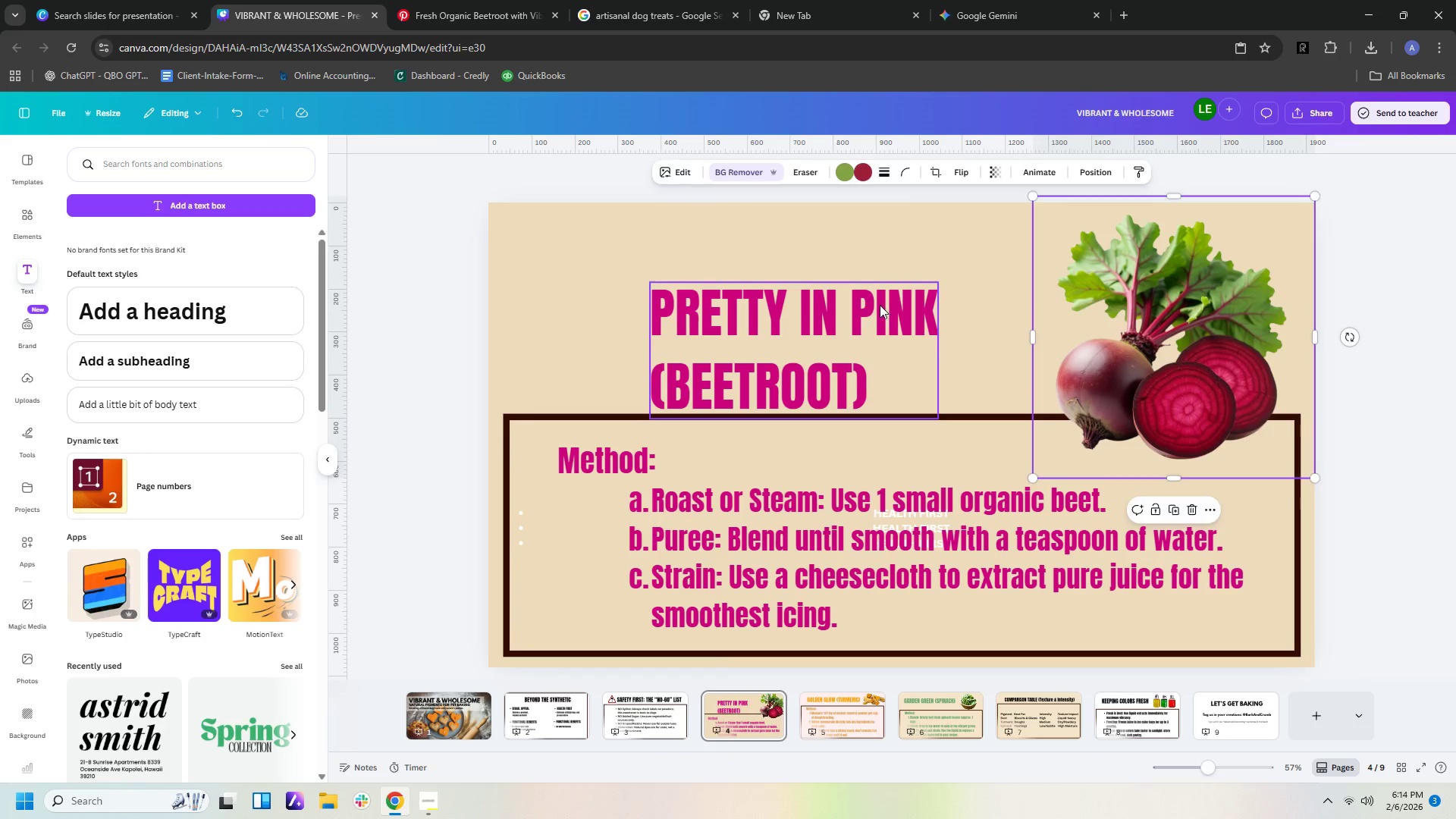 
left_click_drag(start_coordinate=[880, 305], to_coordinate=[825, 270])
 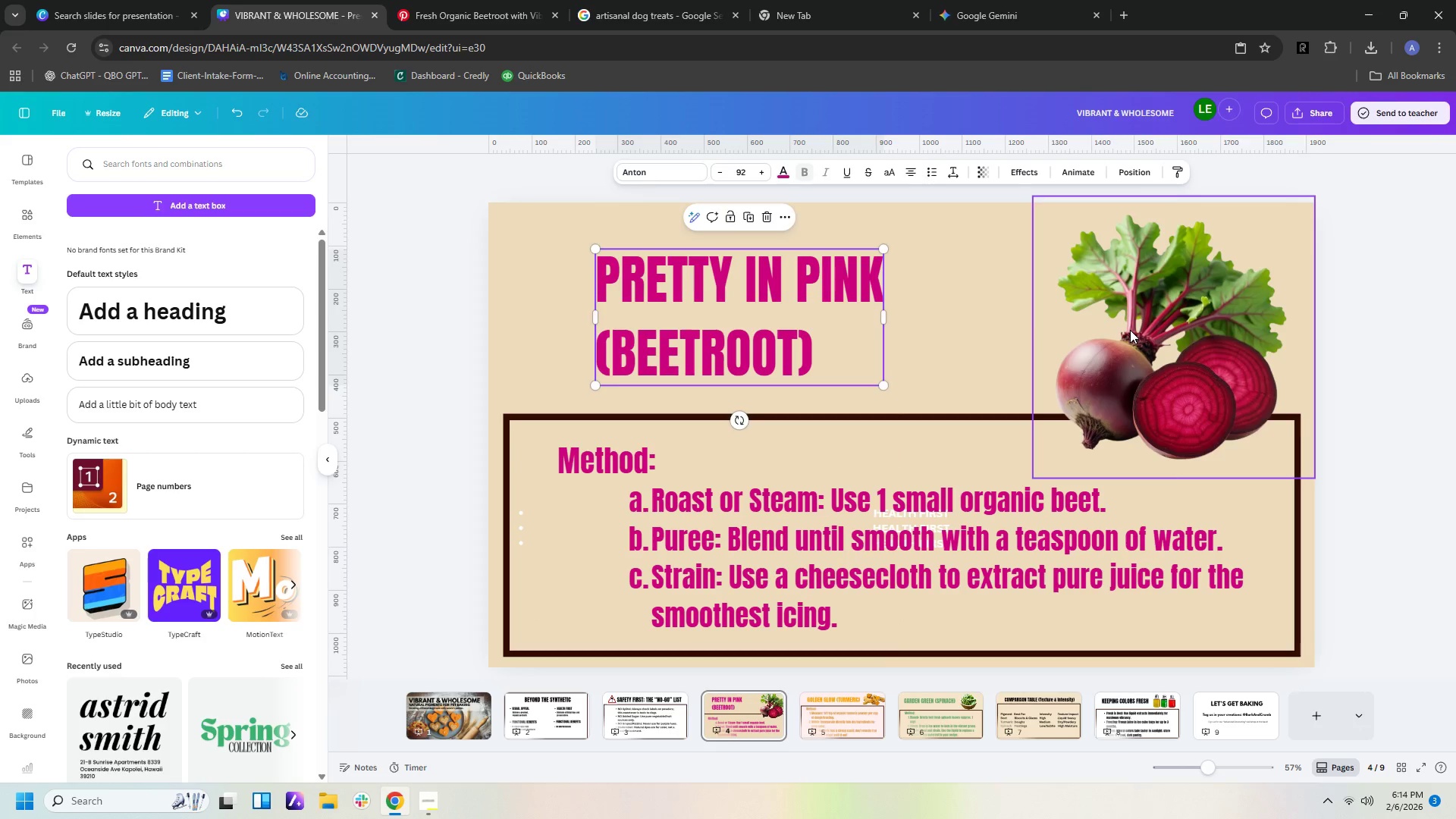 
left_click_drag(start_coordinate=[1130, 330], to_coordinate=[1068, 326])
 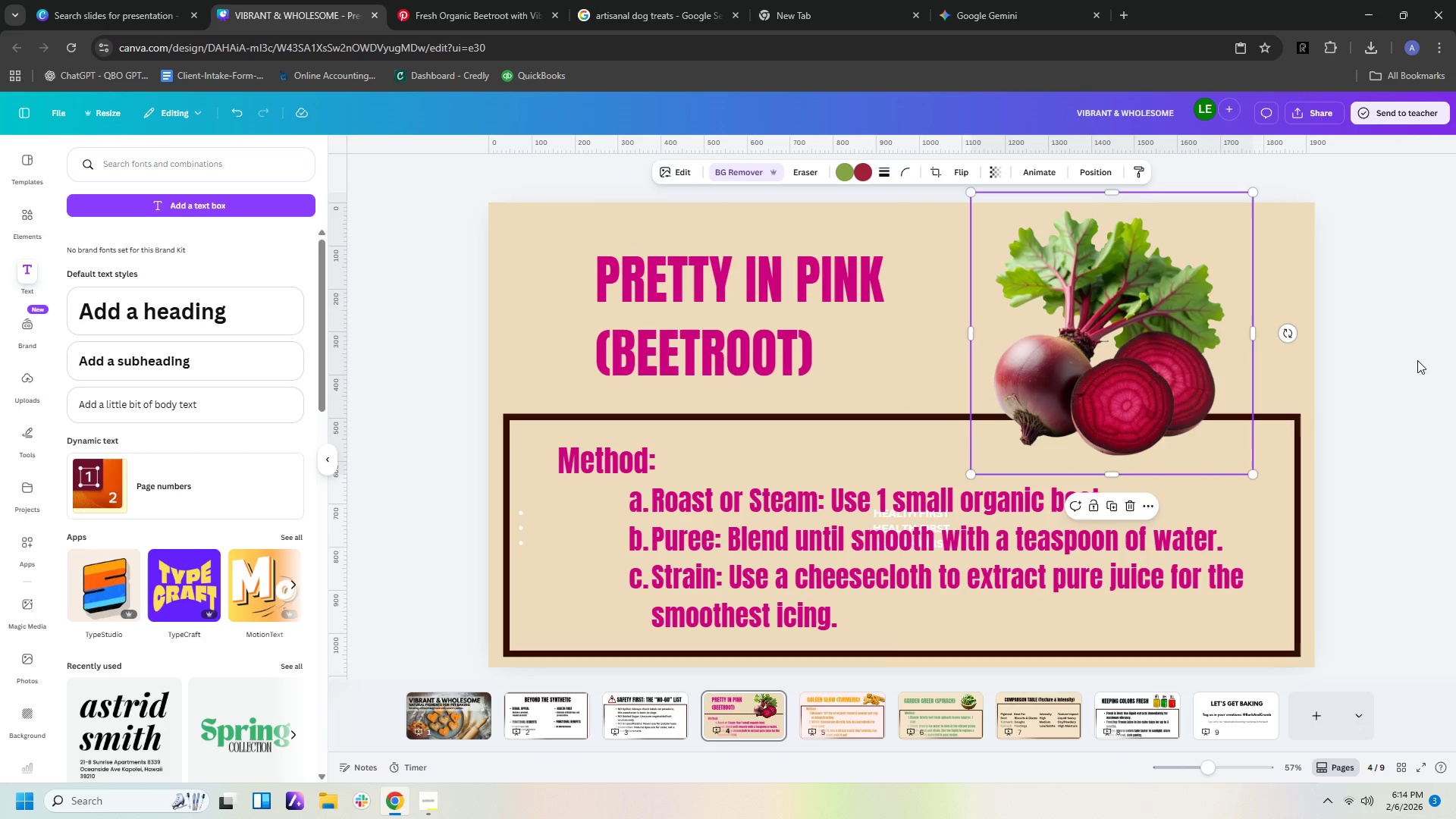 
left_click([1392, 370])
 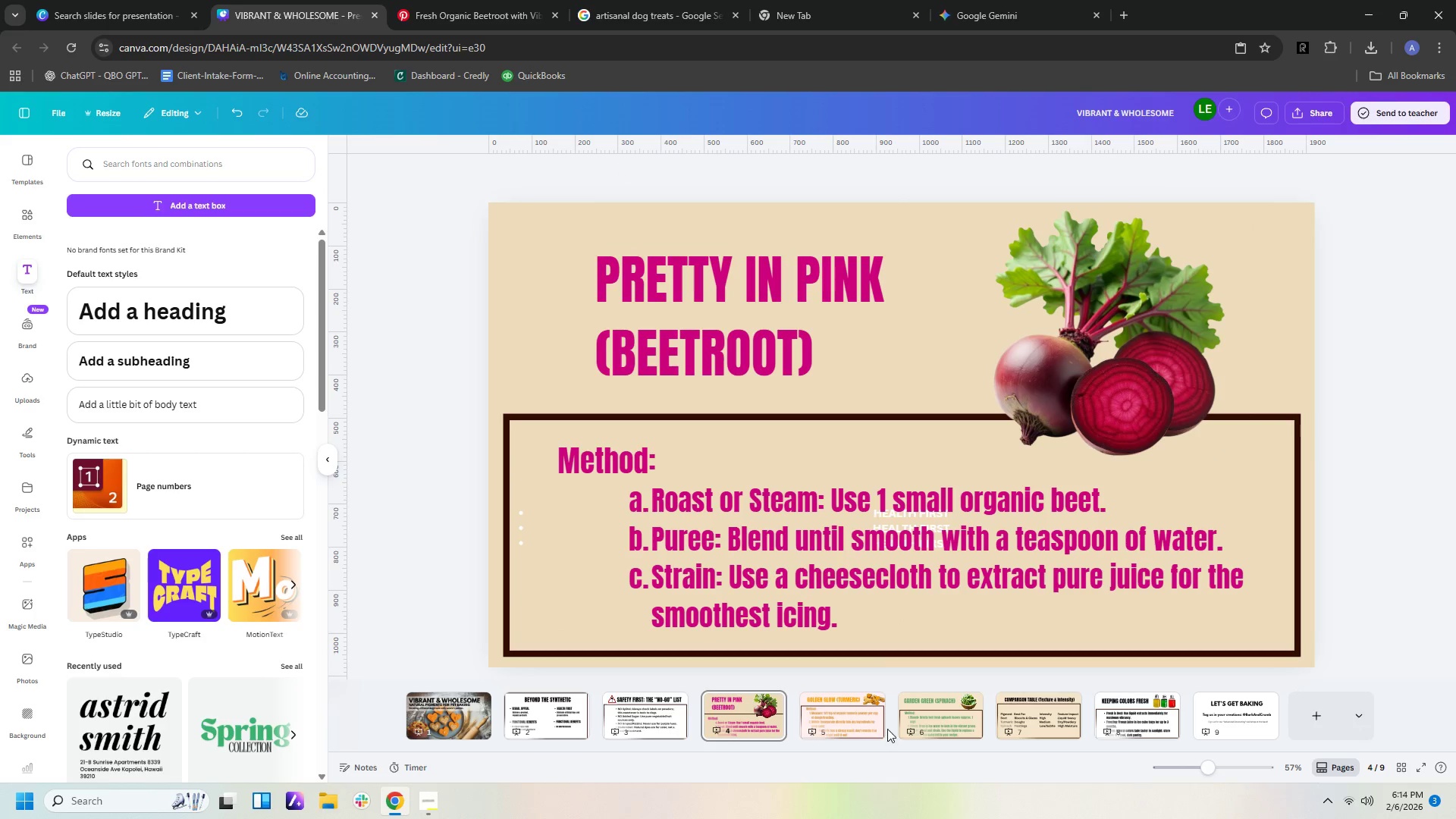 
left_click([880, 714])
 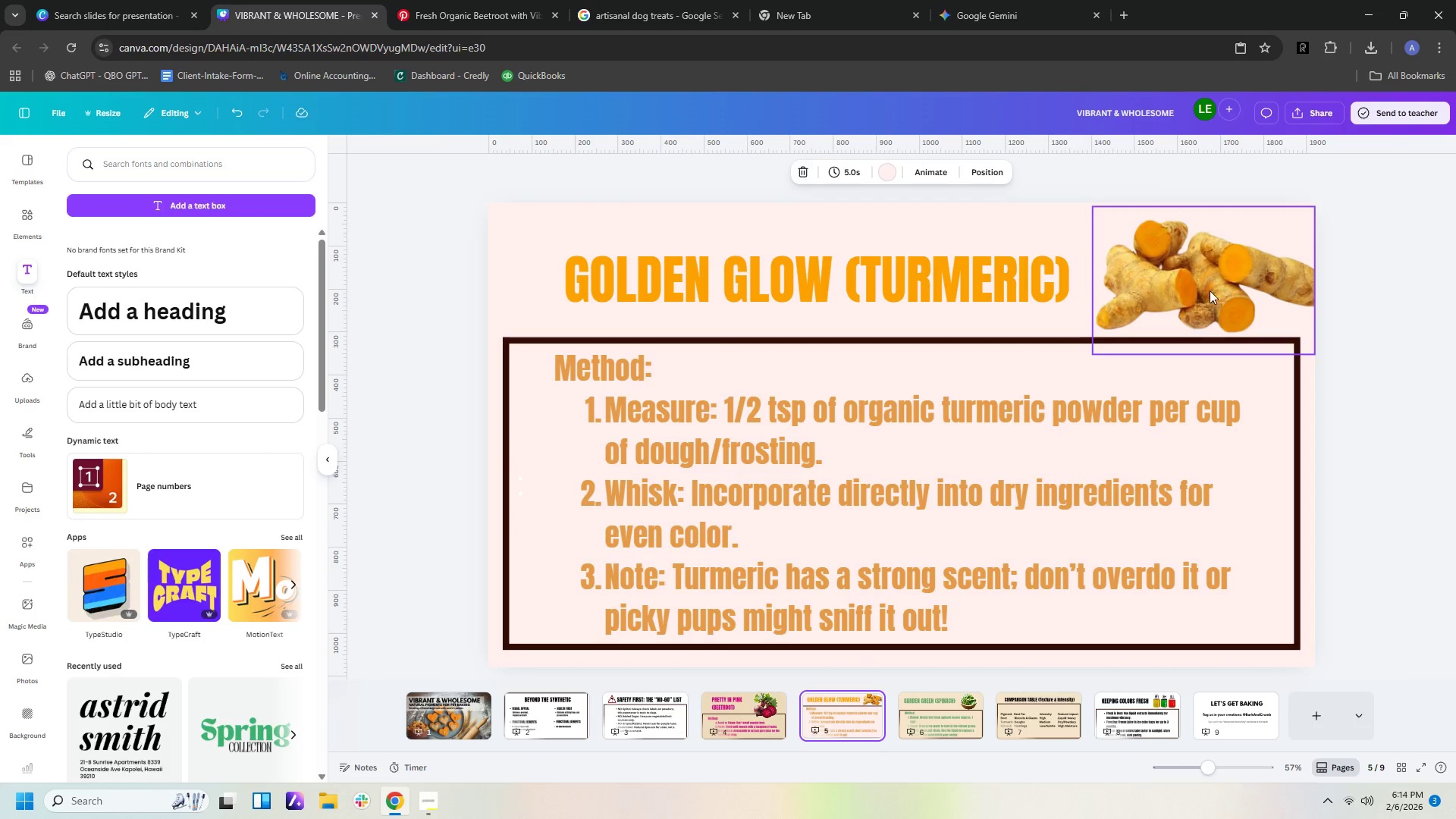 
left_click([1186, 293])
 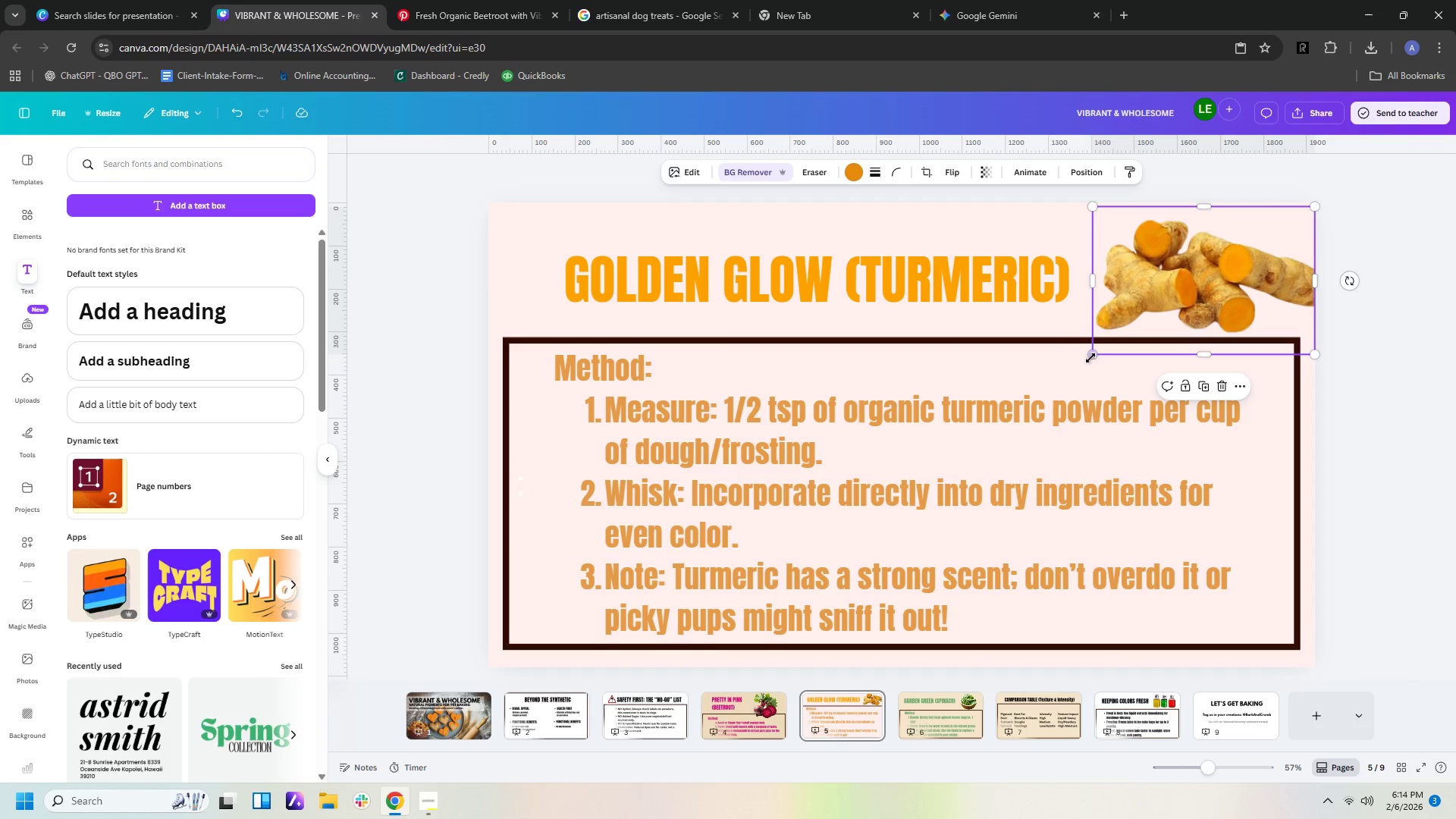 
left_click_drag(start_coordinate=[1094, 357], to_coordinate=[1041, 381])
 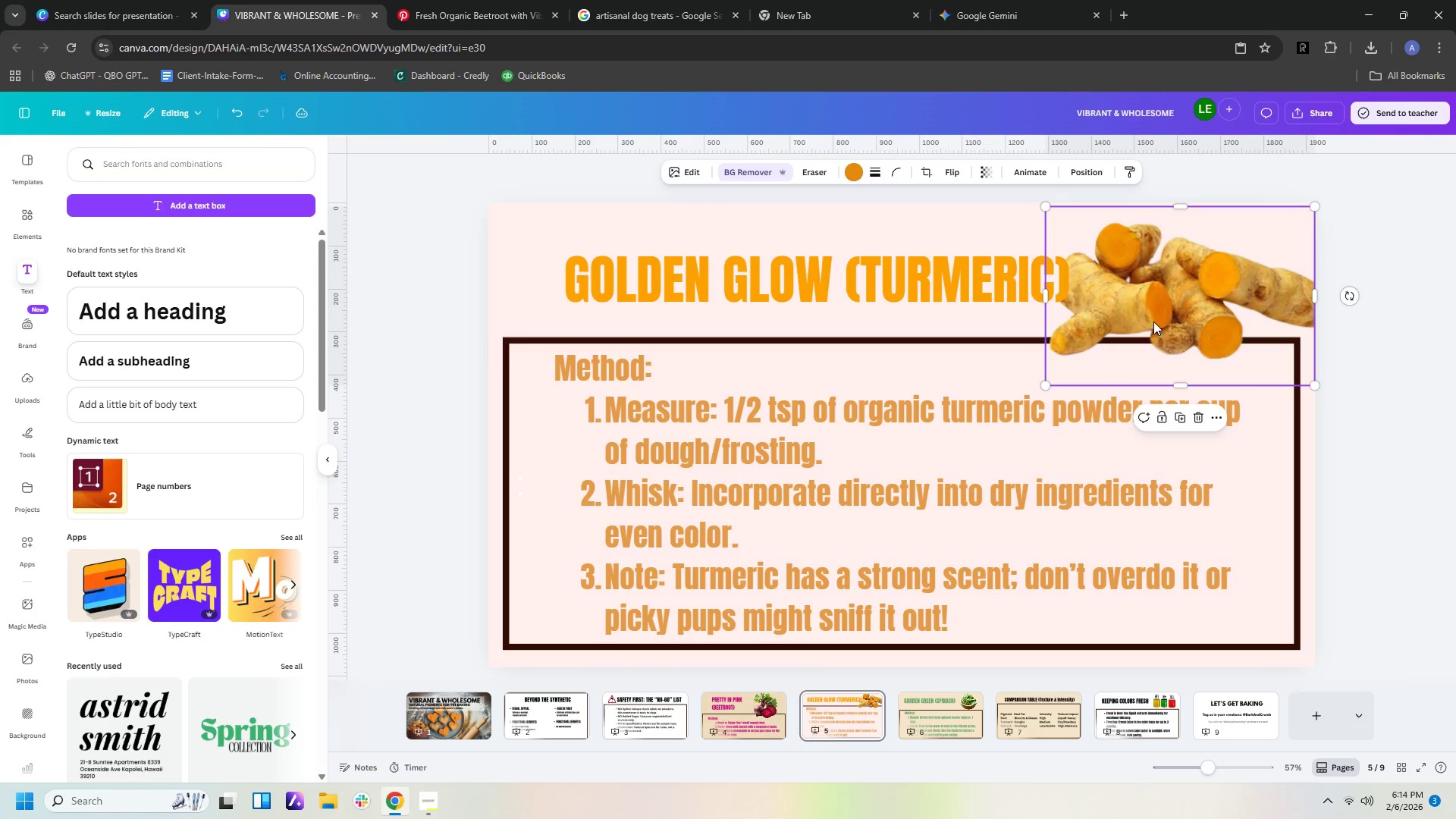 
left_click_drag(start_coordinate=[1165, 316], to_coordinate=[1145, 330])
 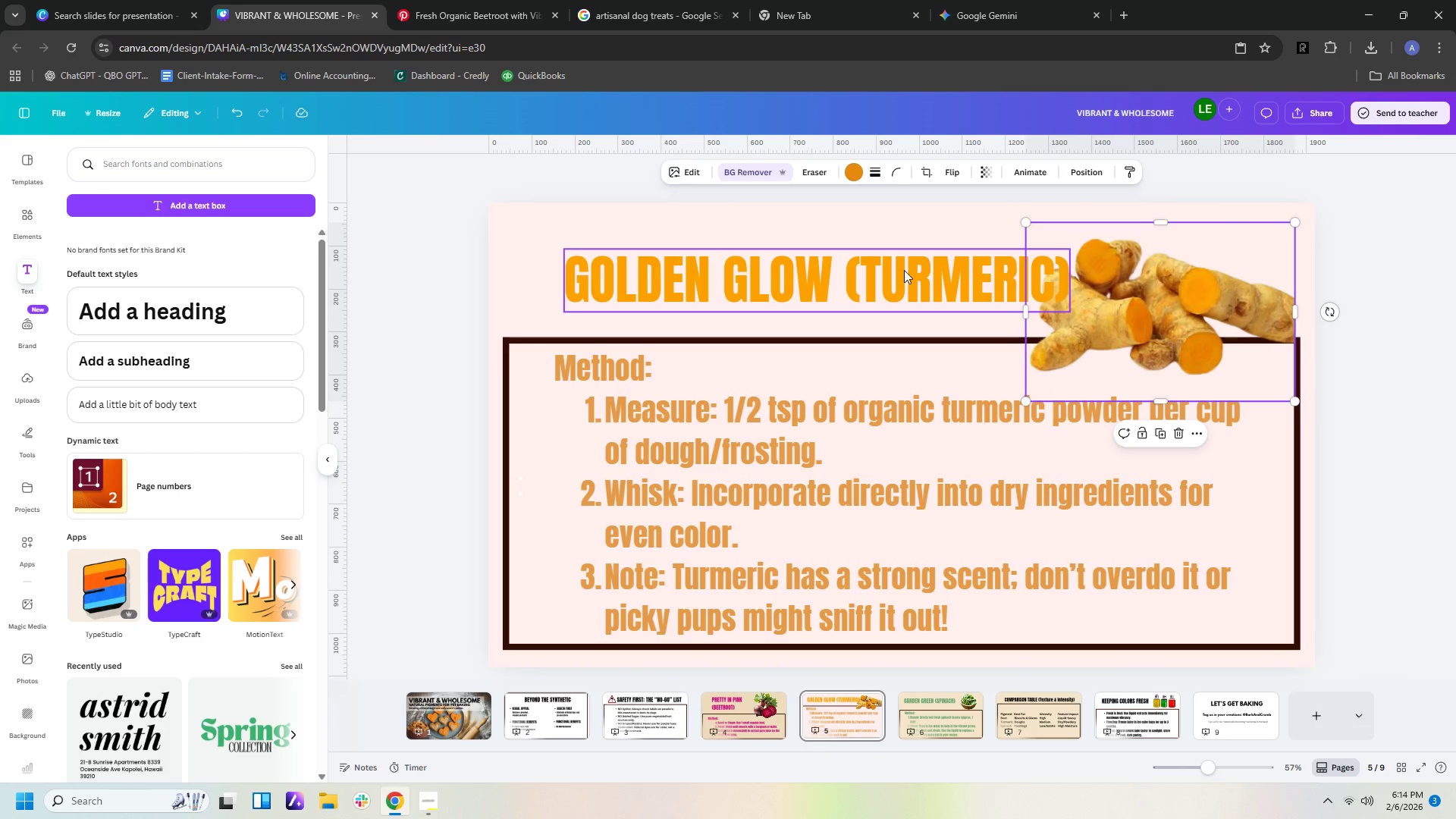 
left_click_drag(start_coordinate=[905, 271], to_coordinate=[860, 275])
 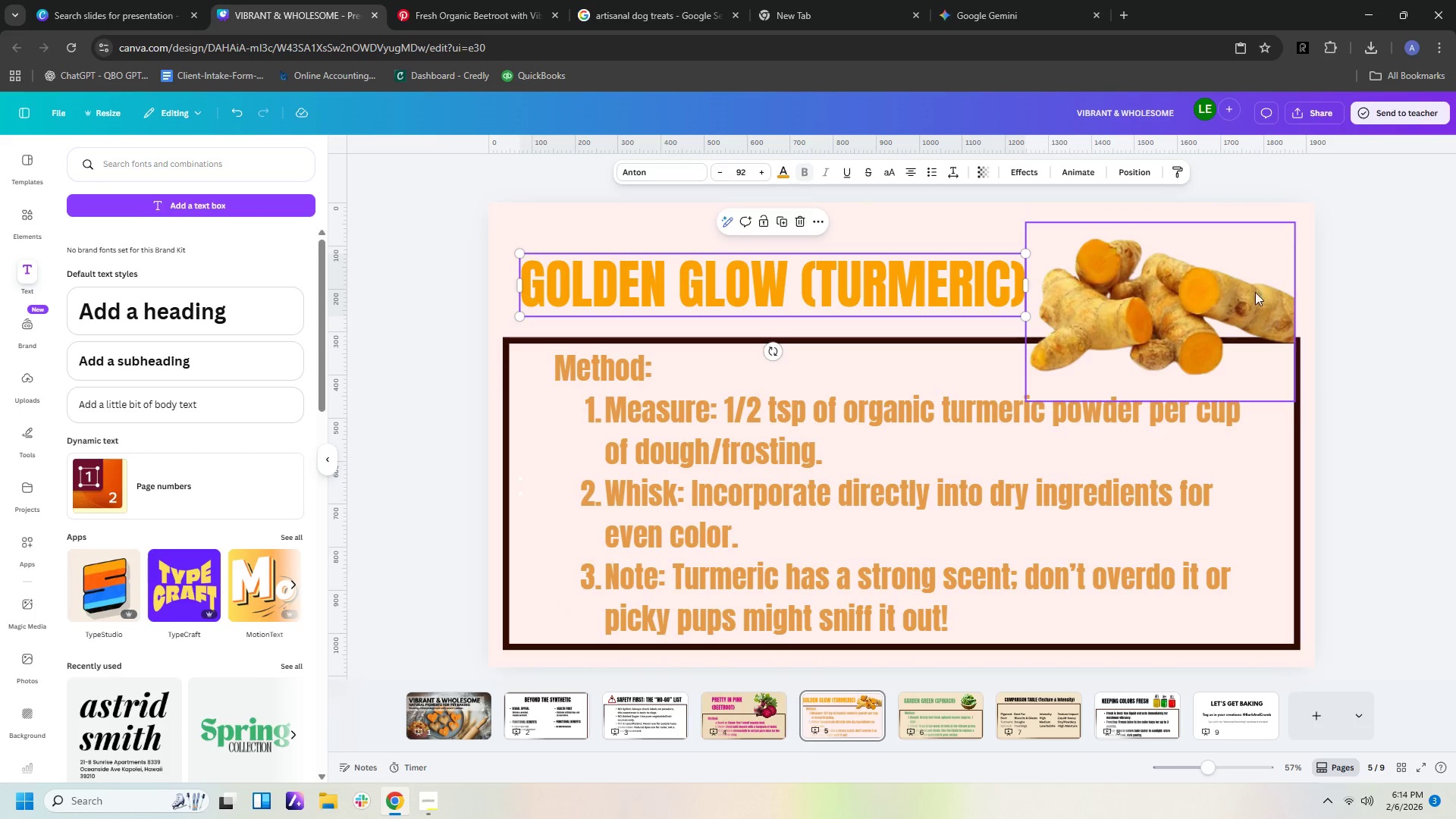 
left_click_drag(start_coordinate=[1246, 293], to_coordinate=[1266, 285])
 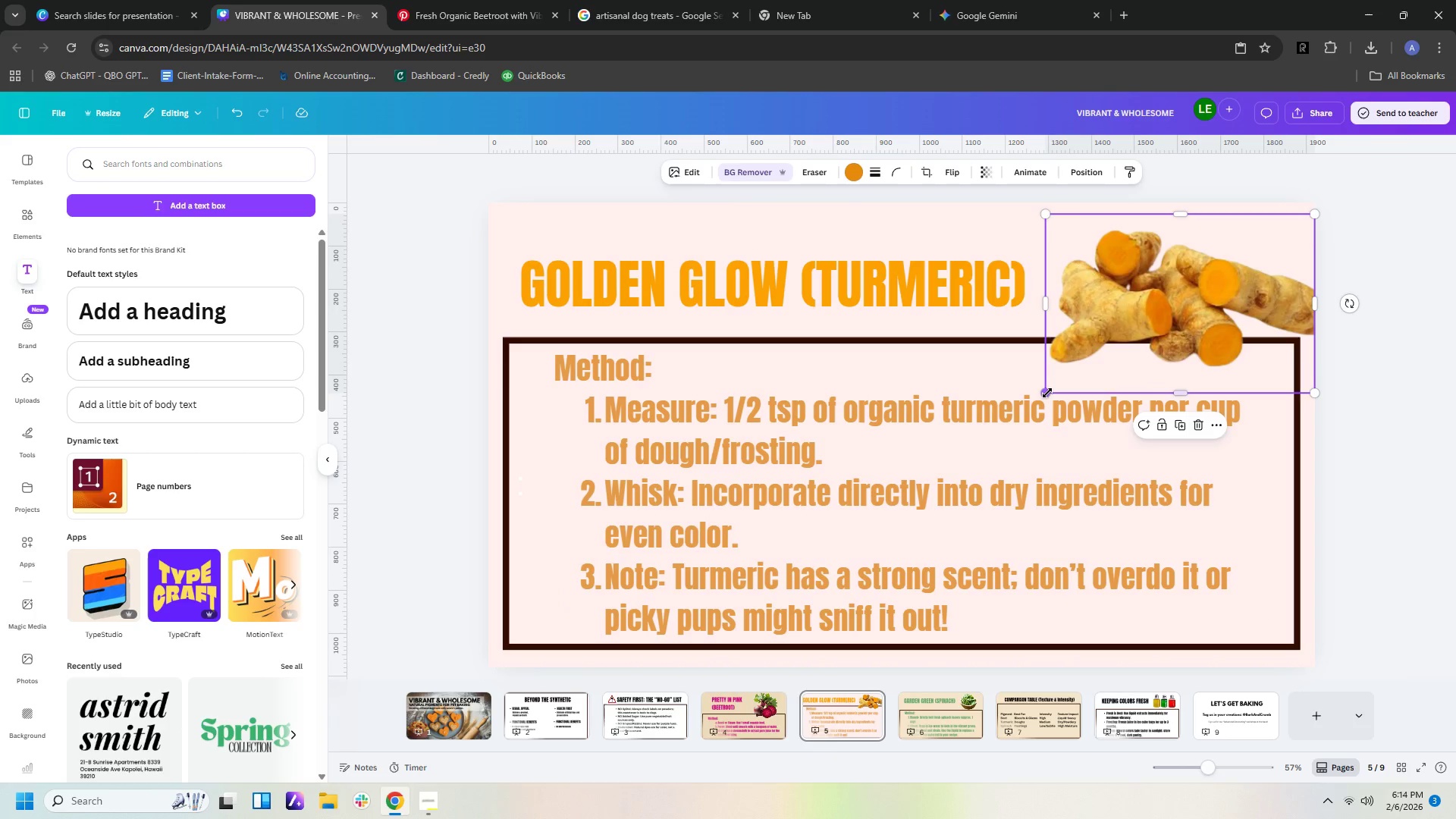 
left_click_drag(start_coordinate=[1047, 393], to_coordinate=[1006, 401])
 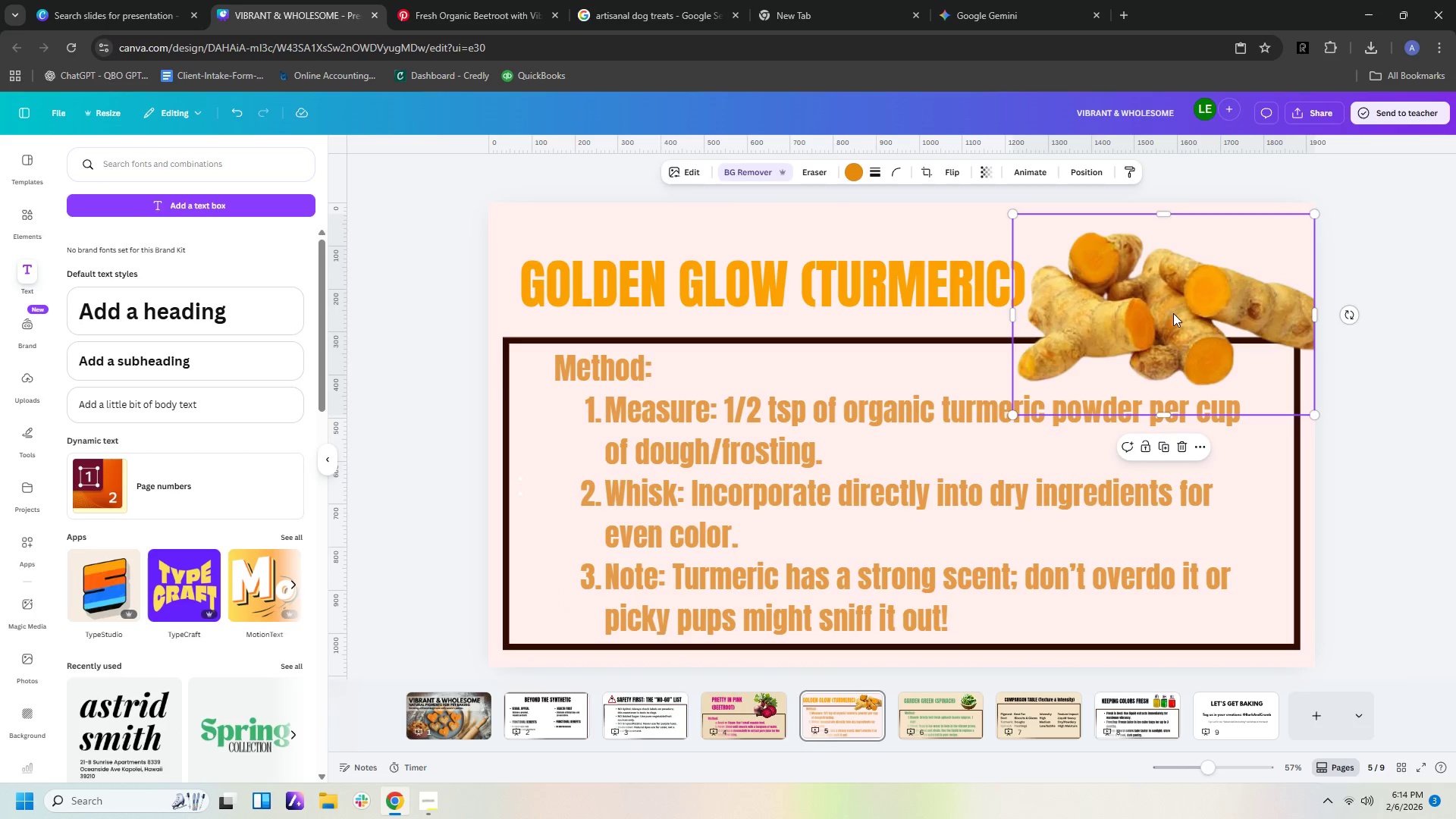 
left_click_drag(start_coordinate=[1170, 313], to_coordinate=[1169, 307])
 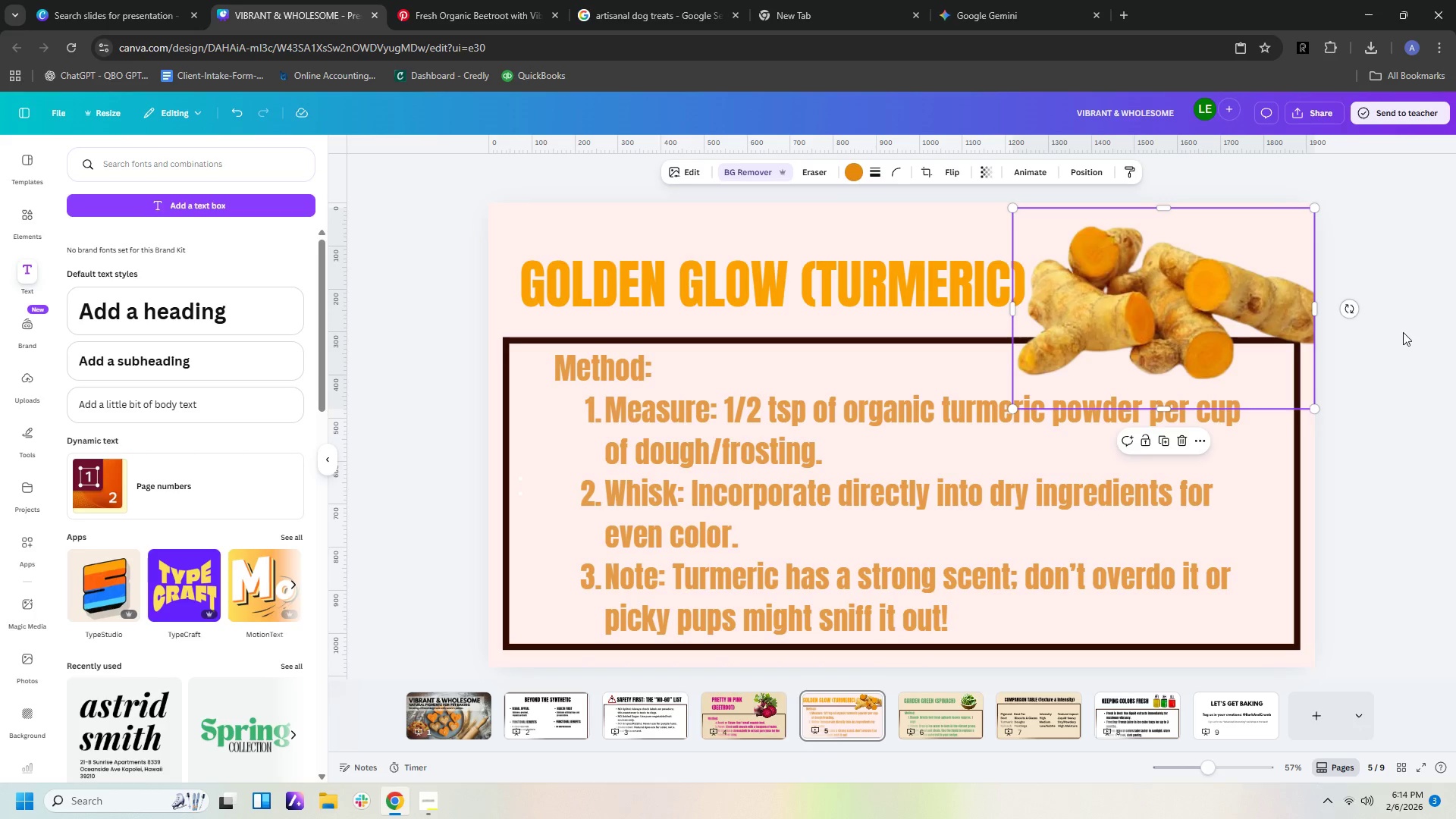 
left_click([1408, 333])
 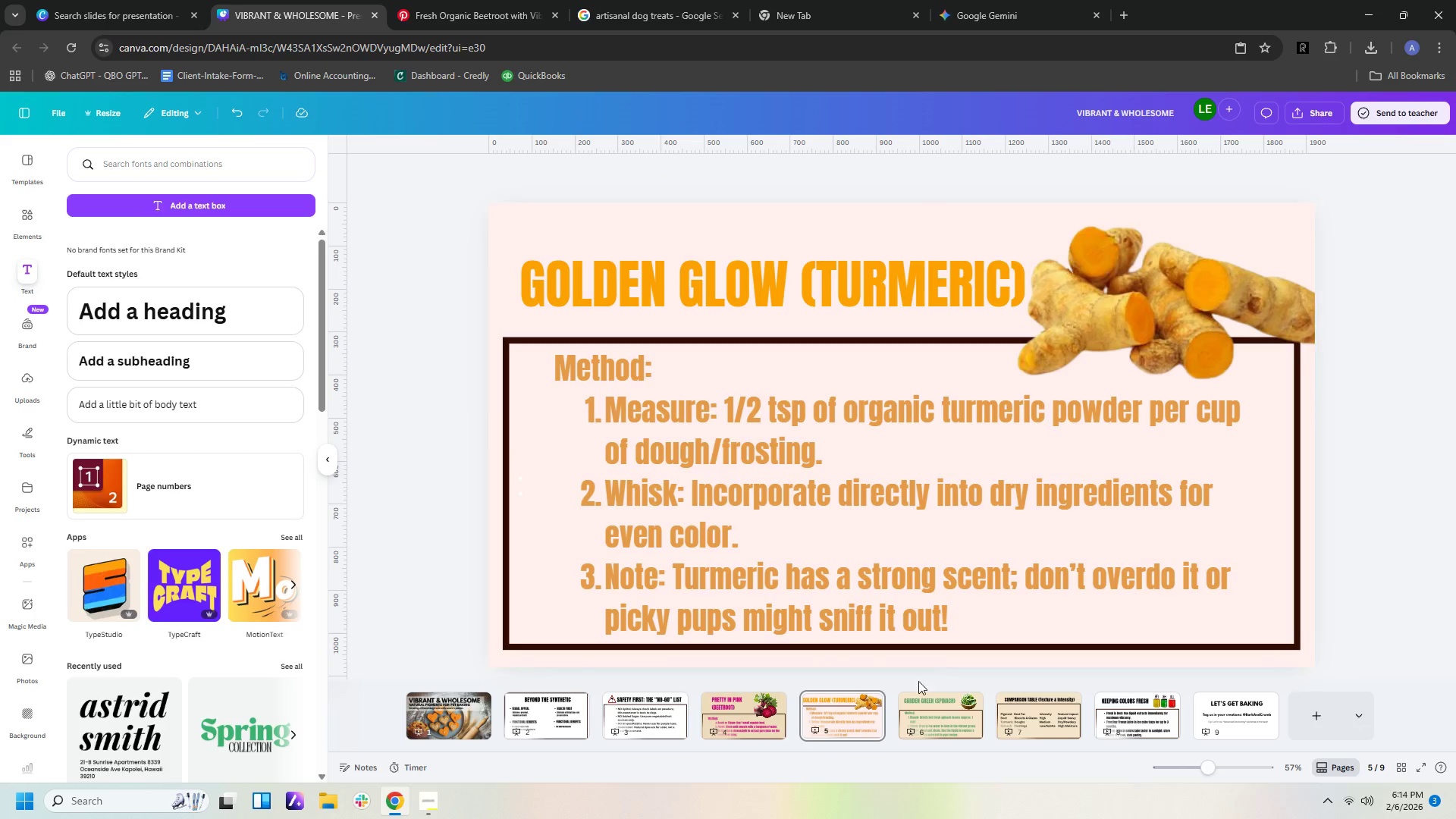 
left_click([940, 716])
 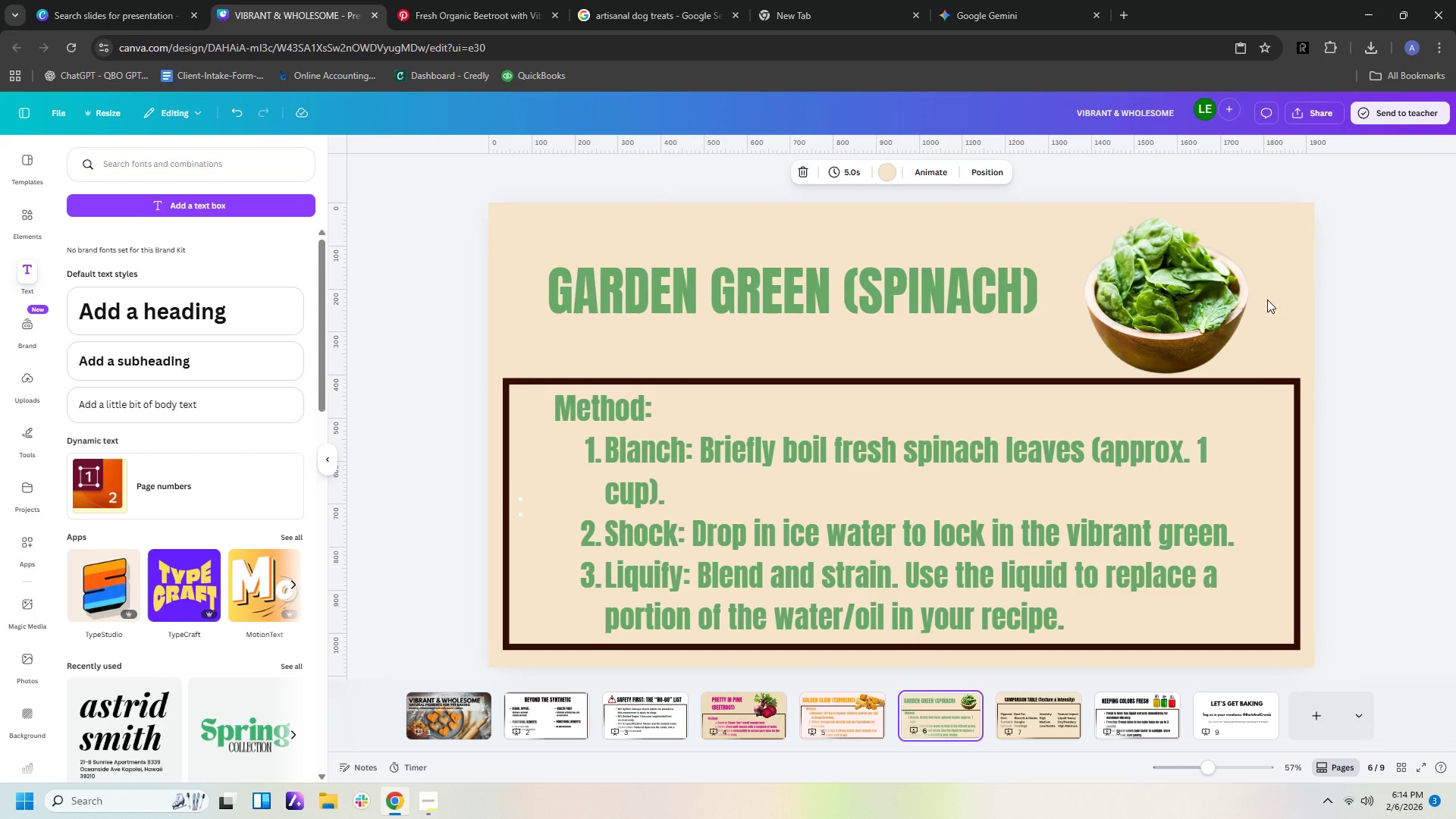 
left_click([1199, 306])
 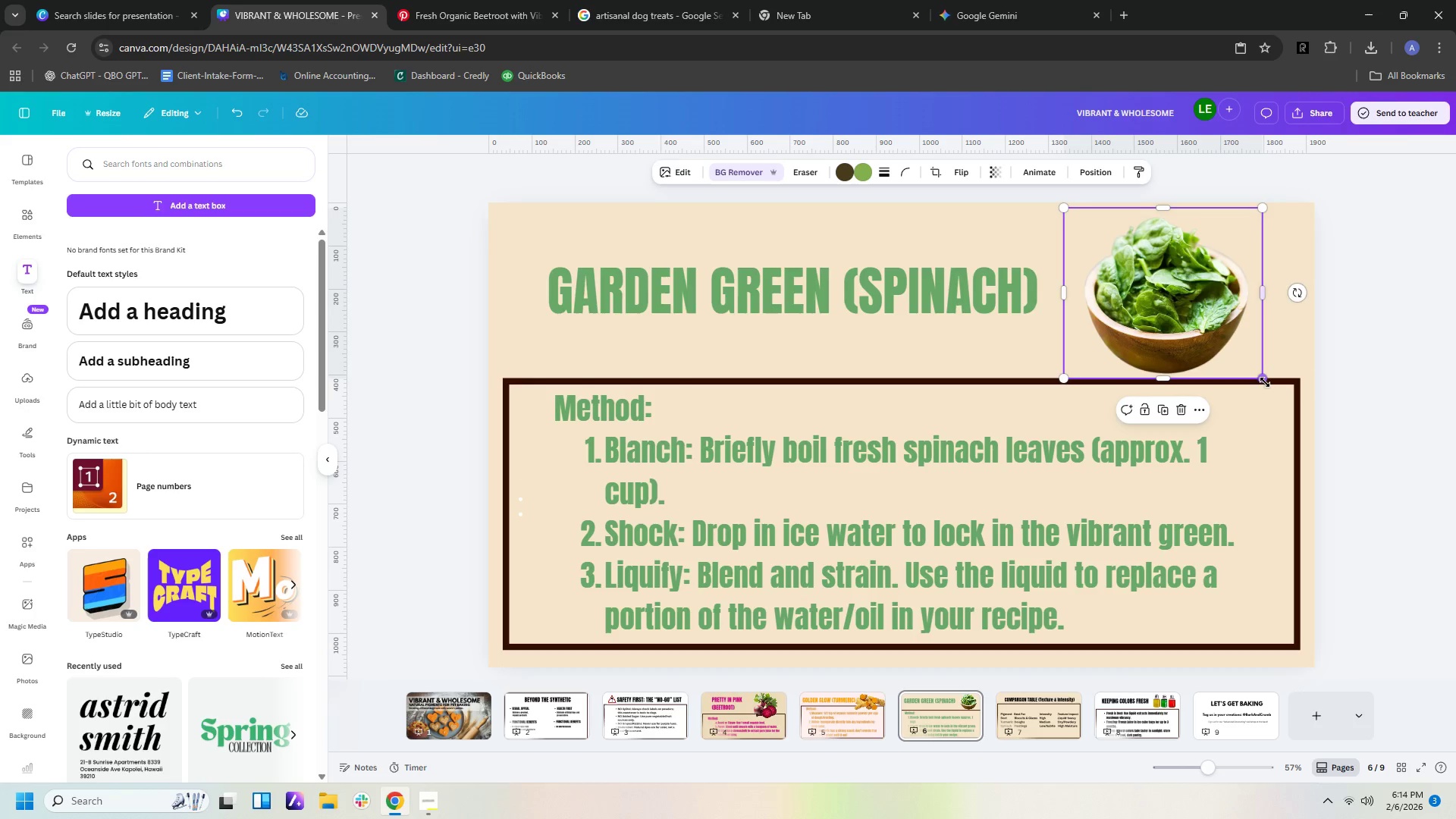 
left_click_drag(start_coordinate=[1265, 382], to_coordinate=[1320, 423])
 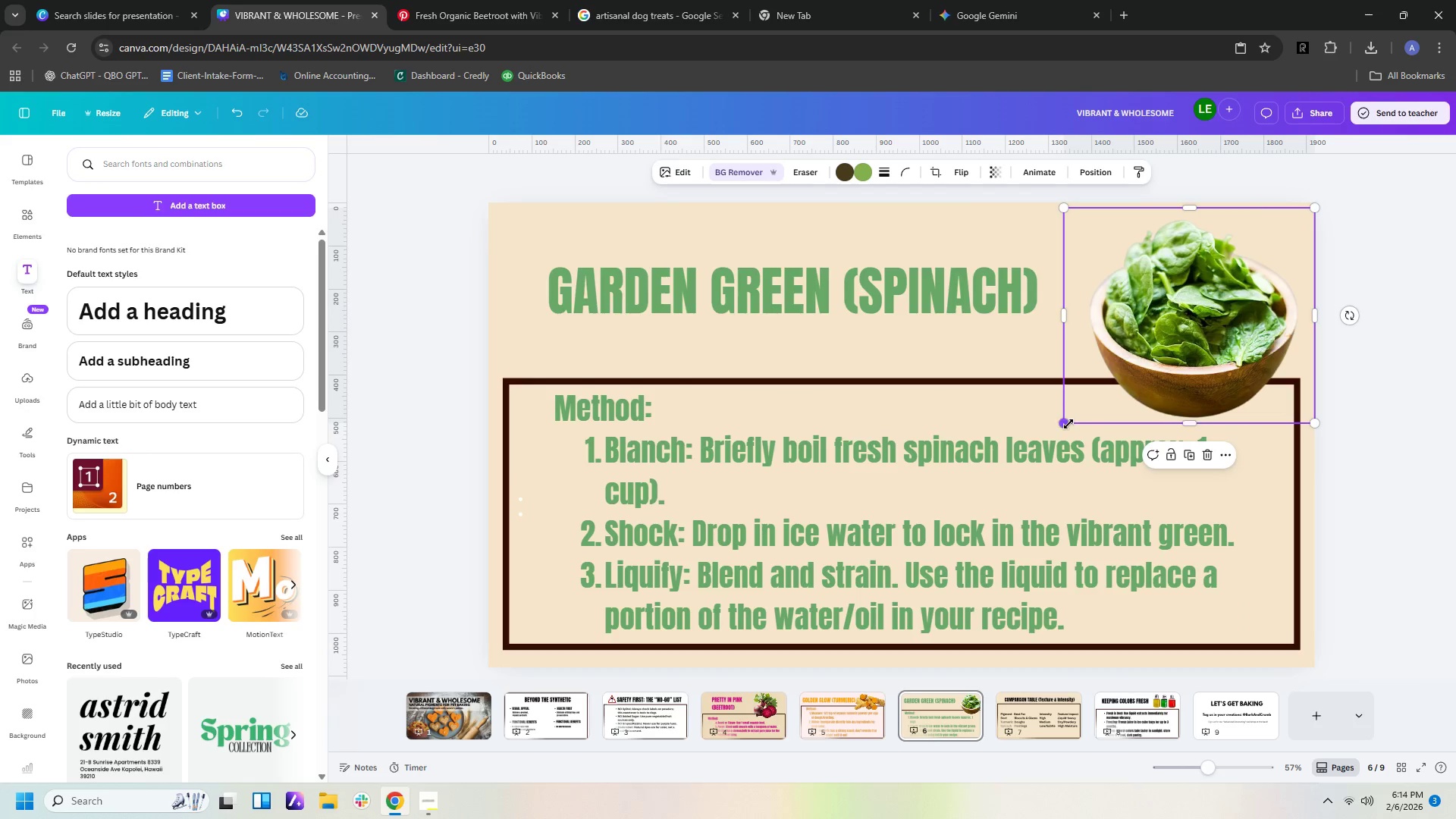 
left_click_drag(start_coordinate=[1065, 424], to_coordinate=[1014, 423])
 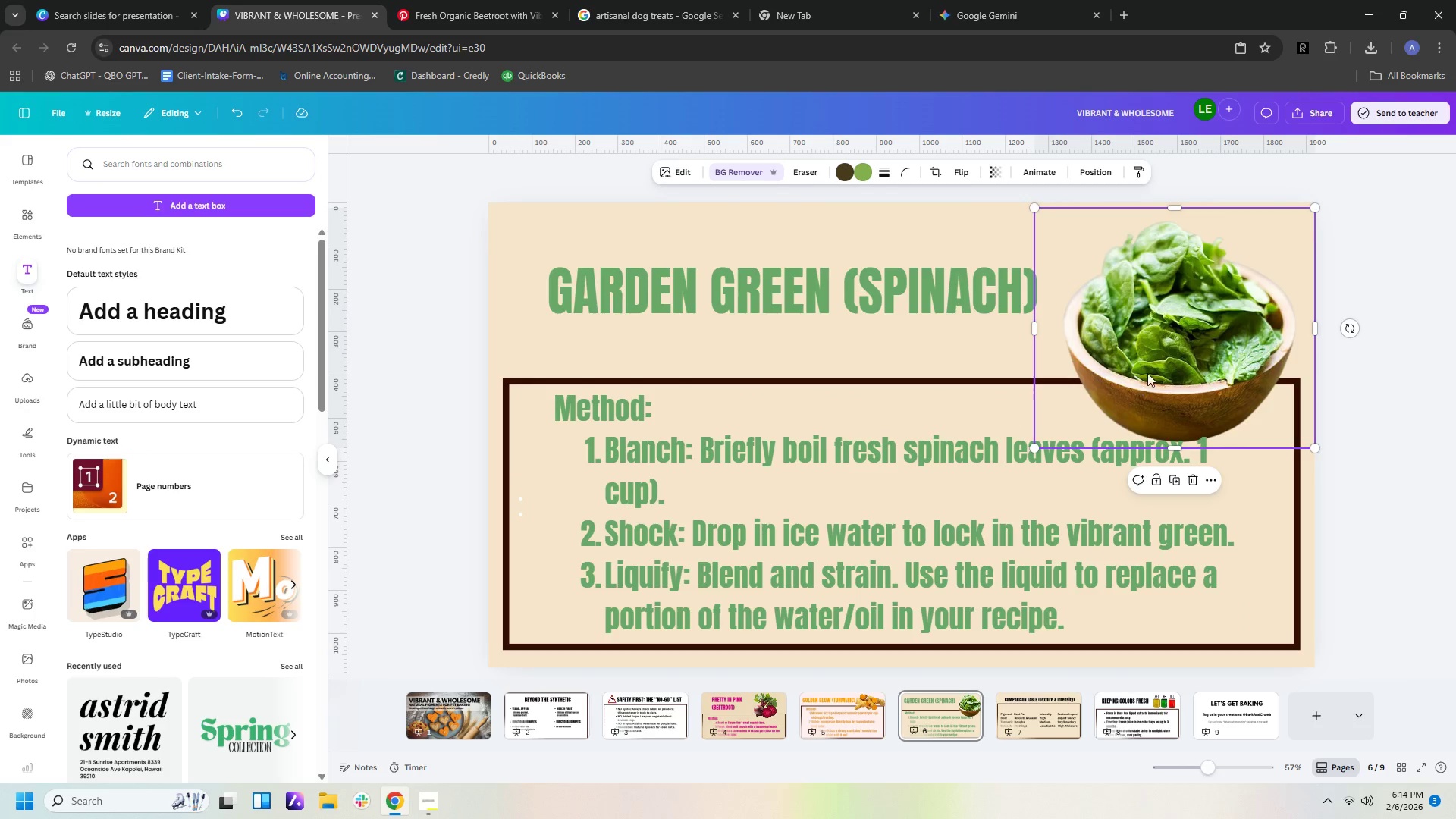 
left_click_drag(start_coordinate=[1156, 350], to_coordinate=[1156, 328])
 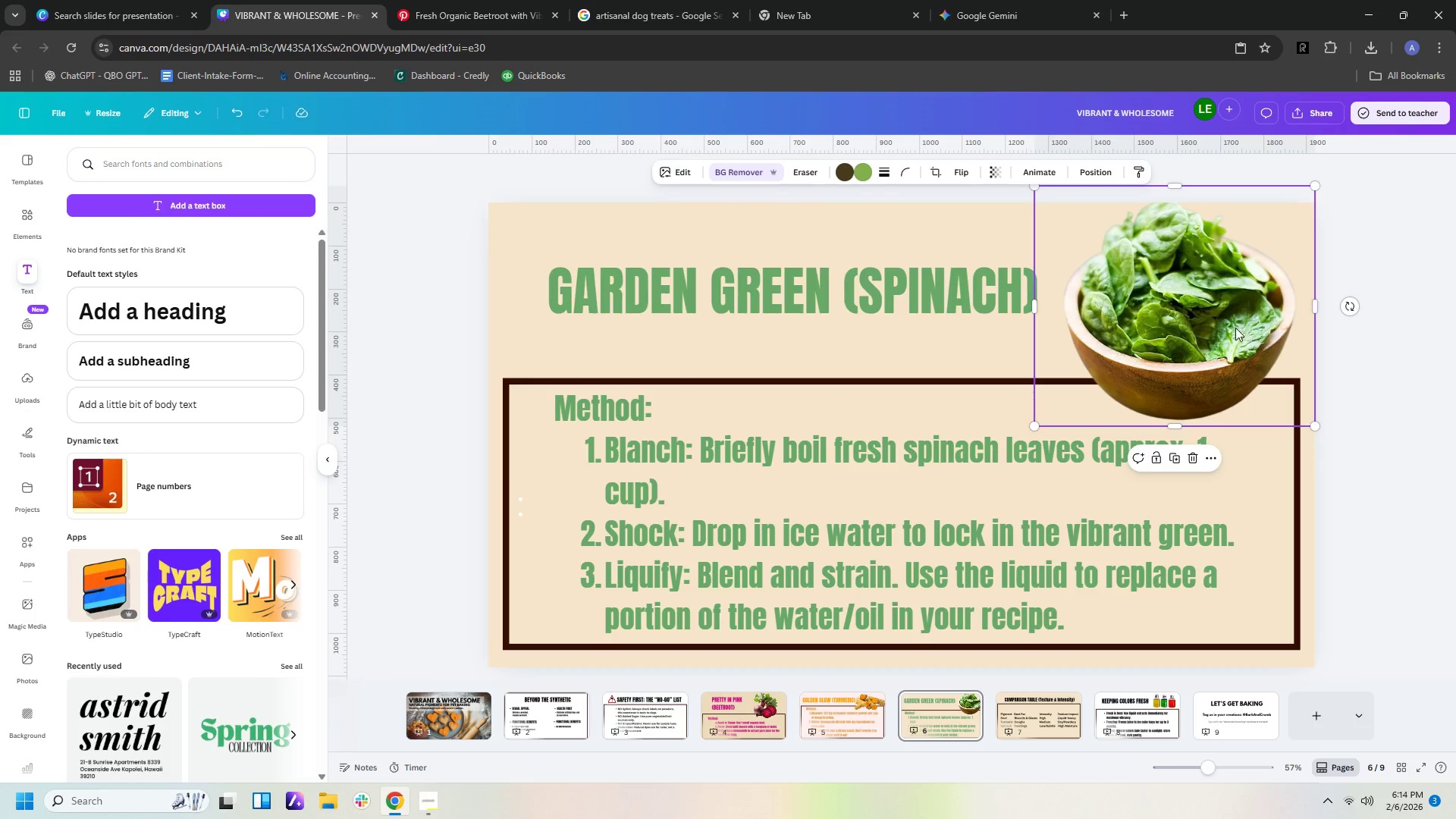 
left_click_drag(start_coordinate=[1224, 328], to_coordinate=[1222, 339])
 